 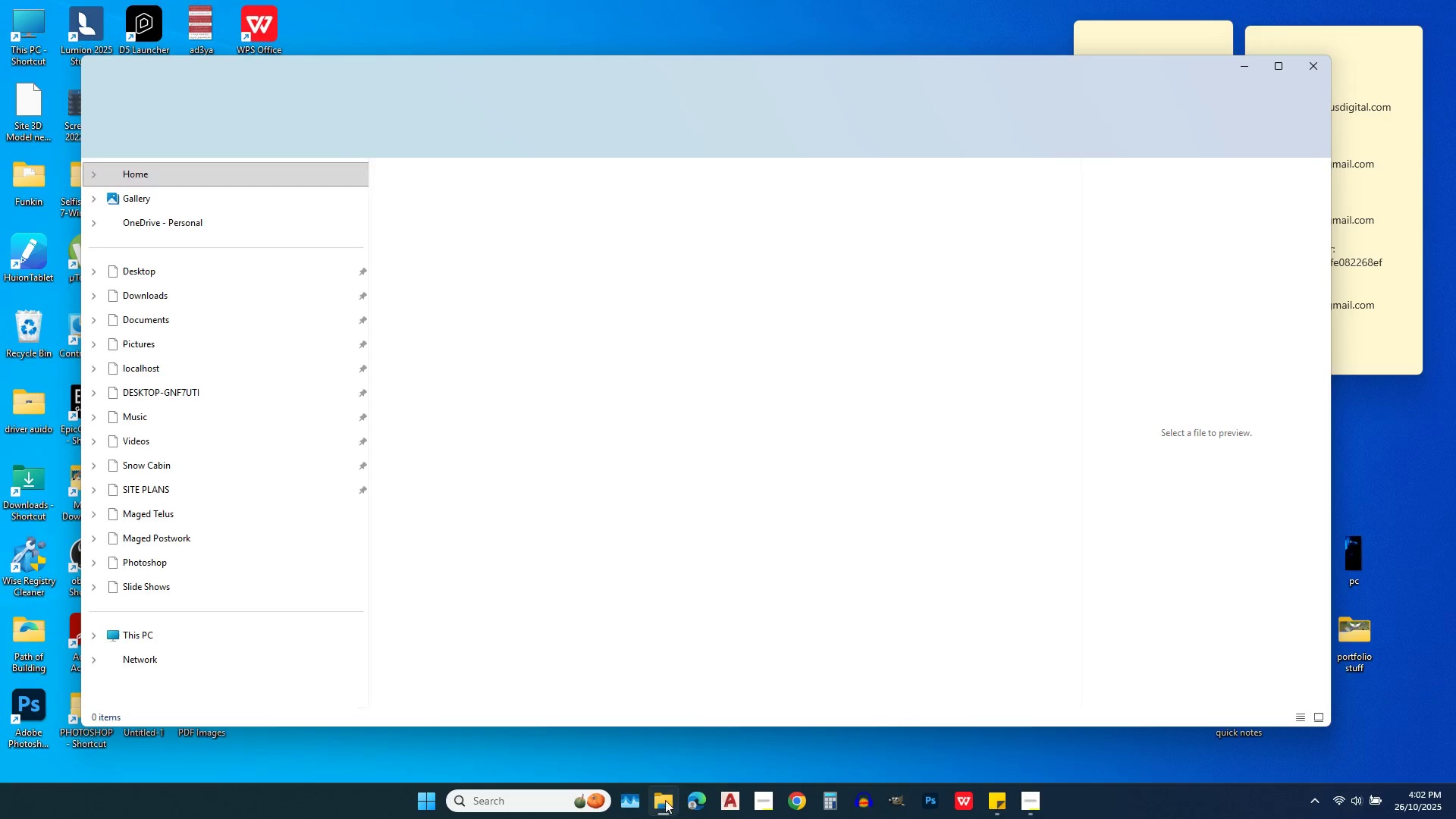 
left_click([1317, 64])
 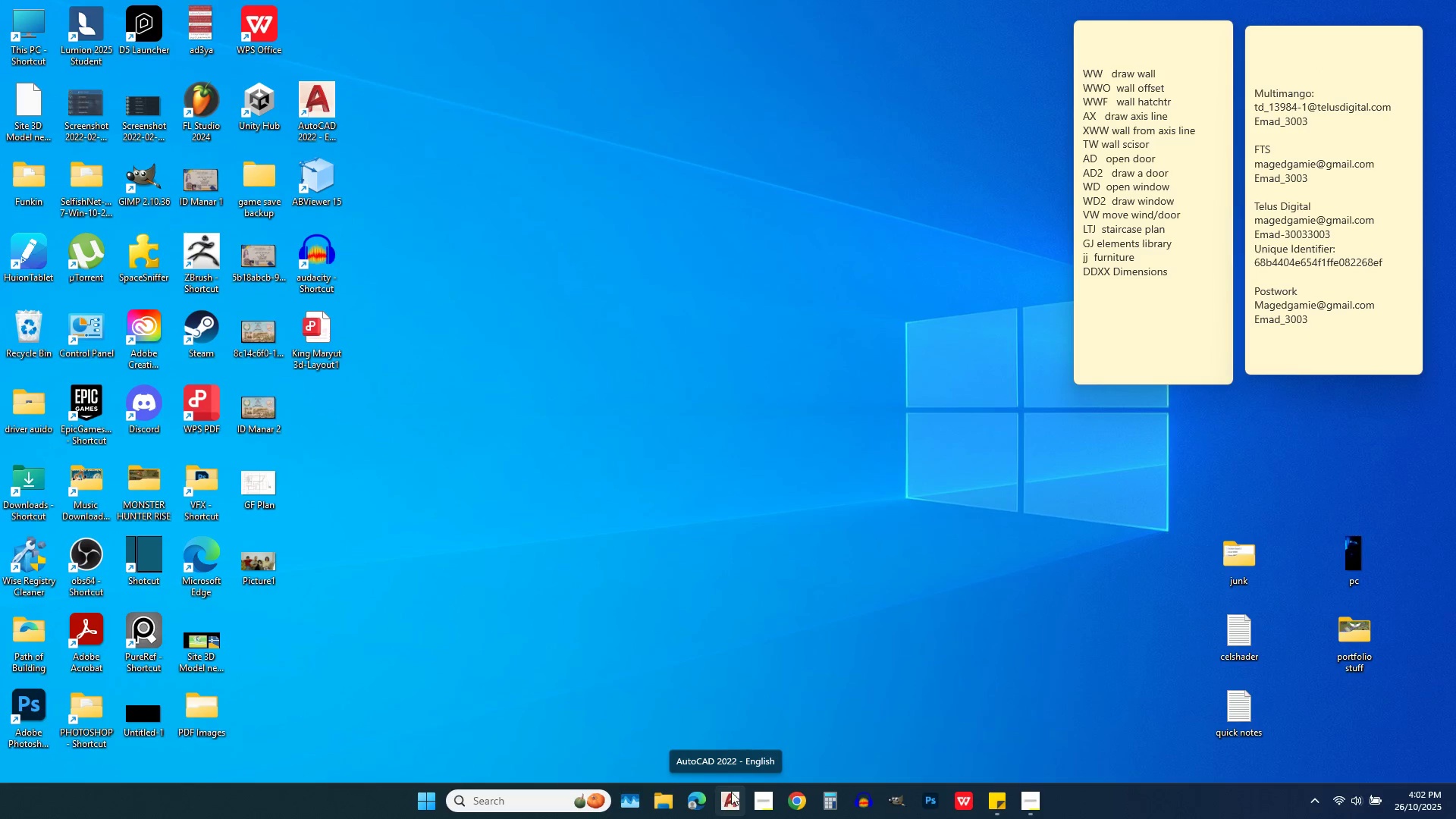 
left_click([731, 792])
 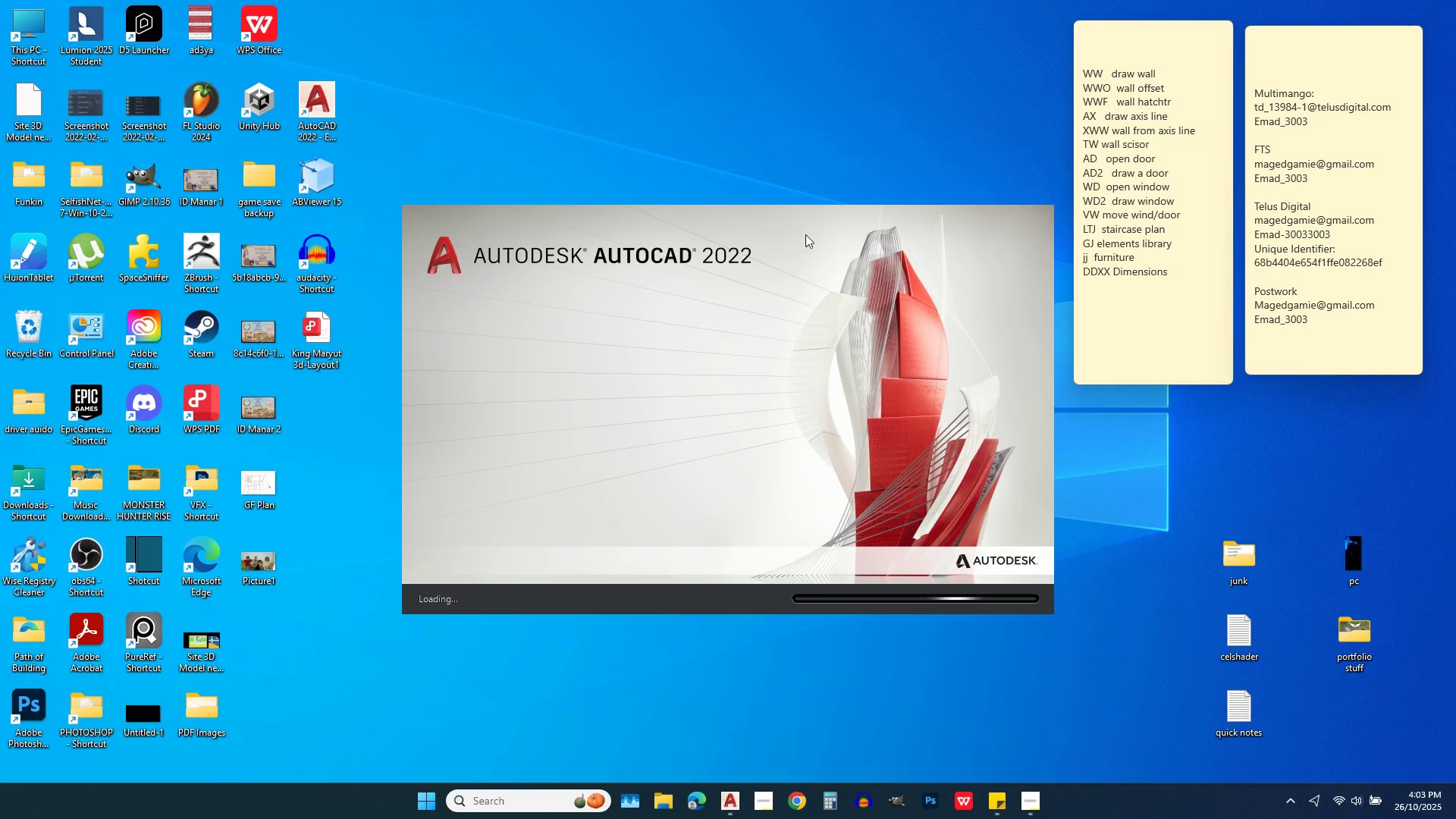 
wait(11.69)
 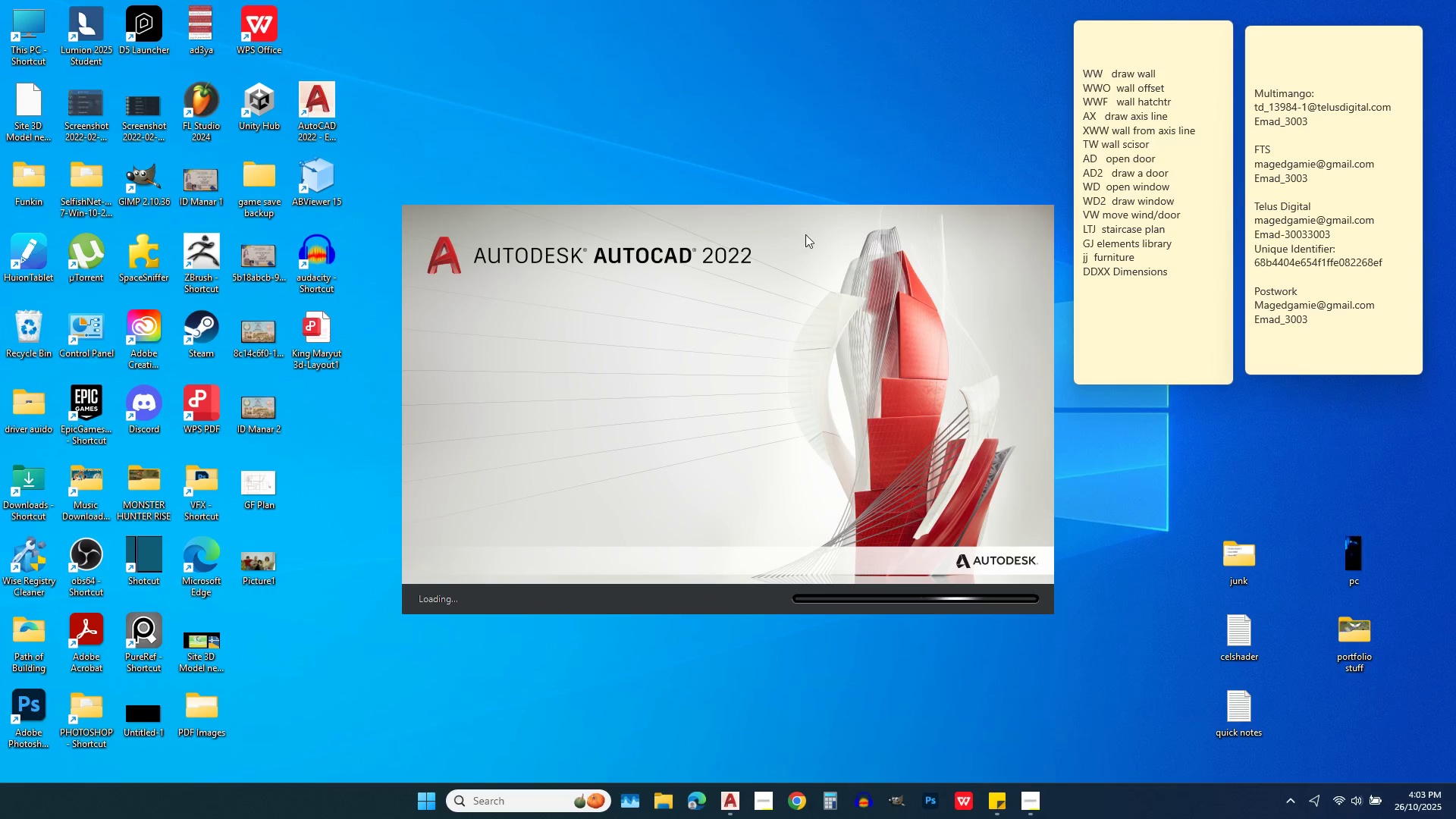 
scroll: coordinate [1294, 6], scroll_direction: down, amount: 5.0
 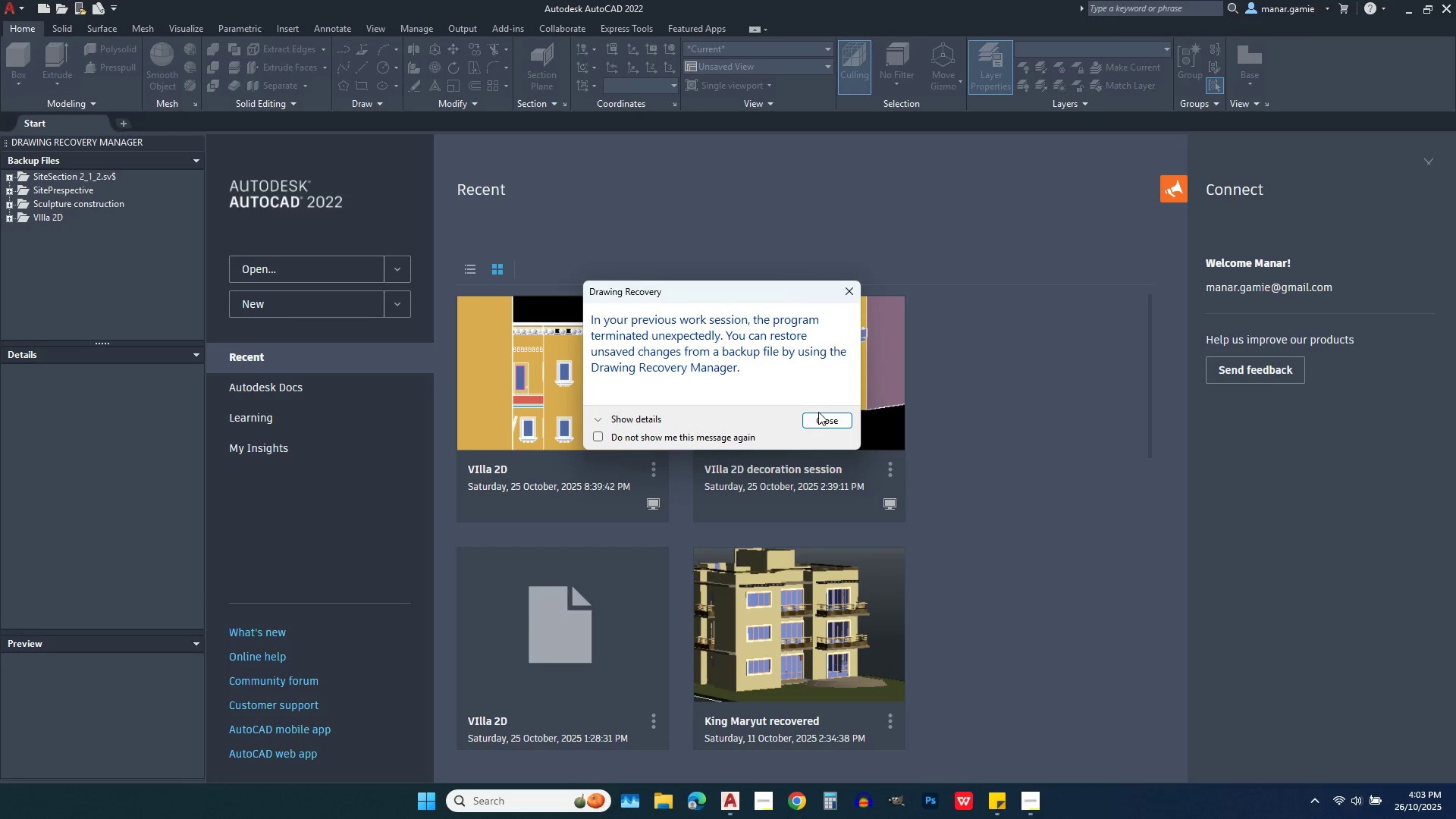 
wait(16.03)
 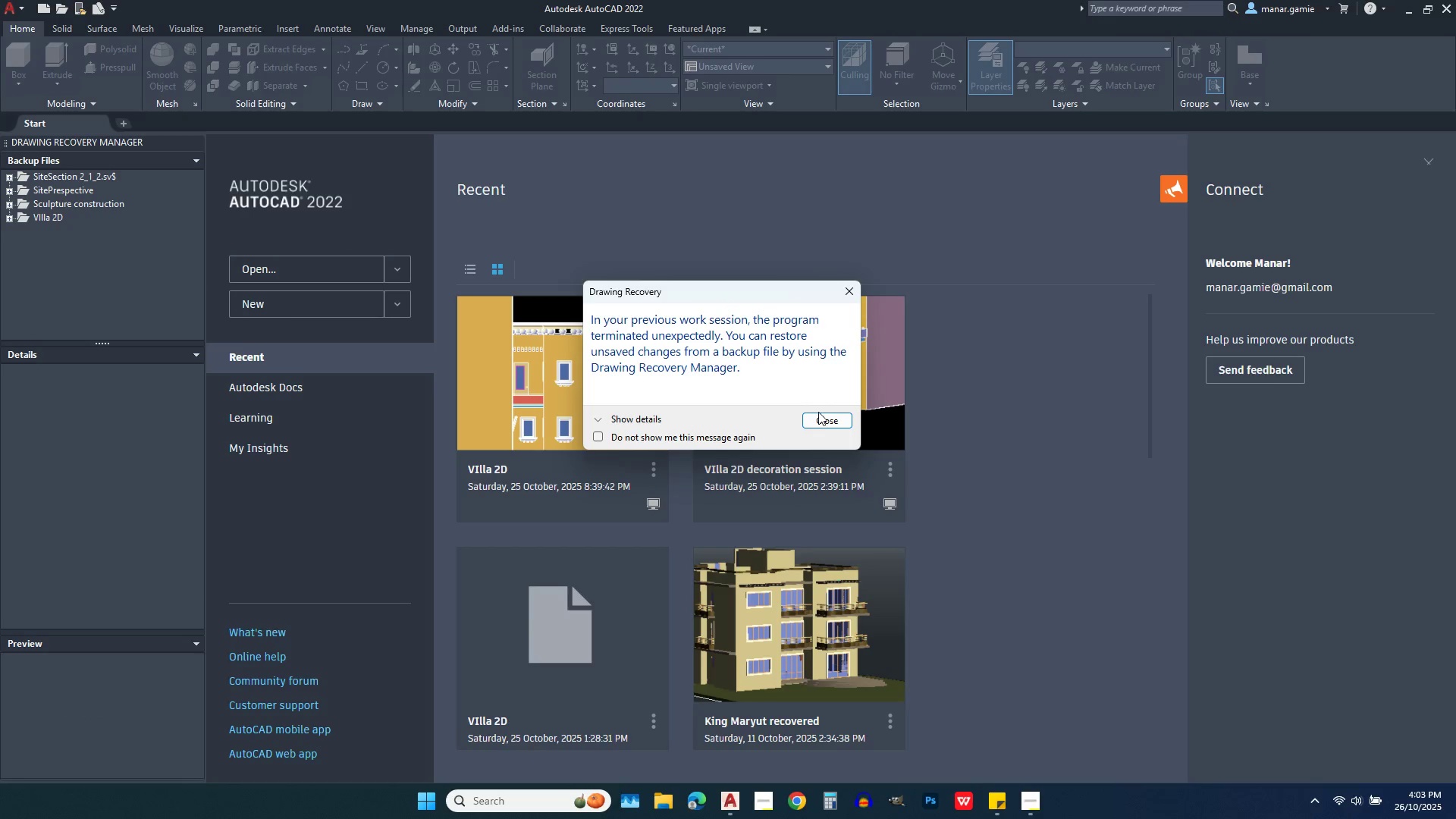 
left_click([834, 420])
 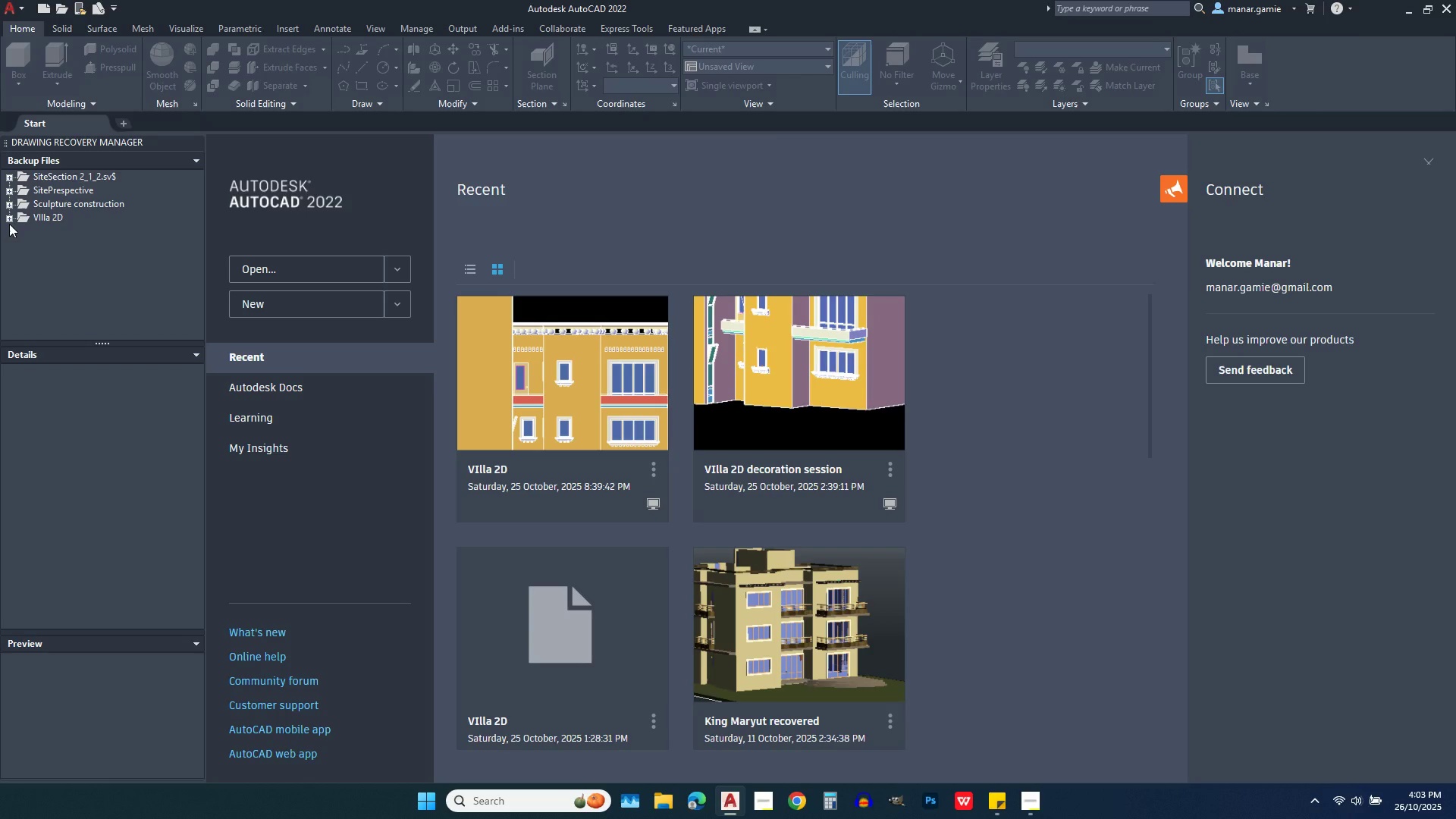 
left_click([9, 224])
 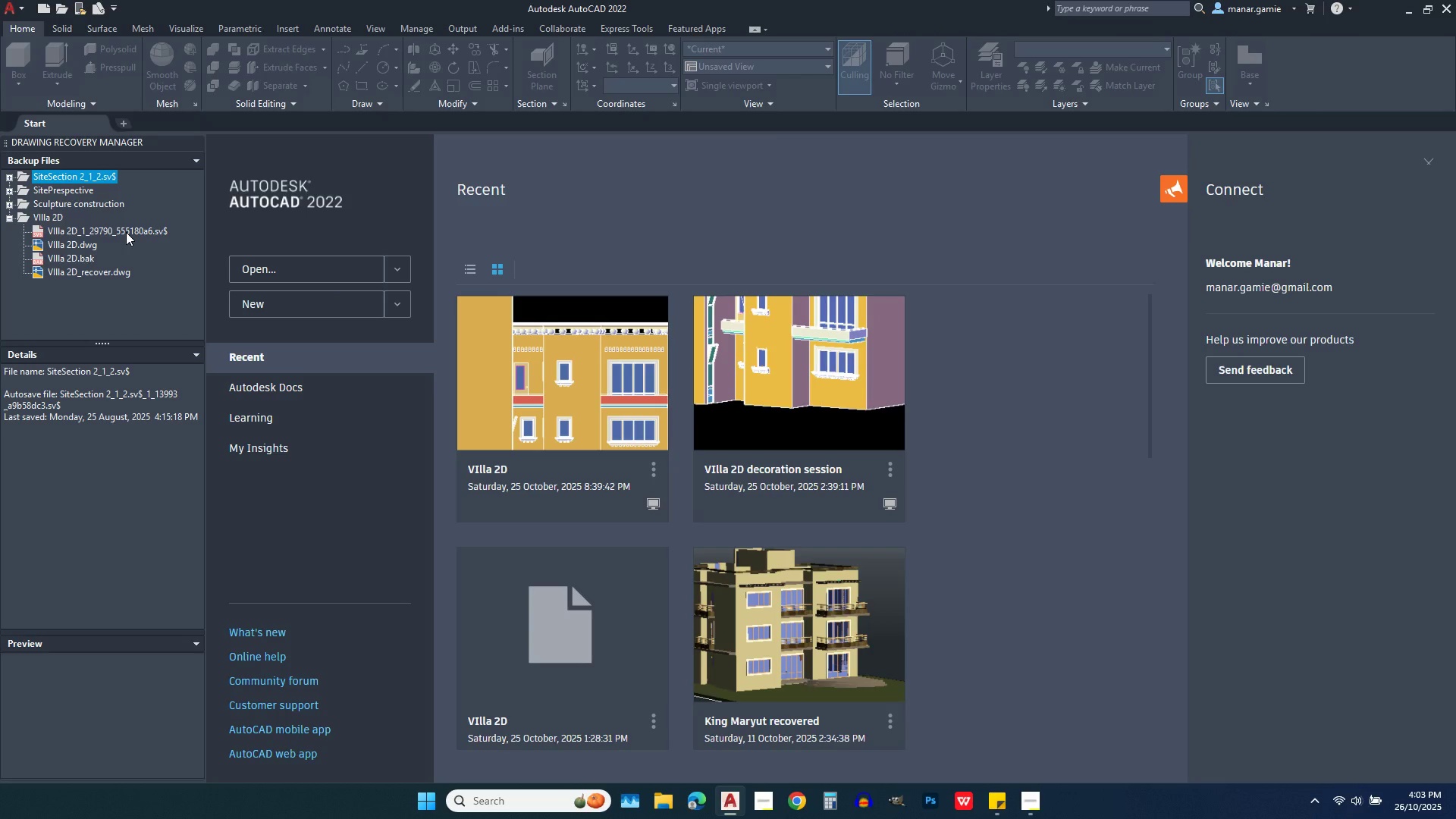 
wait(5.41)
 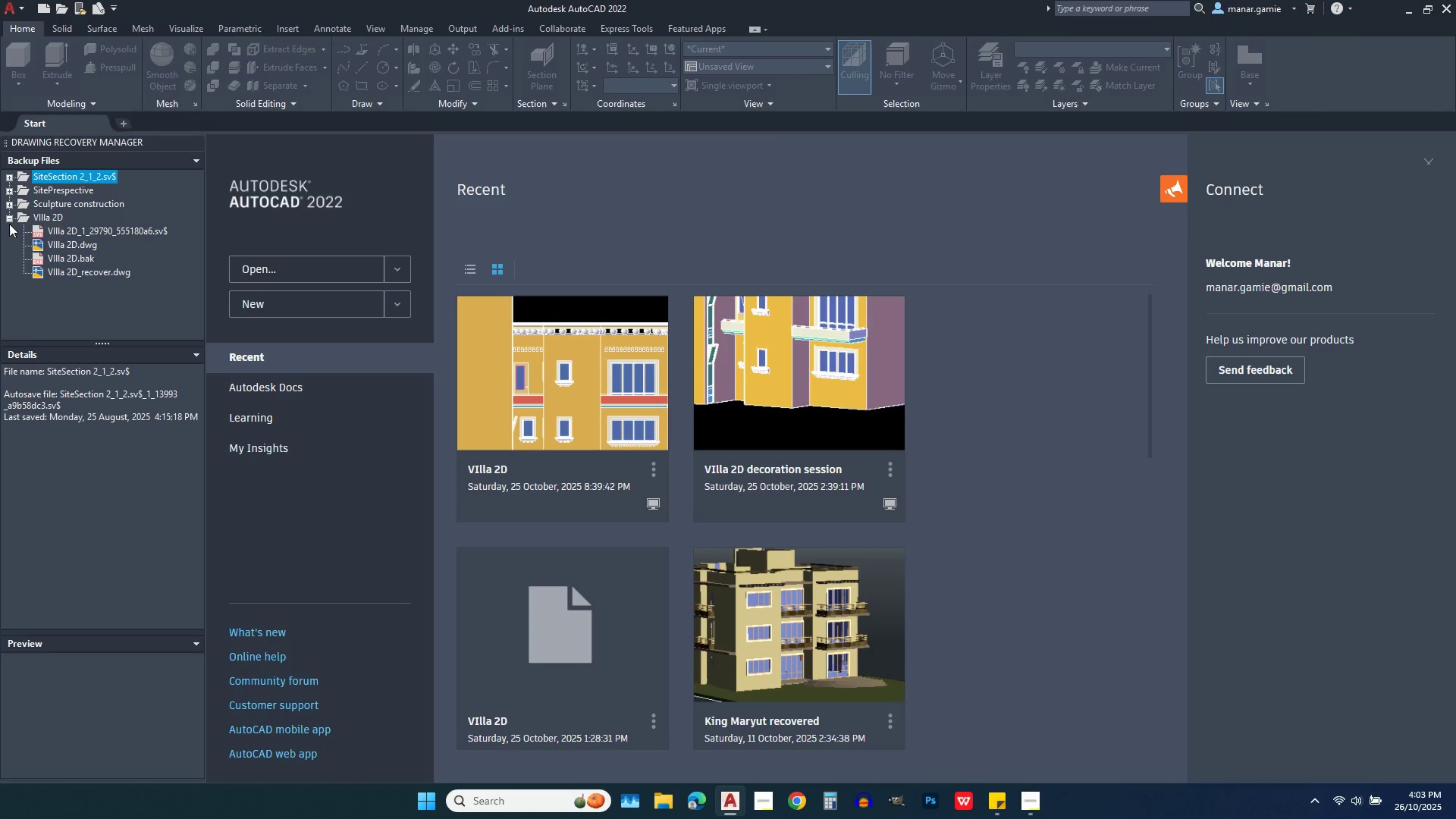 
left_click([147, 231])
 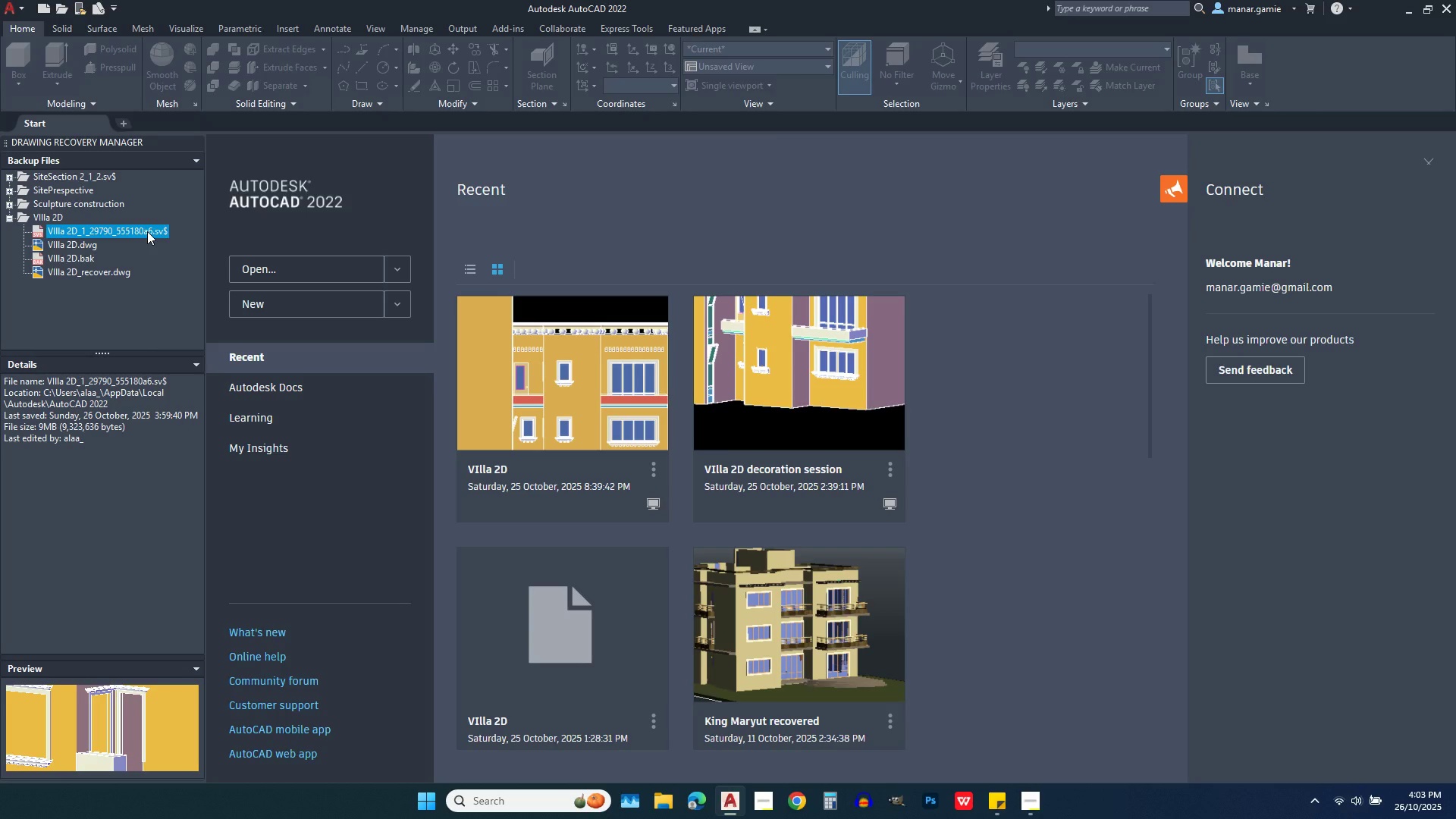 
wait(8.5)
 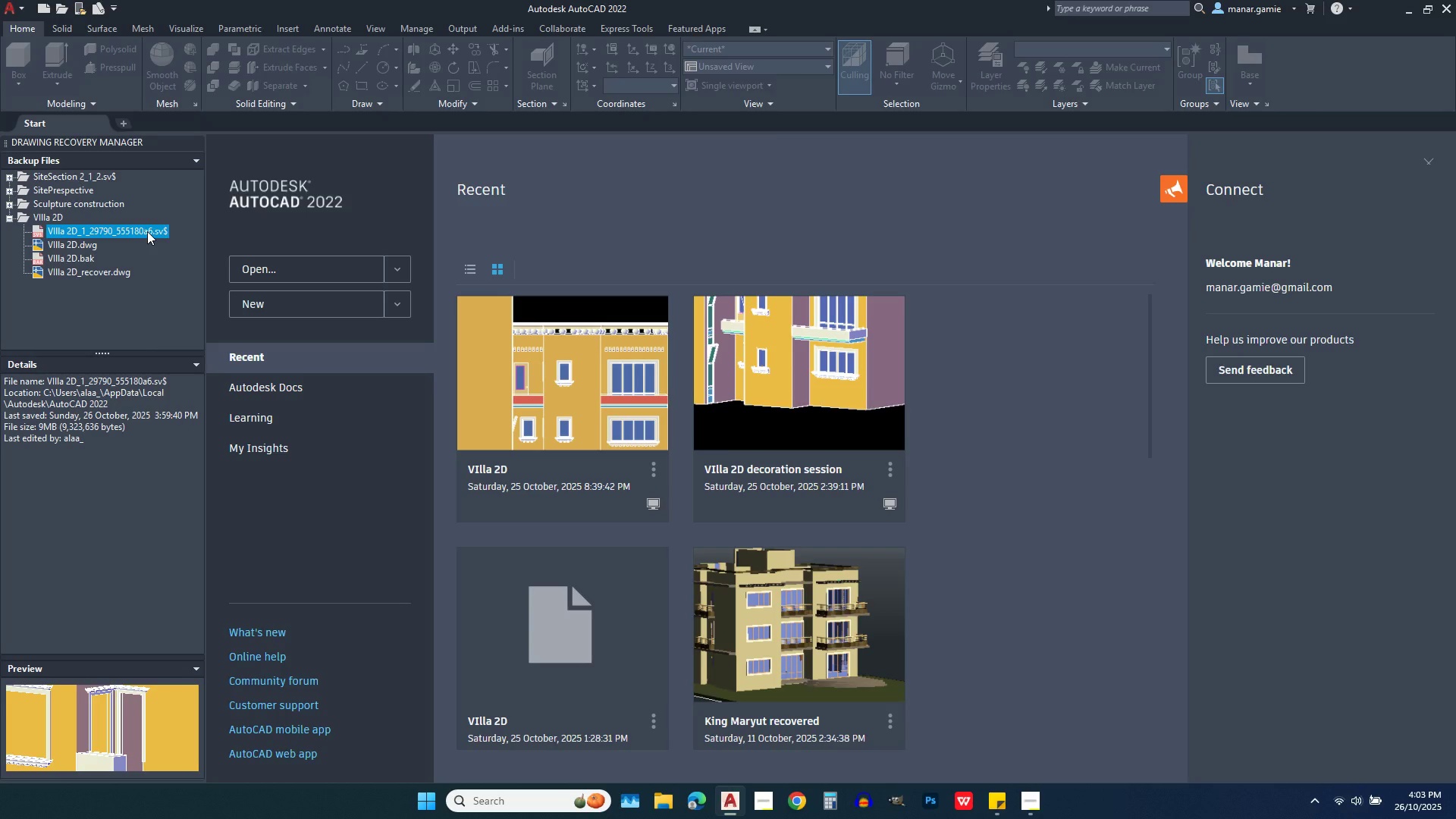 
left_click([73, 243])
 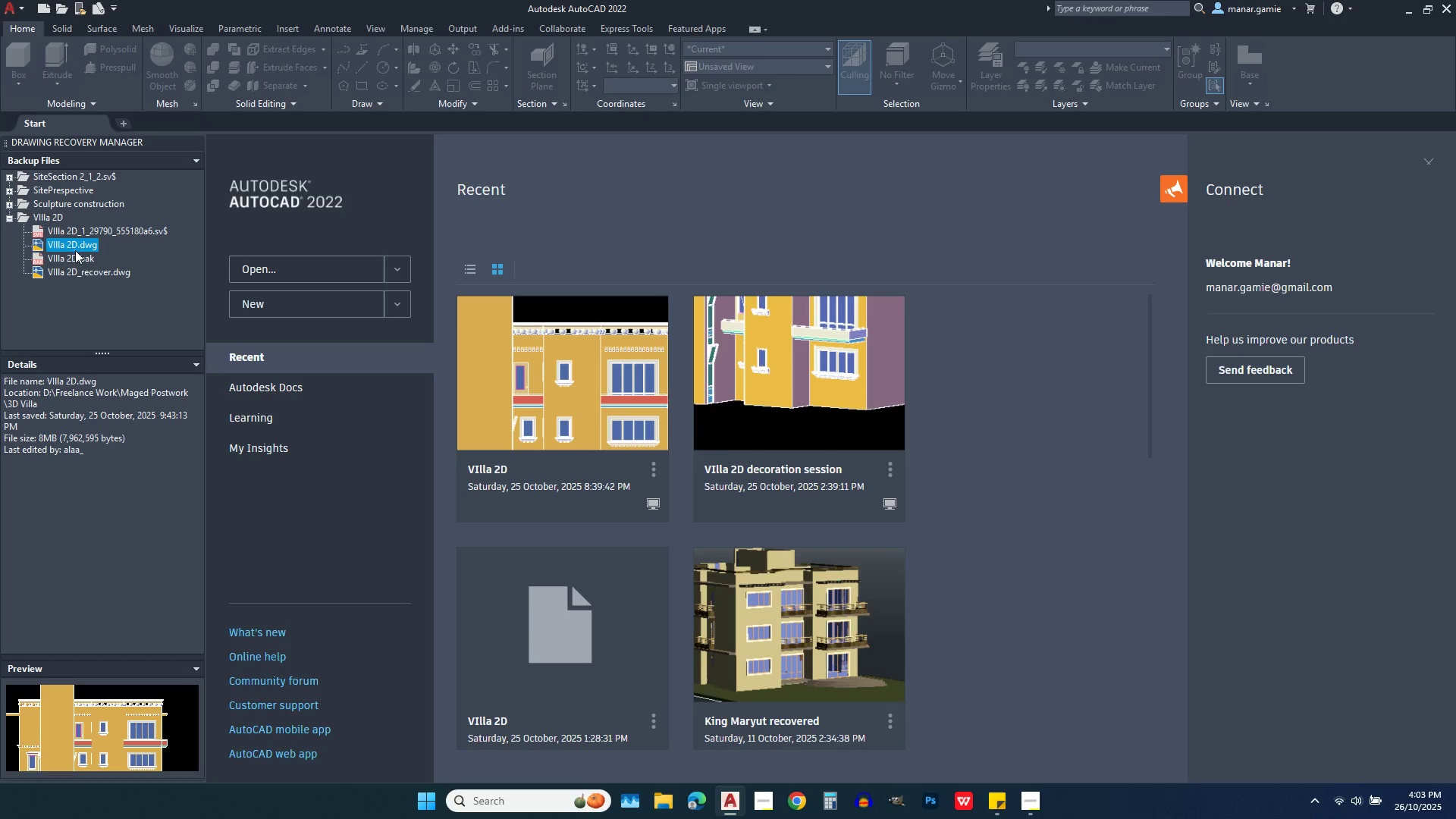 
left_click([78, 258])
 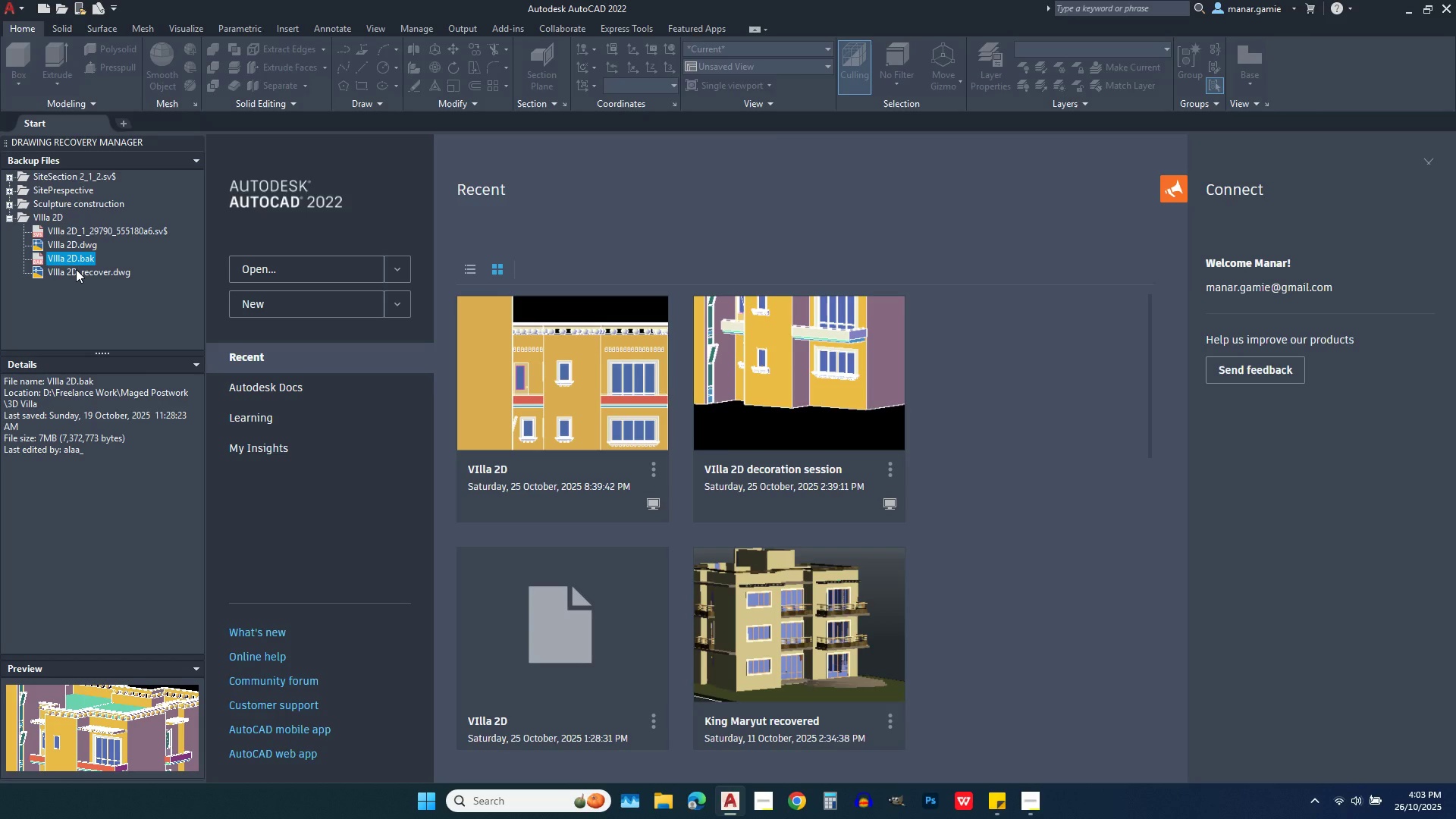 
left_click([76, 269])
 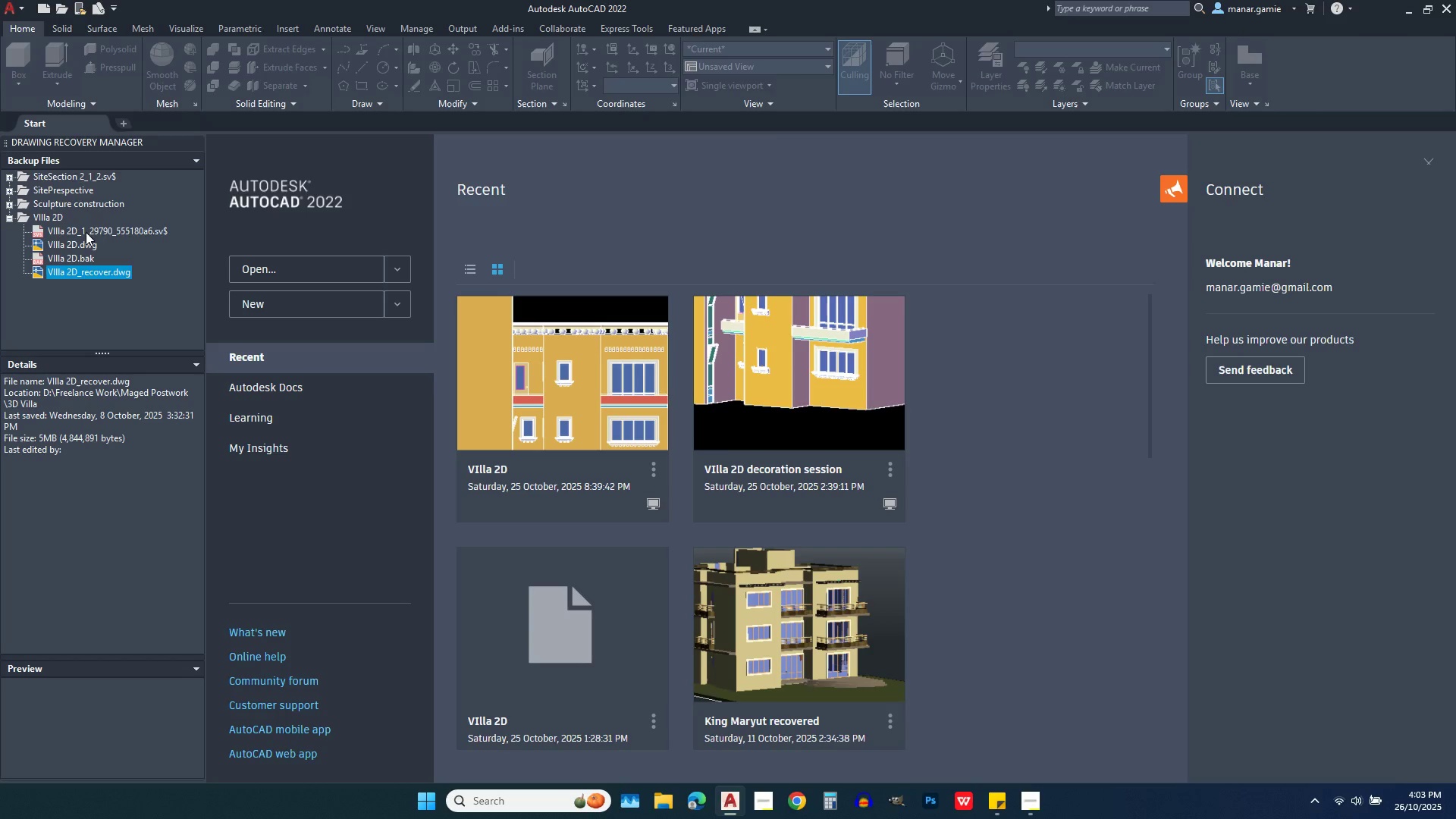 
left_click([86, 232])
 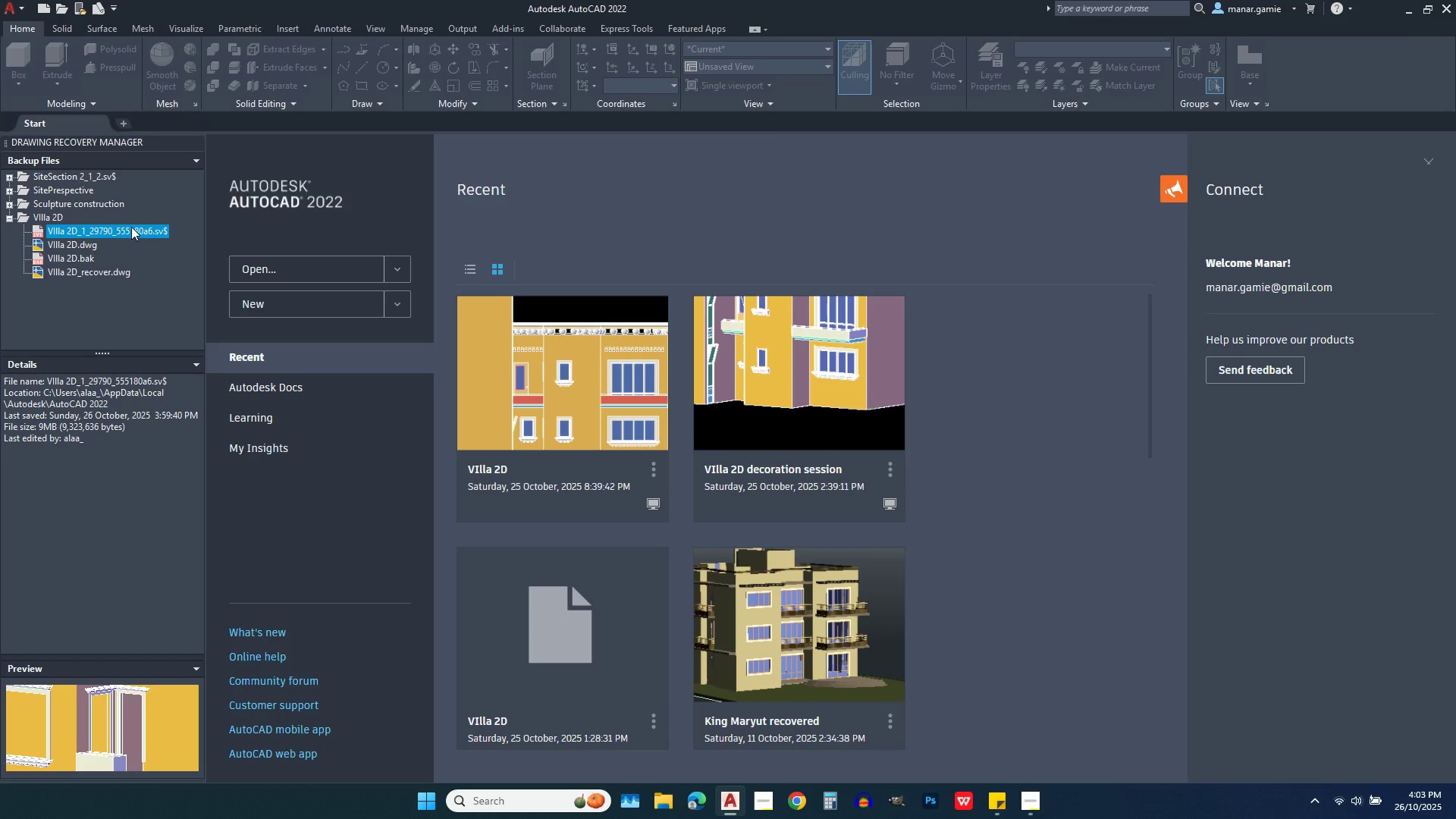 
double_click([131, 227])
 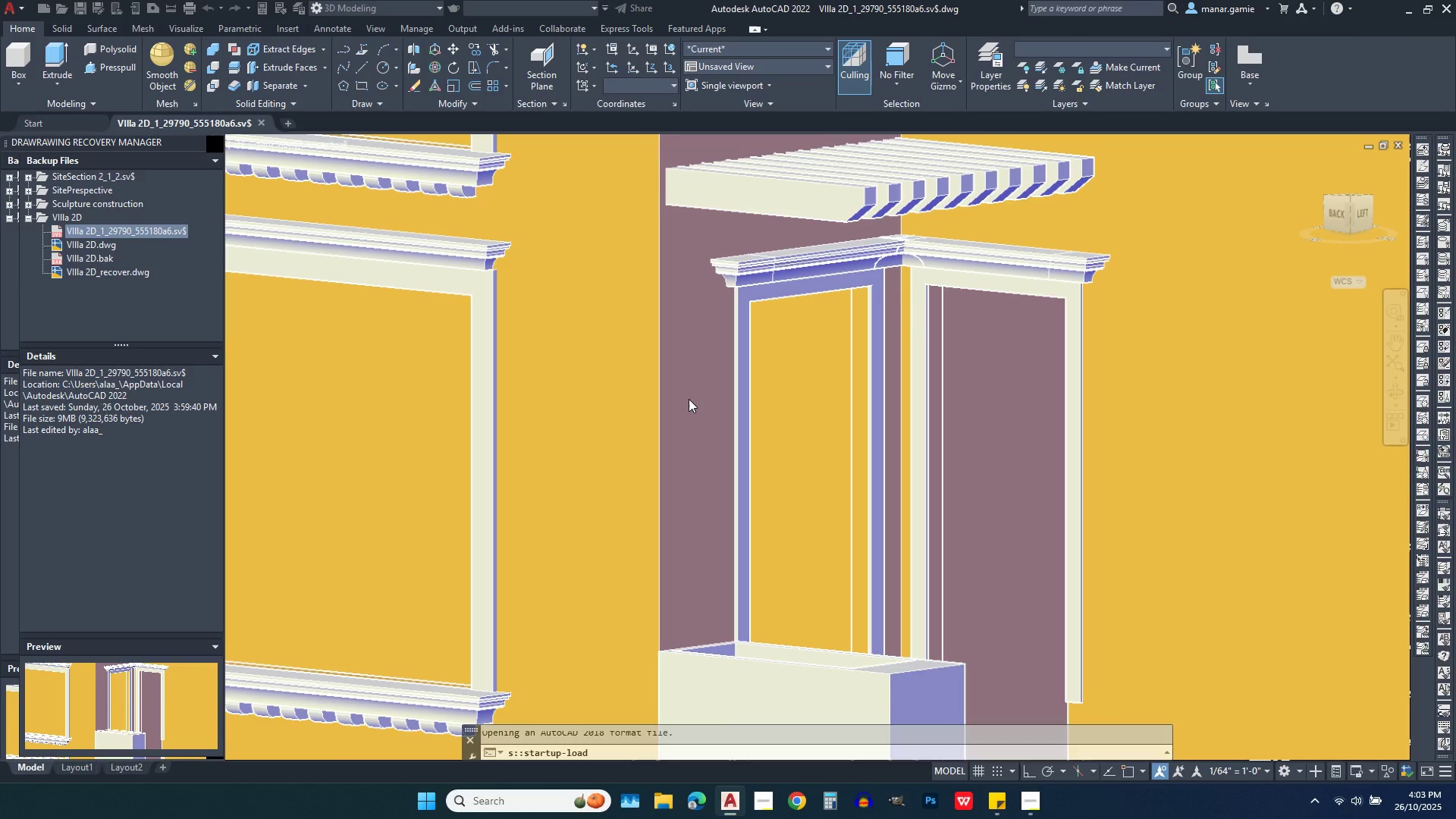 
wait(7.53)
 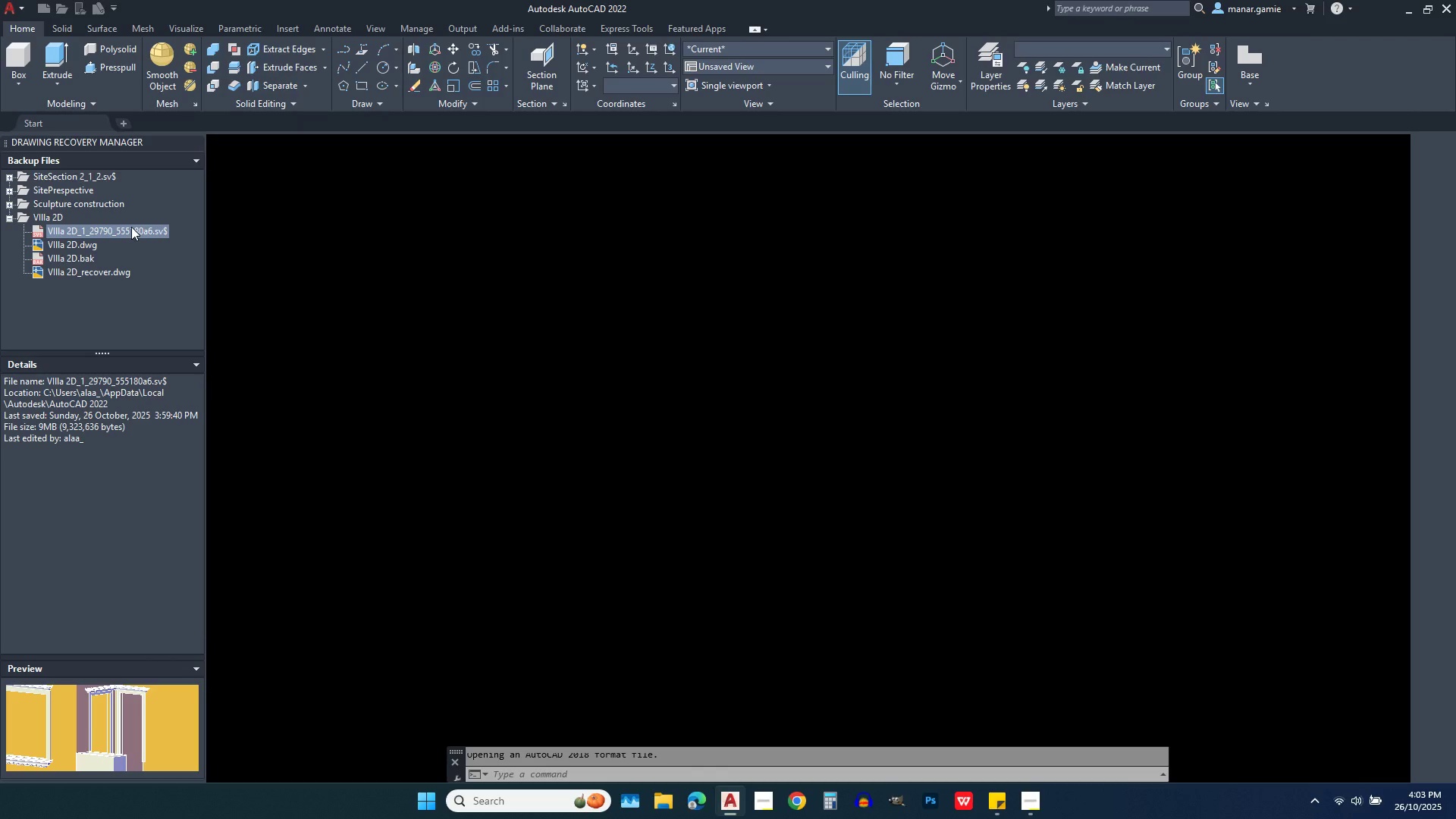 
scroll: coordinate [972, 234], scroll_direction: up, amount: 3.0
 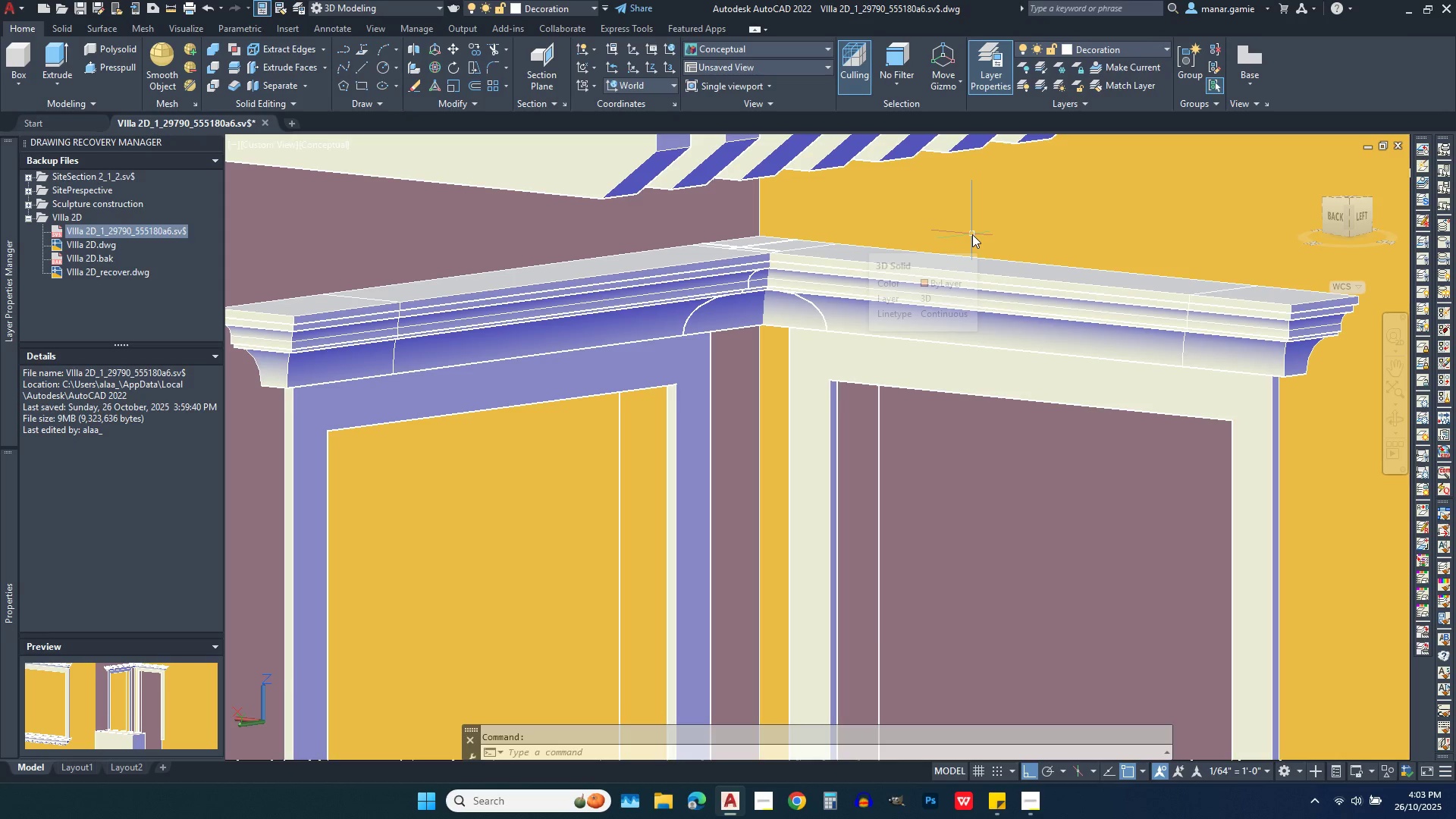 
scroll: coordinate [972, 234], scroll_direction: down, amount: 1.0
 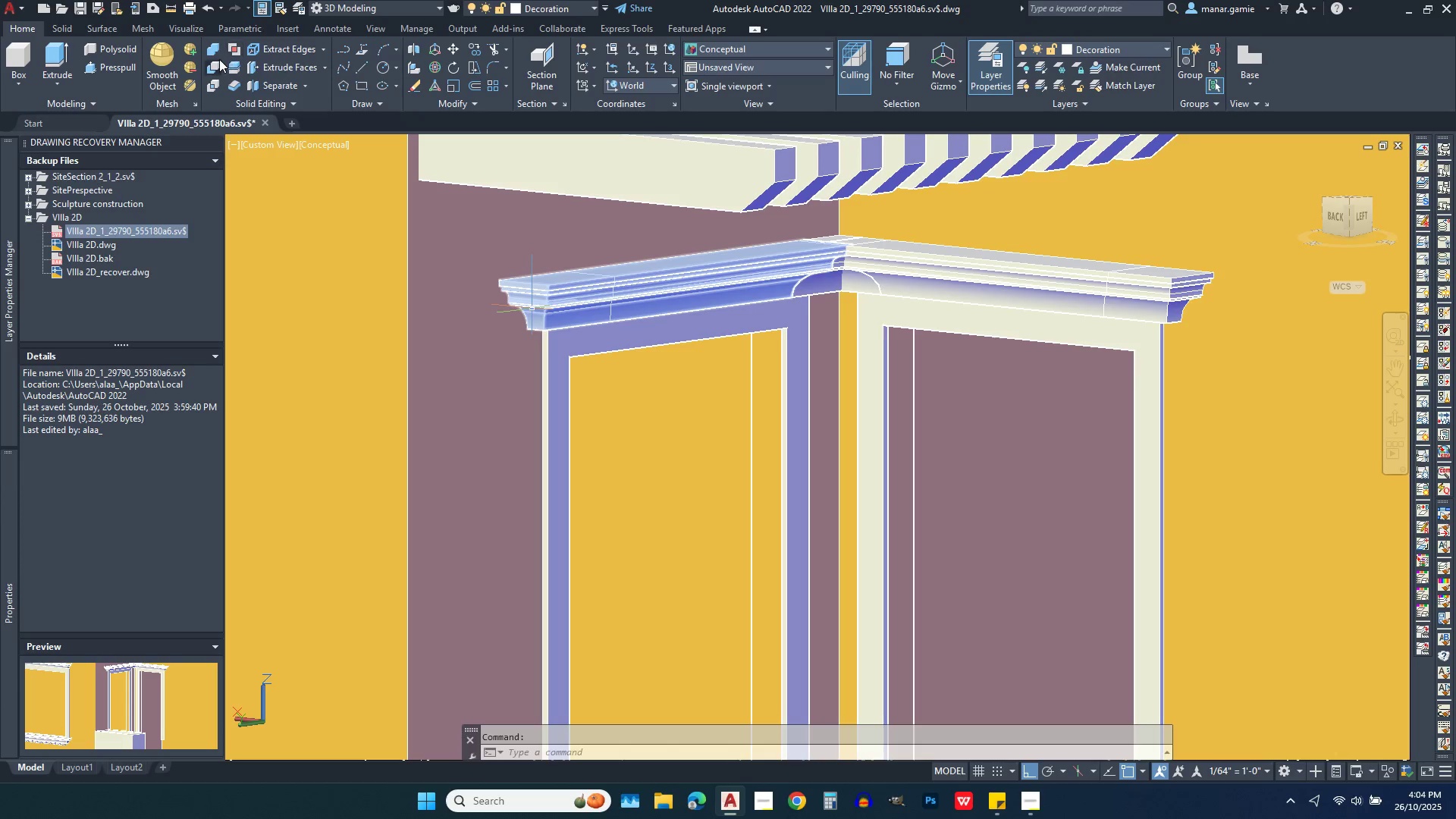 
wait(6.54)
 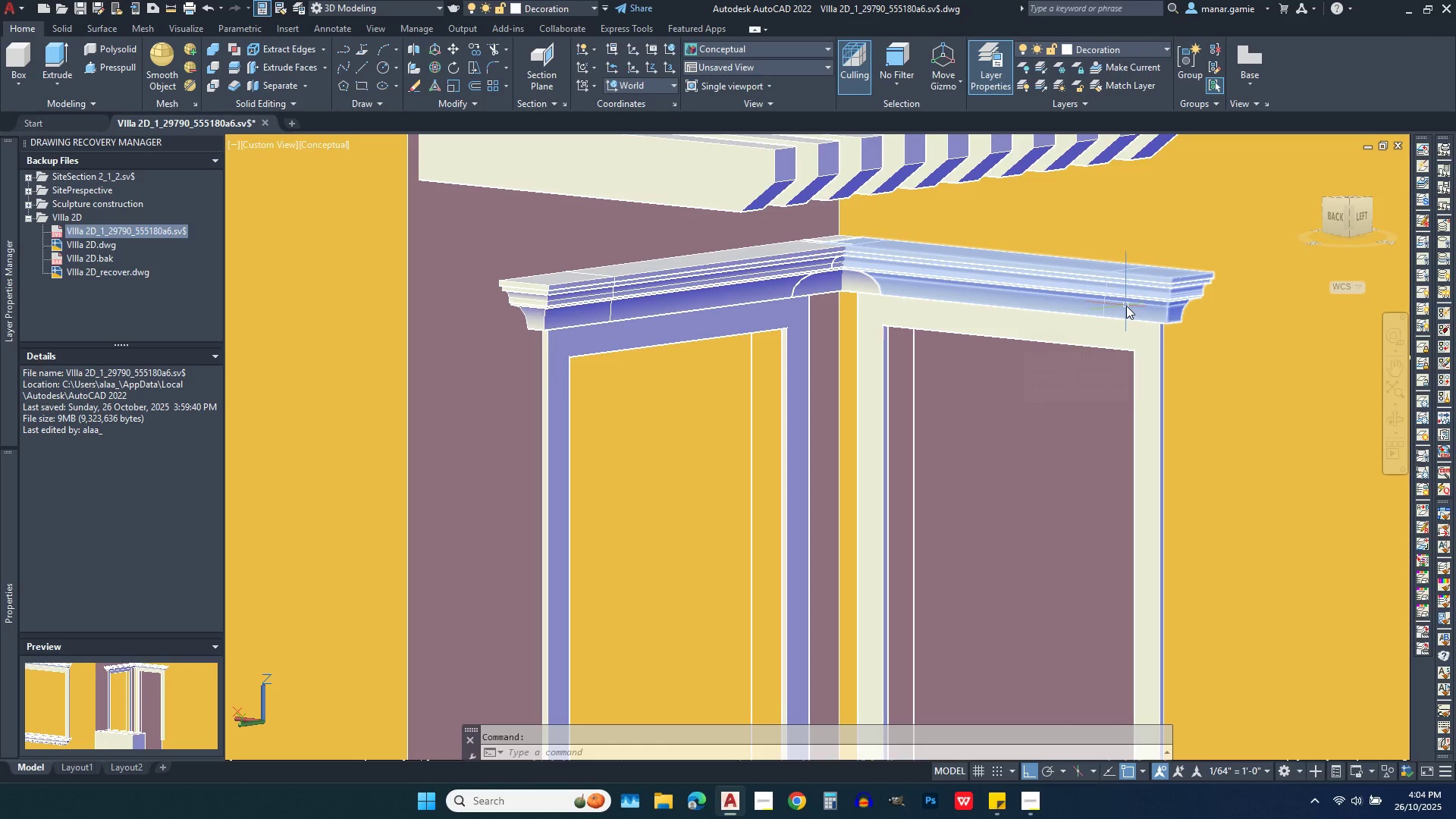 
left_click([213, 46])
 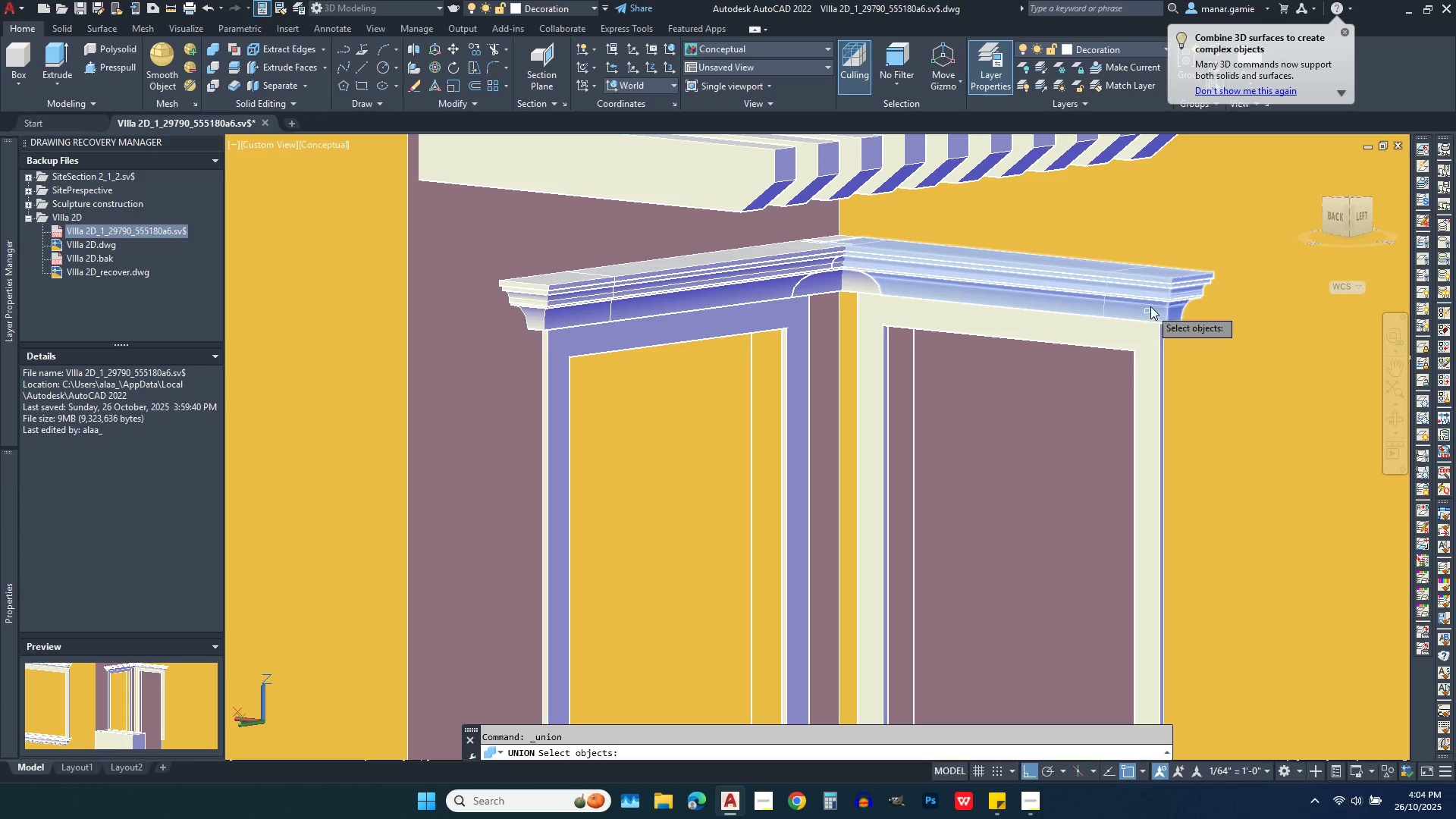 
left_click([1156, 290])
 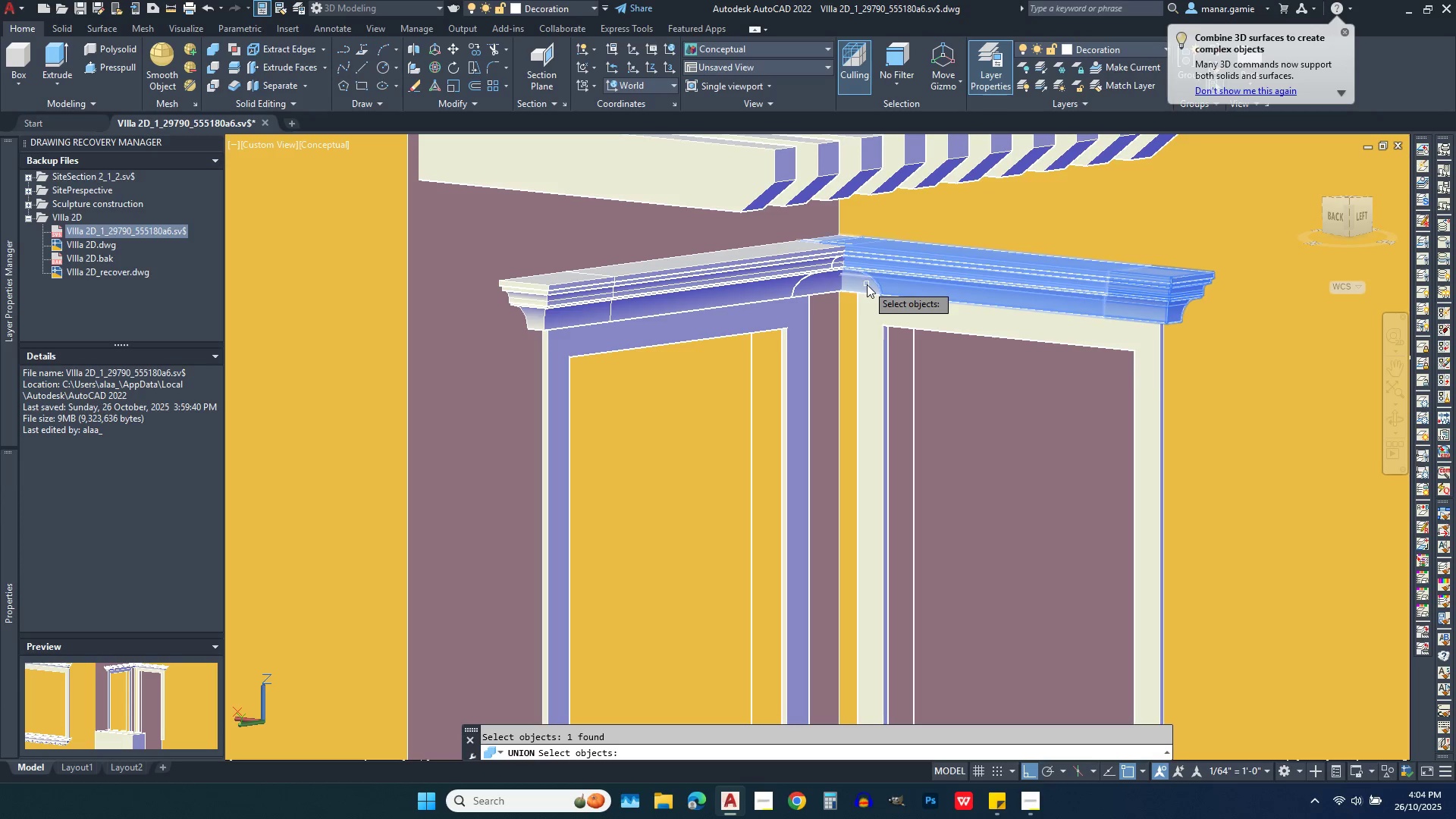 
left_click([867, 284])
 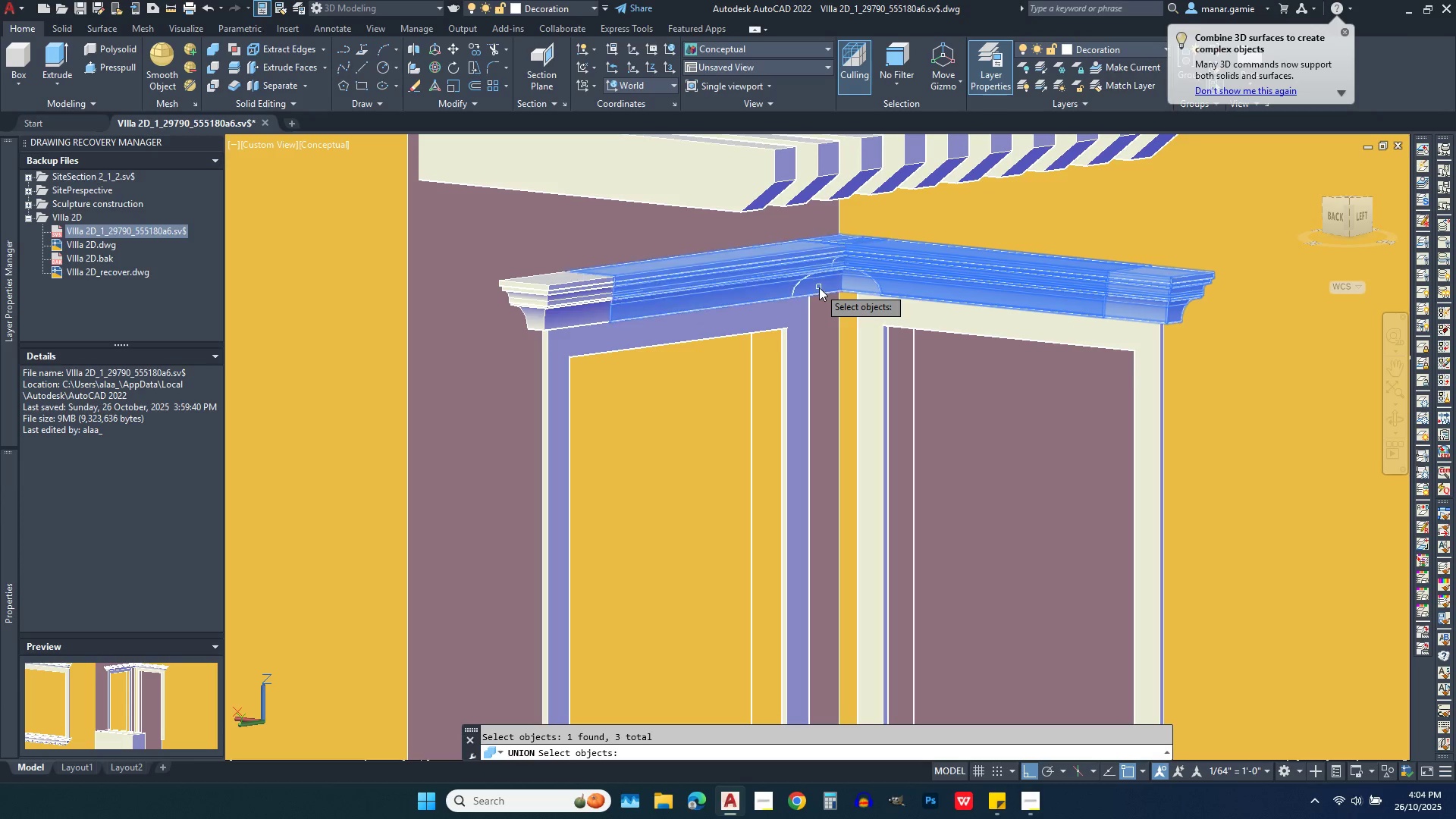 
left_click([819, 287])
 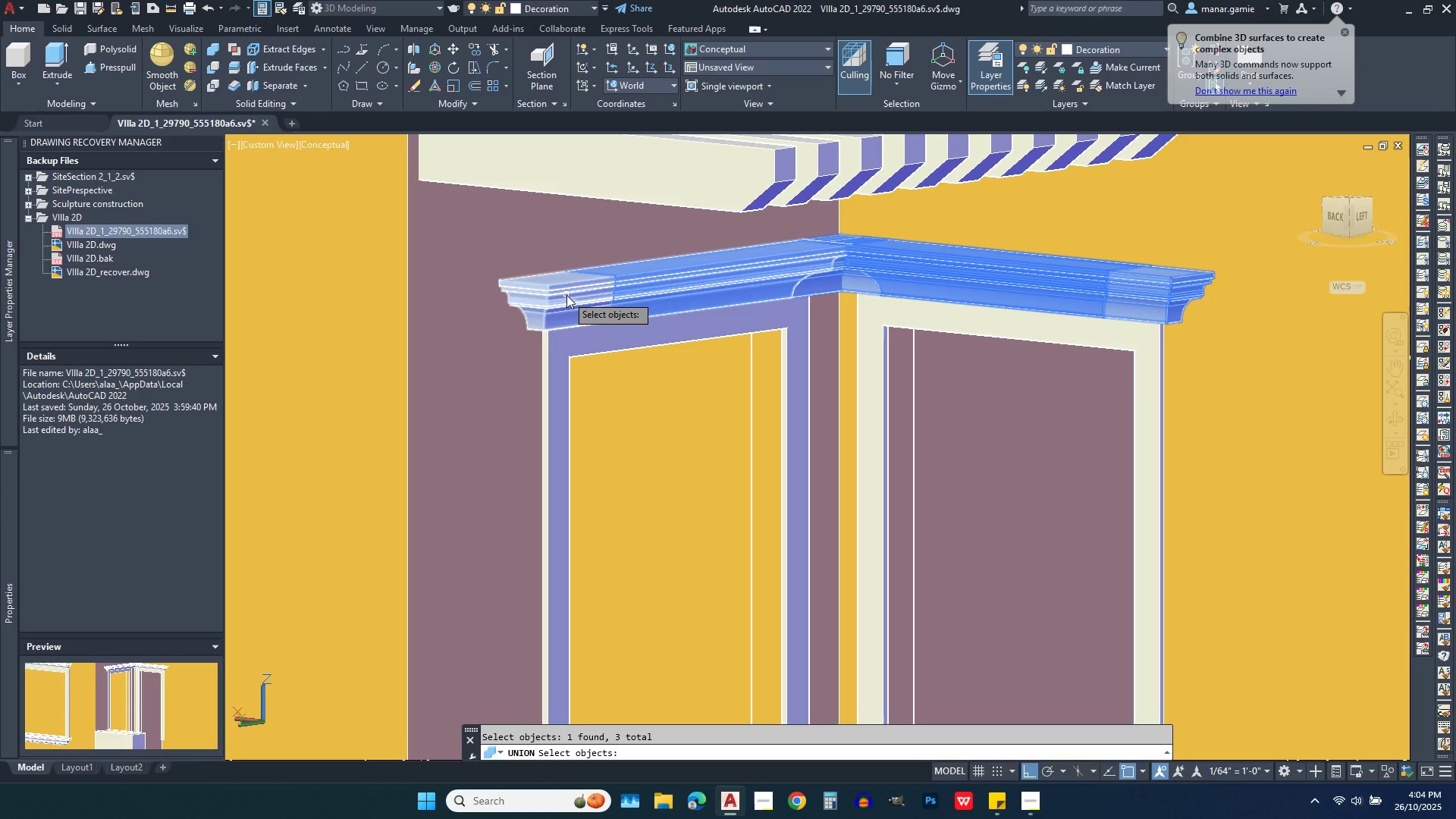 
left_click([566, 295])
 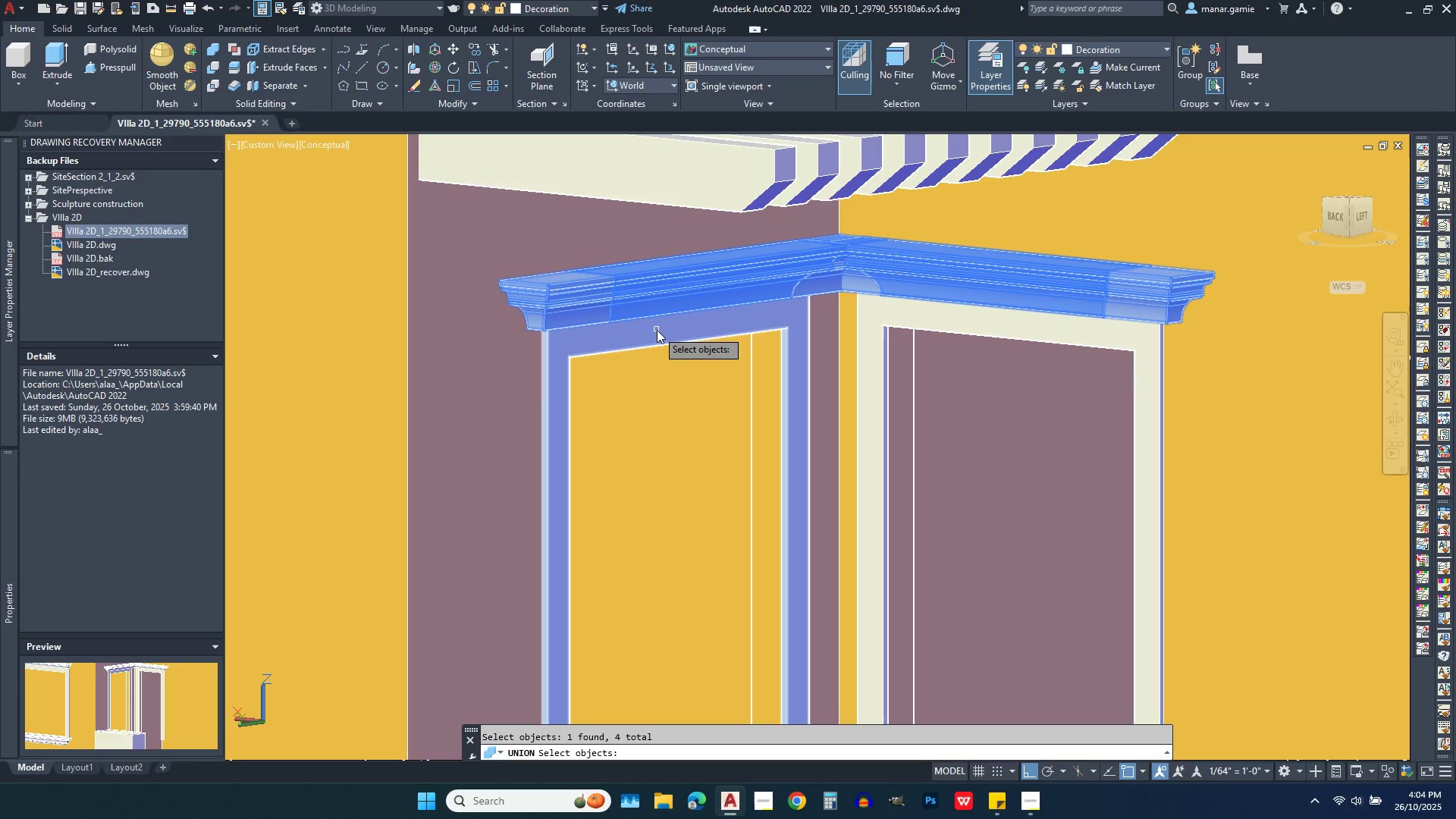 
right_click([657, 330])
 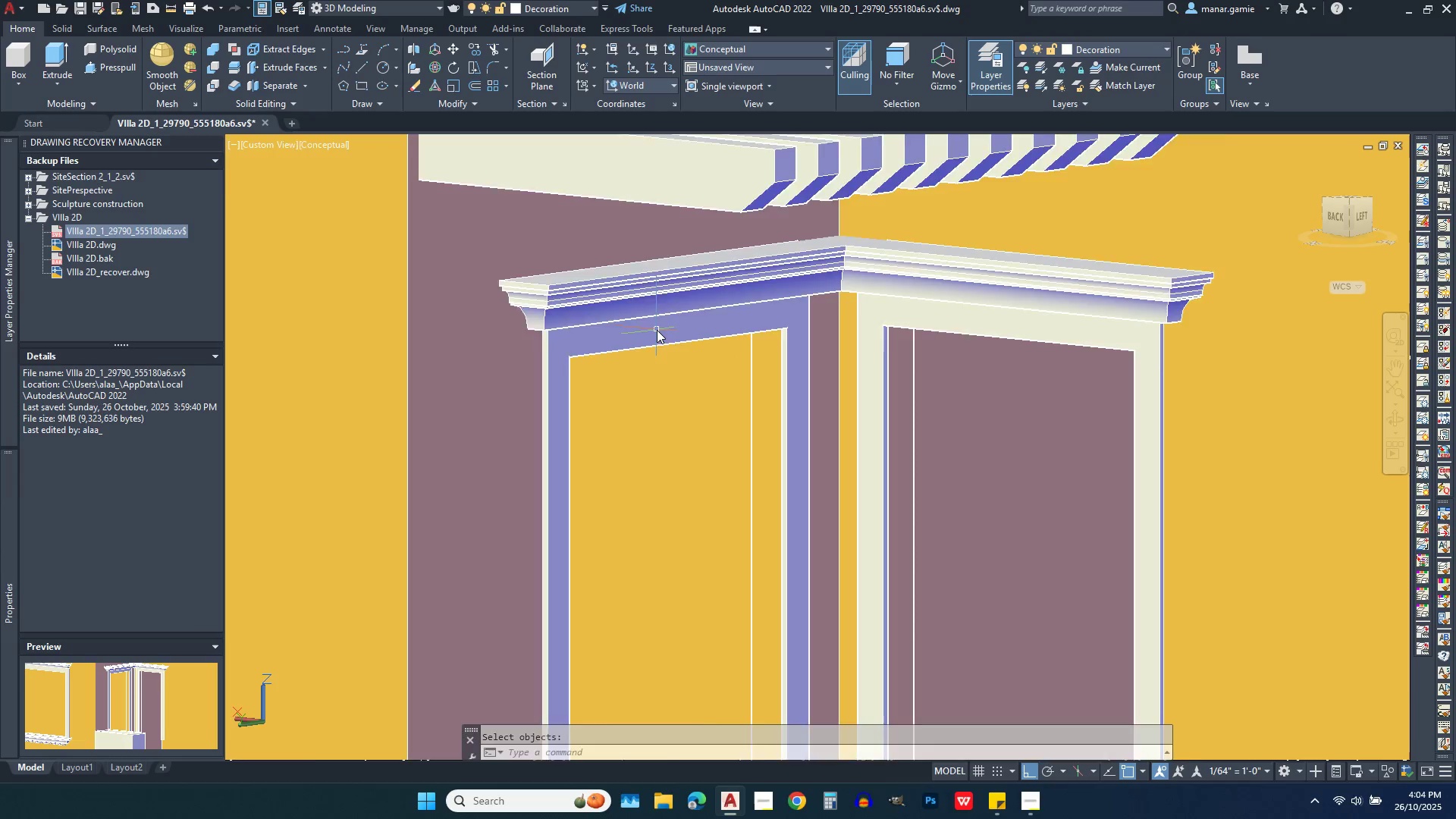 
scroll: coordinate [779, 438], scroll_direction: down, amount: 6.0
 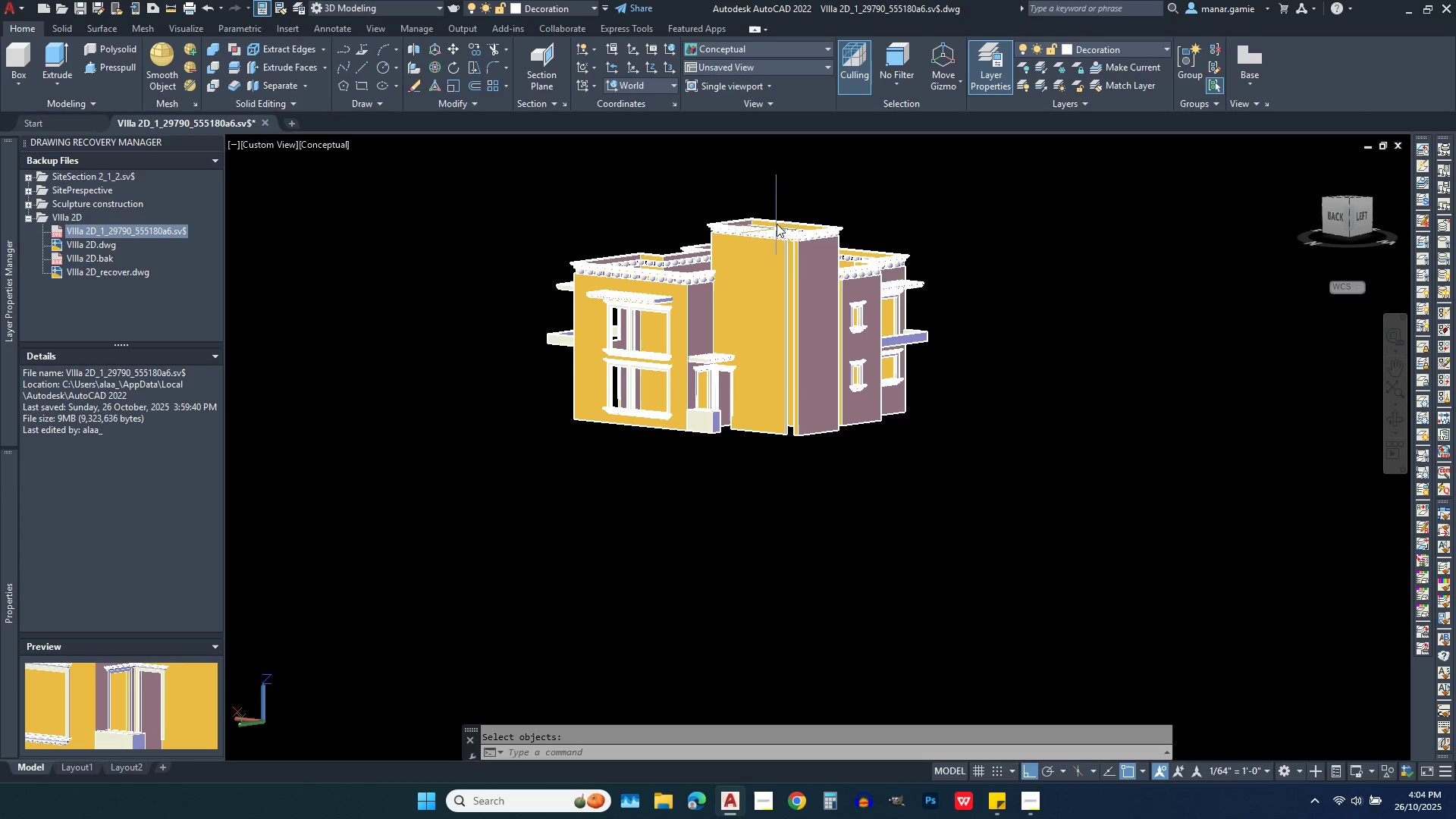 
scroll: coordinate [774, 221], scroll_direction: up, amount: 3.0
 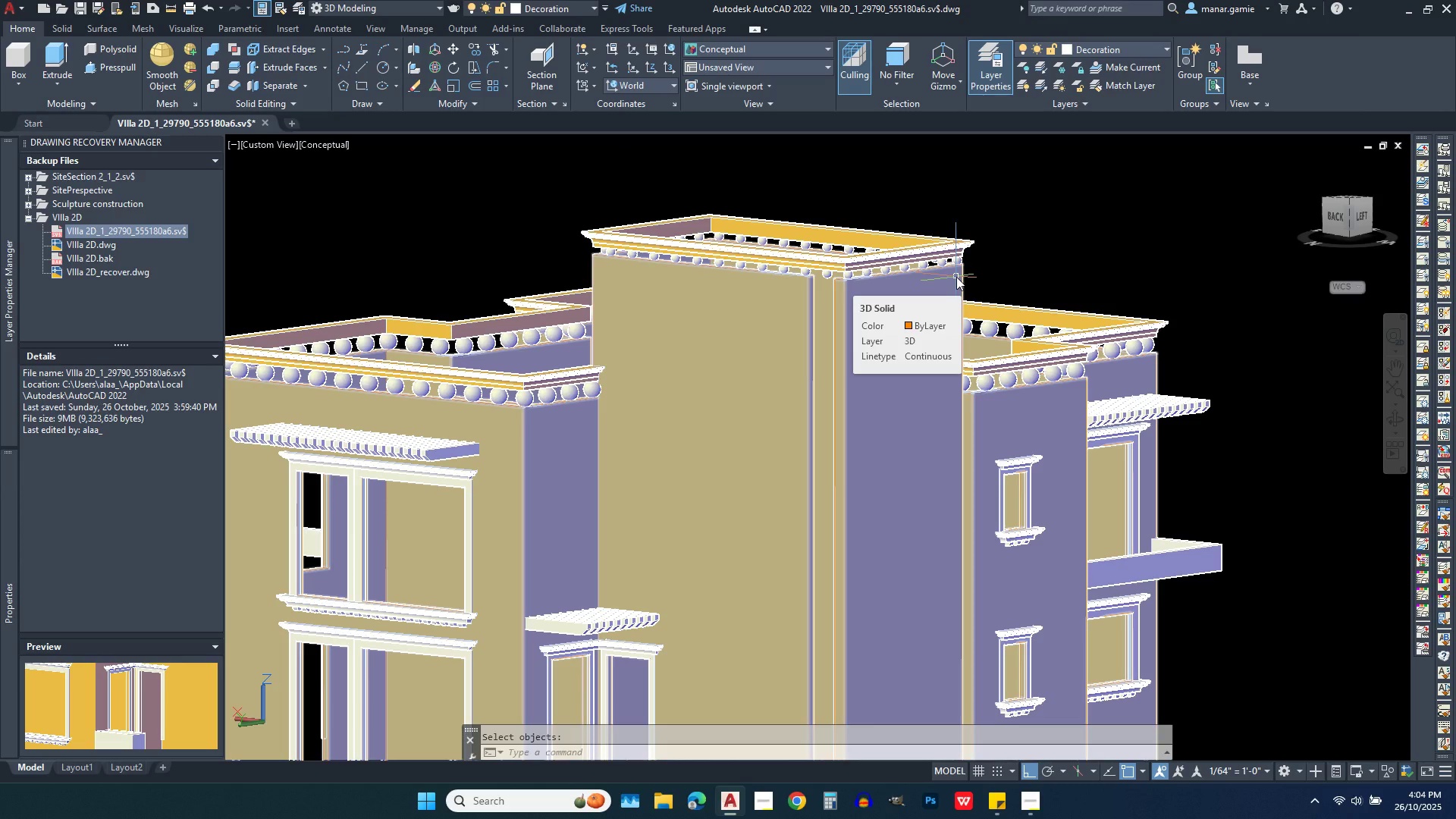 
wait(9.02)
 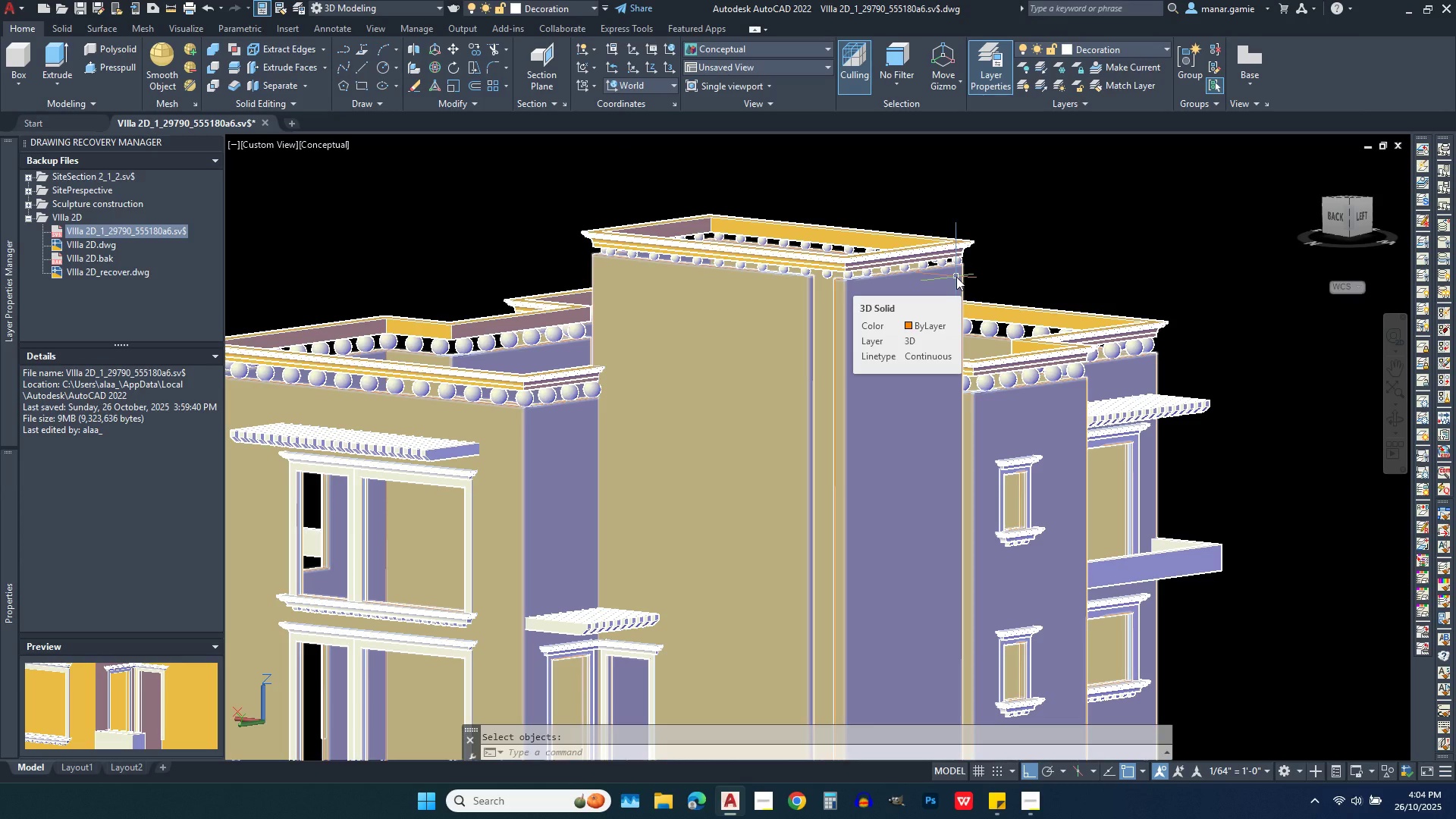 
left_click([1145, 46])
 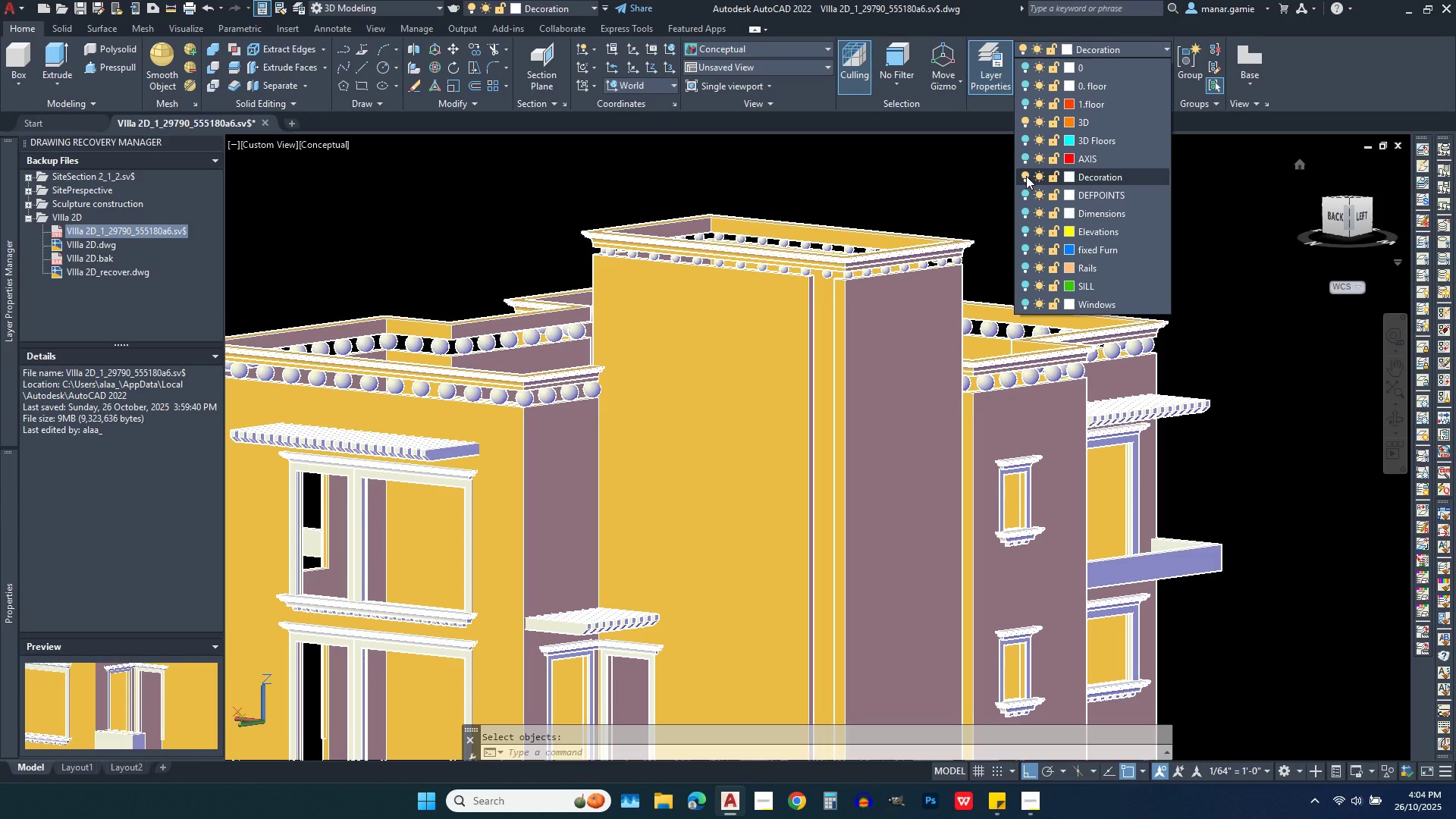 
left_click([1023, 176])
 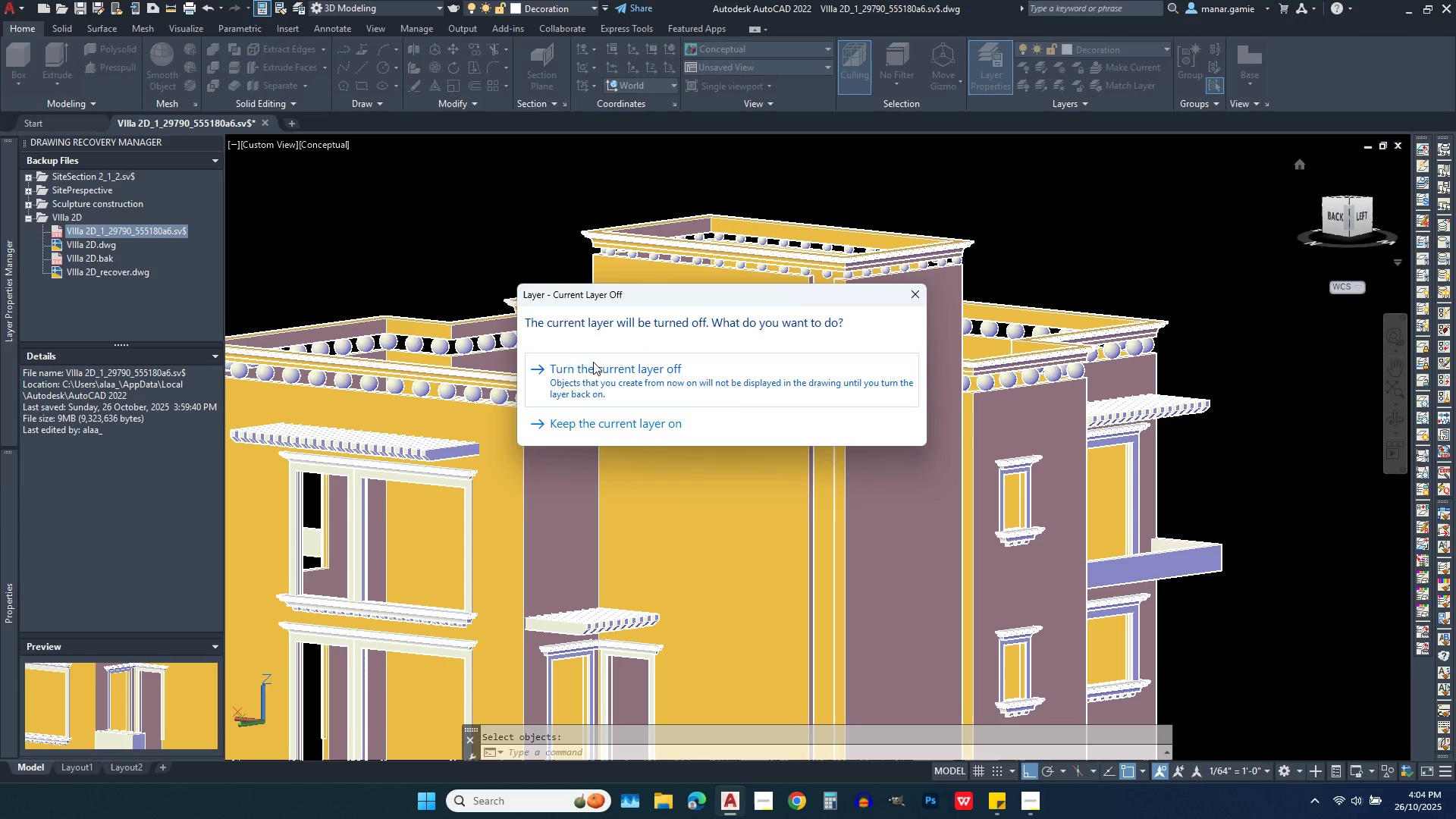 
left_click([566, 369])
 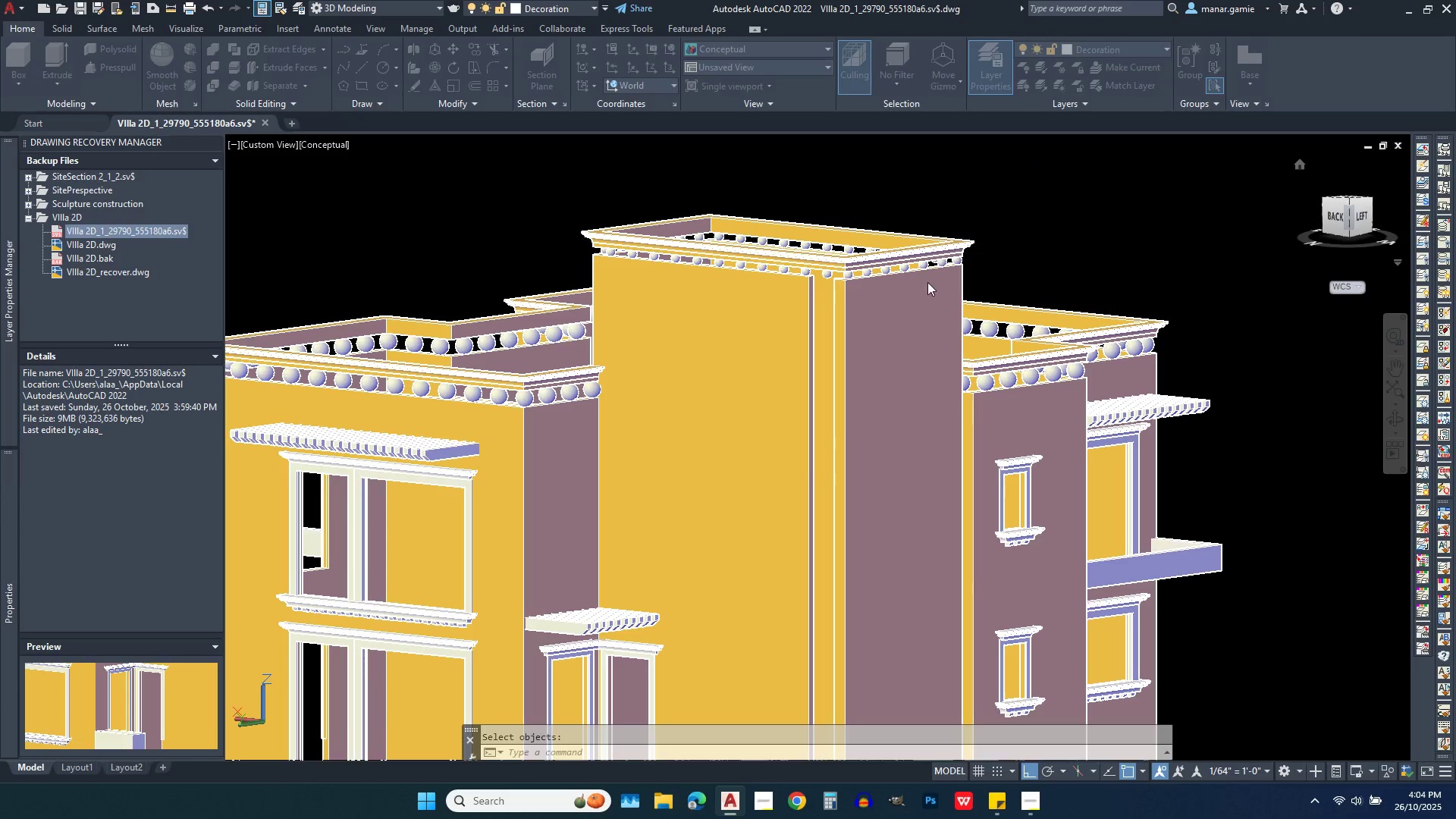 
mouse_move([962, 259])
 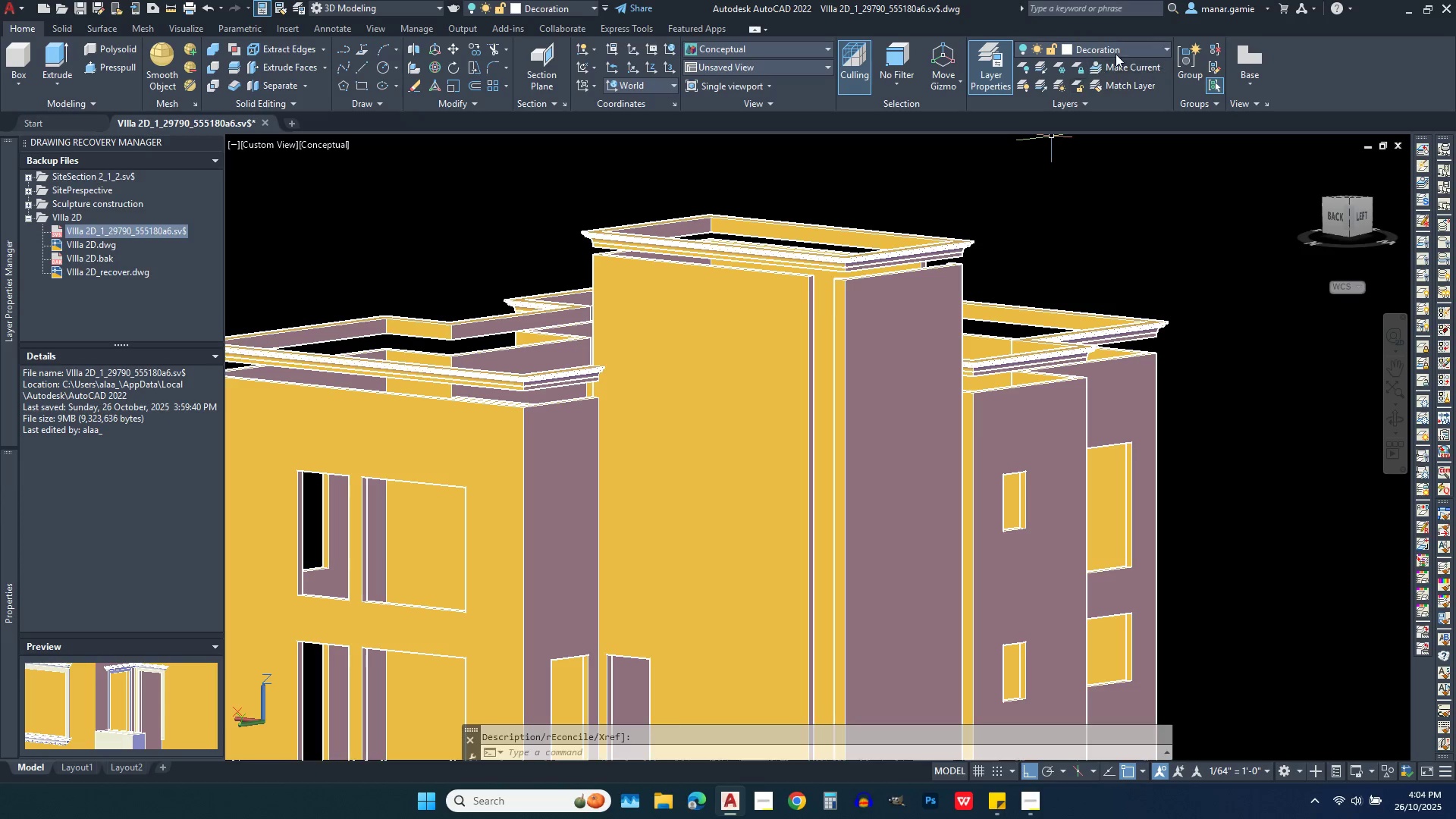 
left_click([1126, 49])
 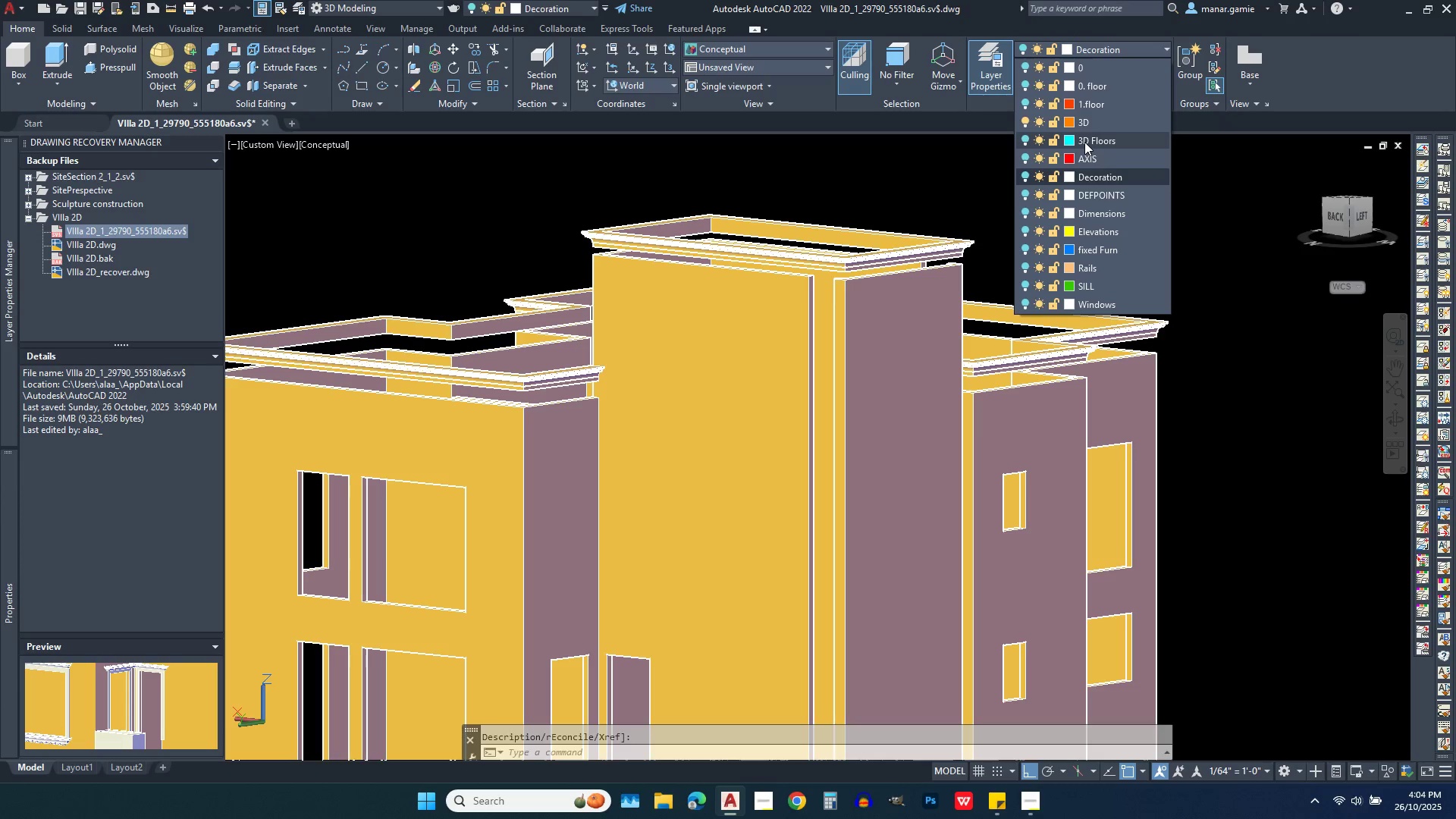 
left_click([1243, 208])
 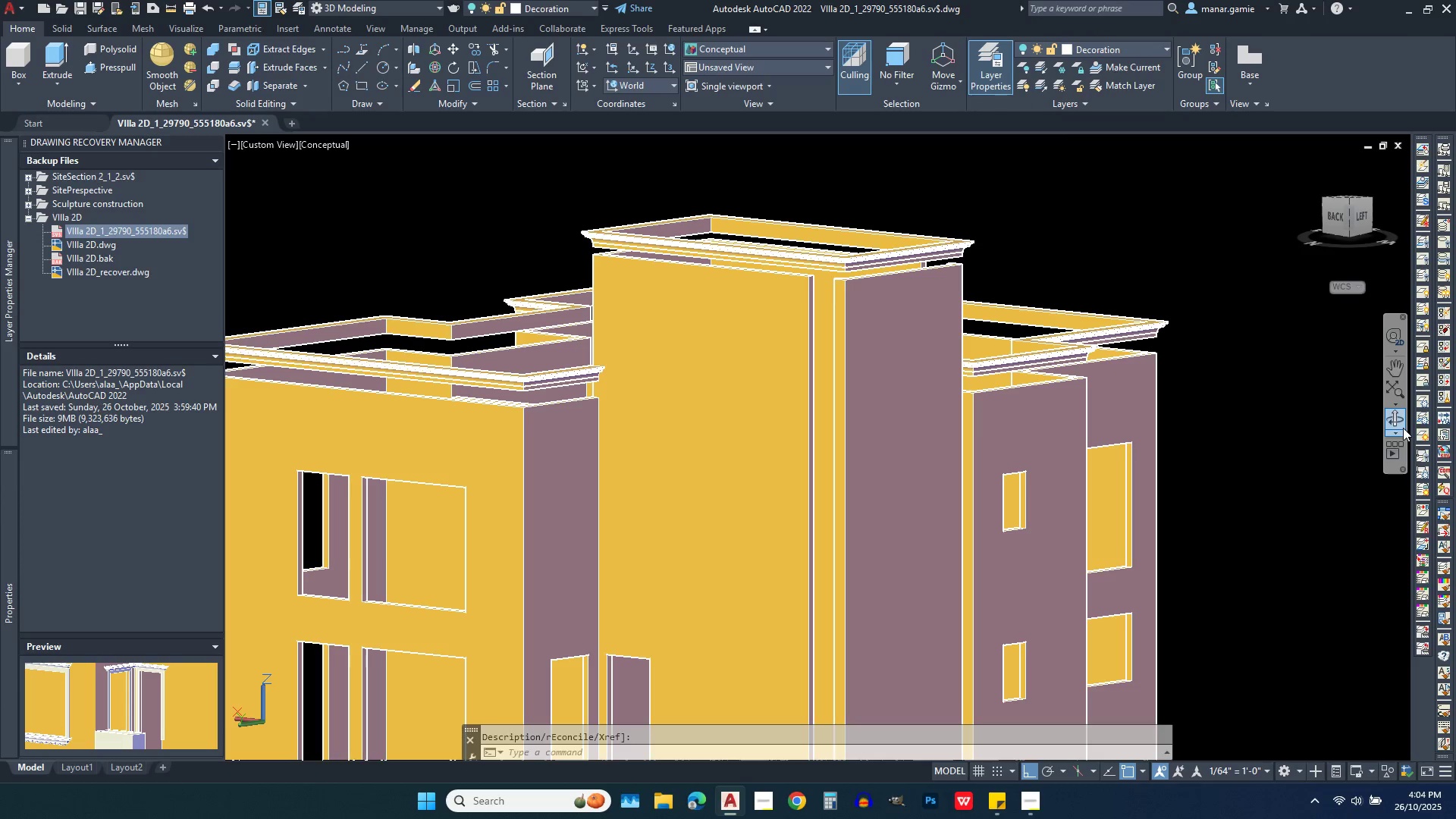 
left_click([1400, 425])
 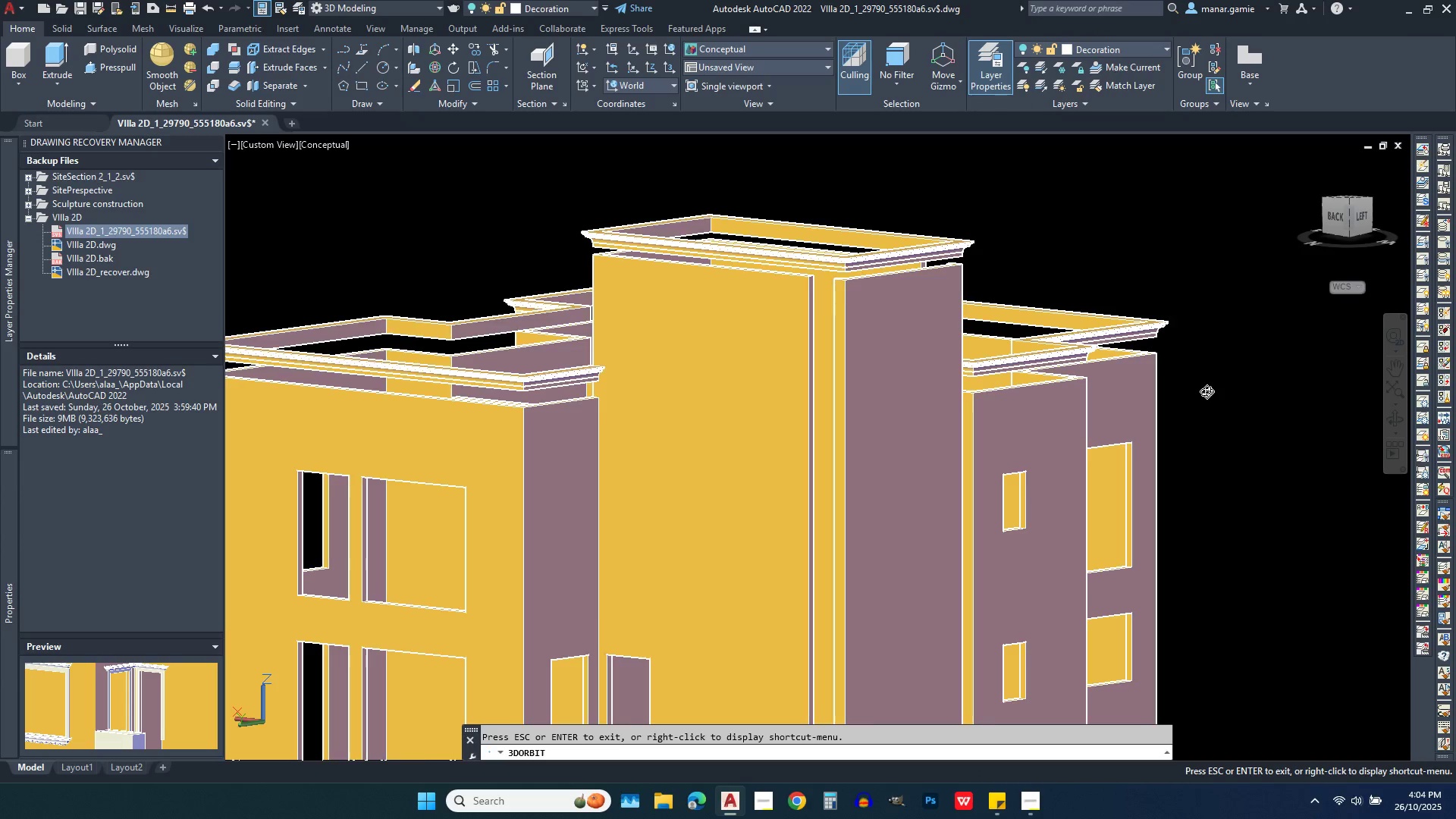 
scroll: coordinate [1207, 391], scroll_direction: down, amount: 4.0
 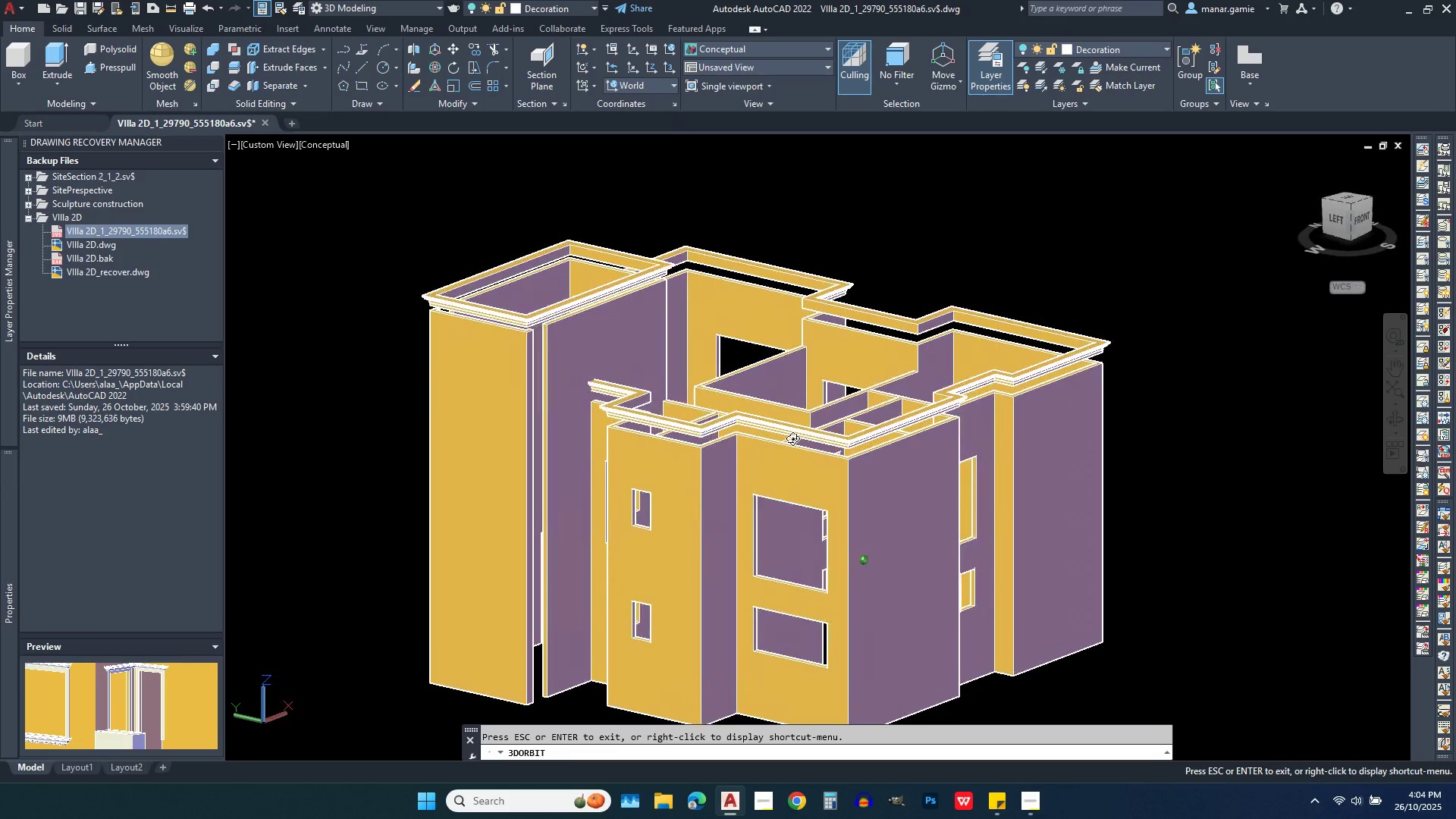 
scroll: coordinate [524, 372], scroll_direction: up, amount: 10.0
 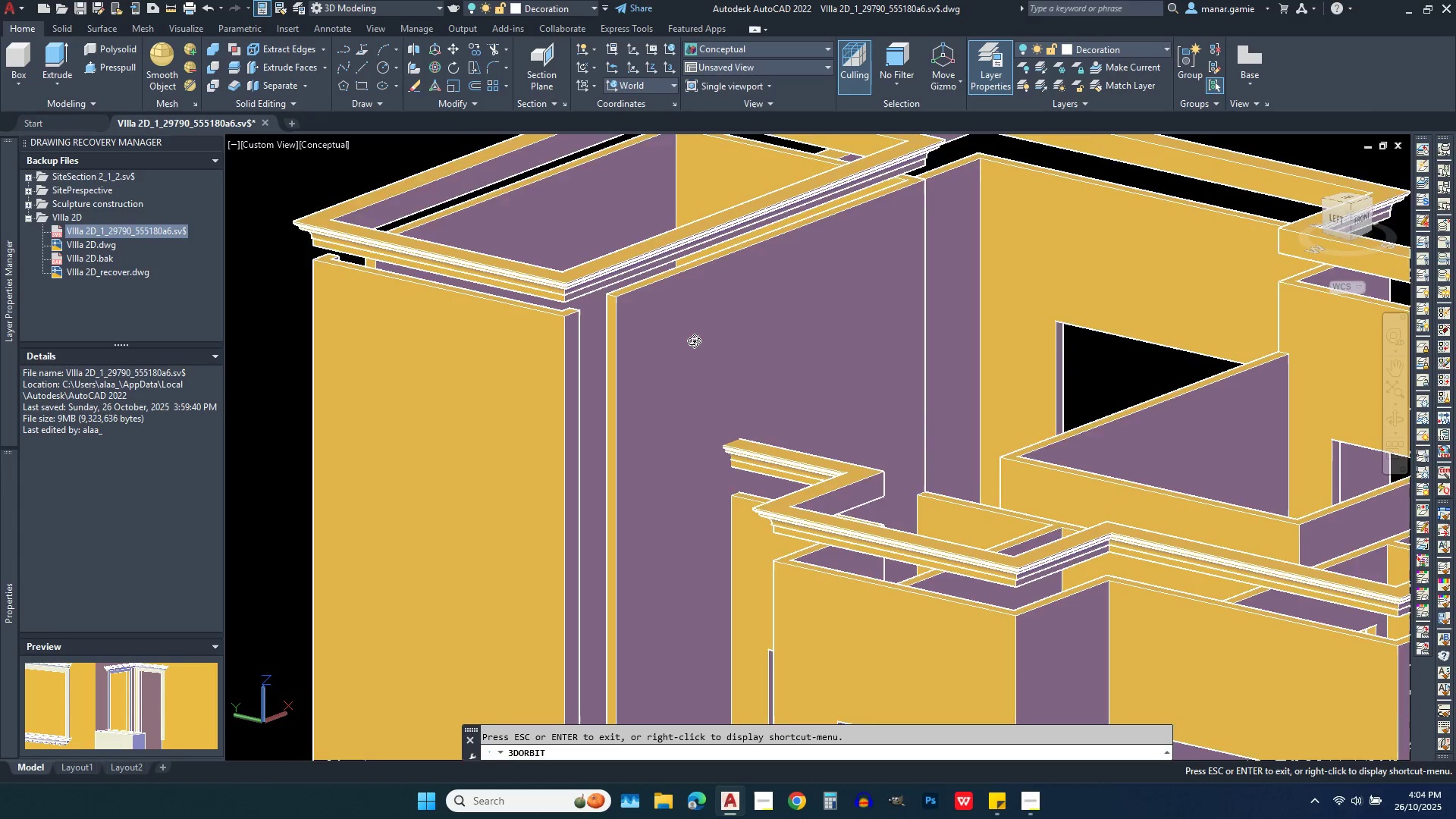 
scroll: coordinate [694, 340], scroll_direction: down, amount: 4.0
 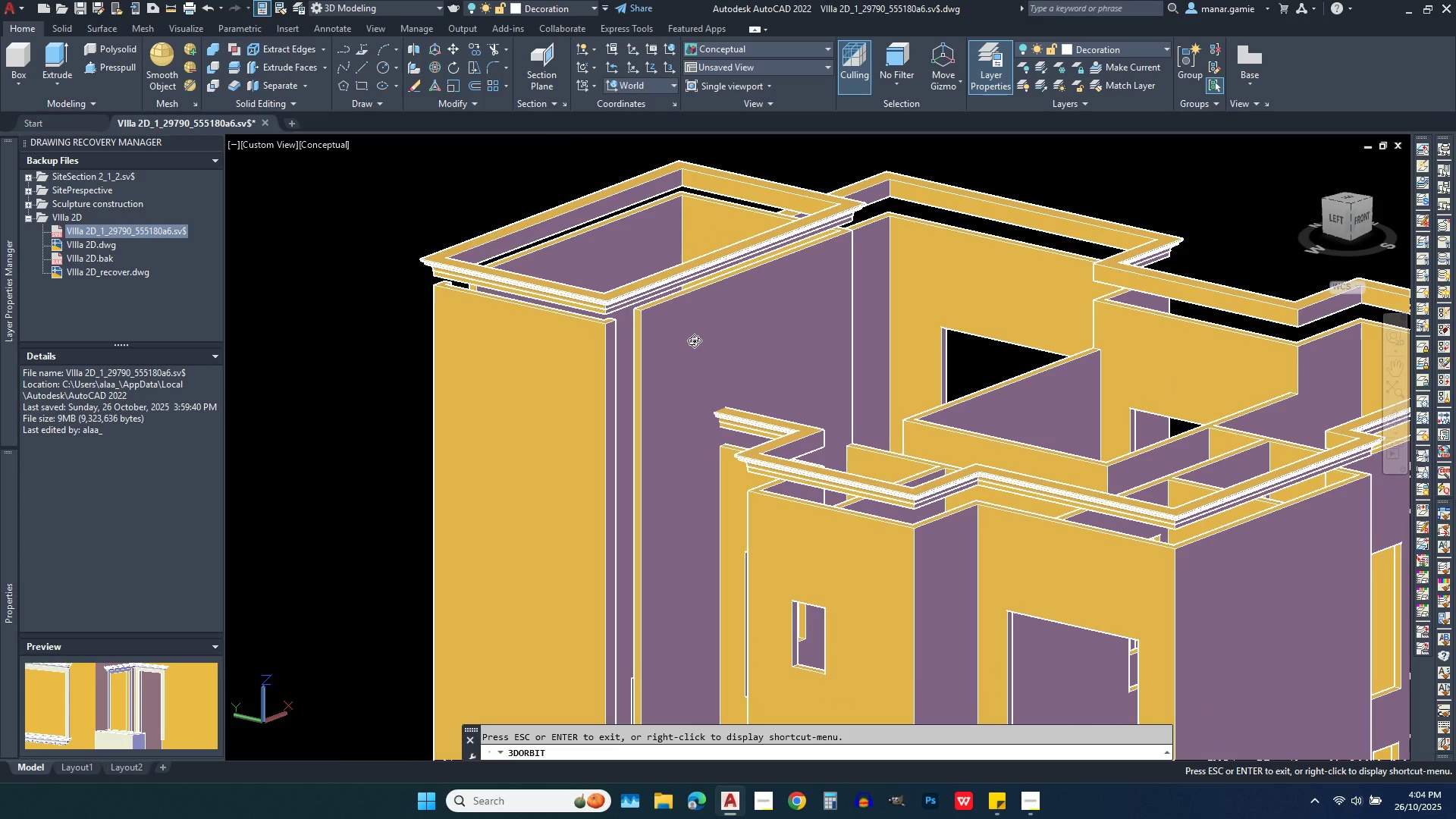 
key(Escape)
 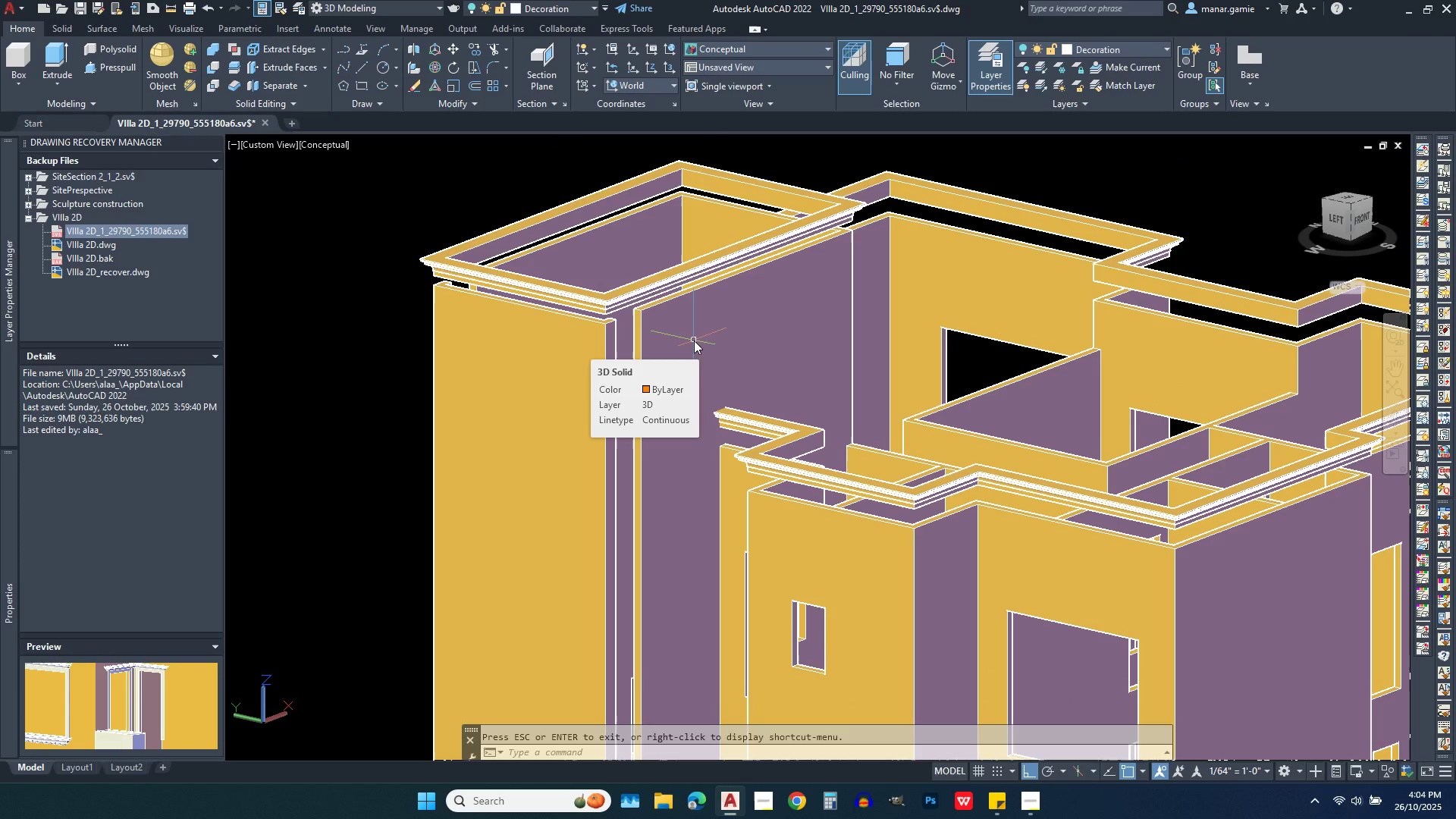 
left_click([694, 340])
 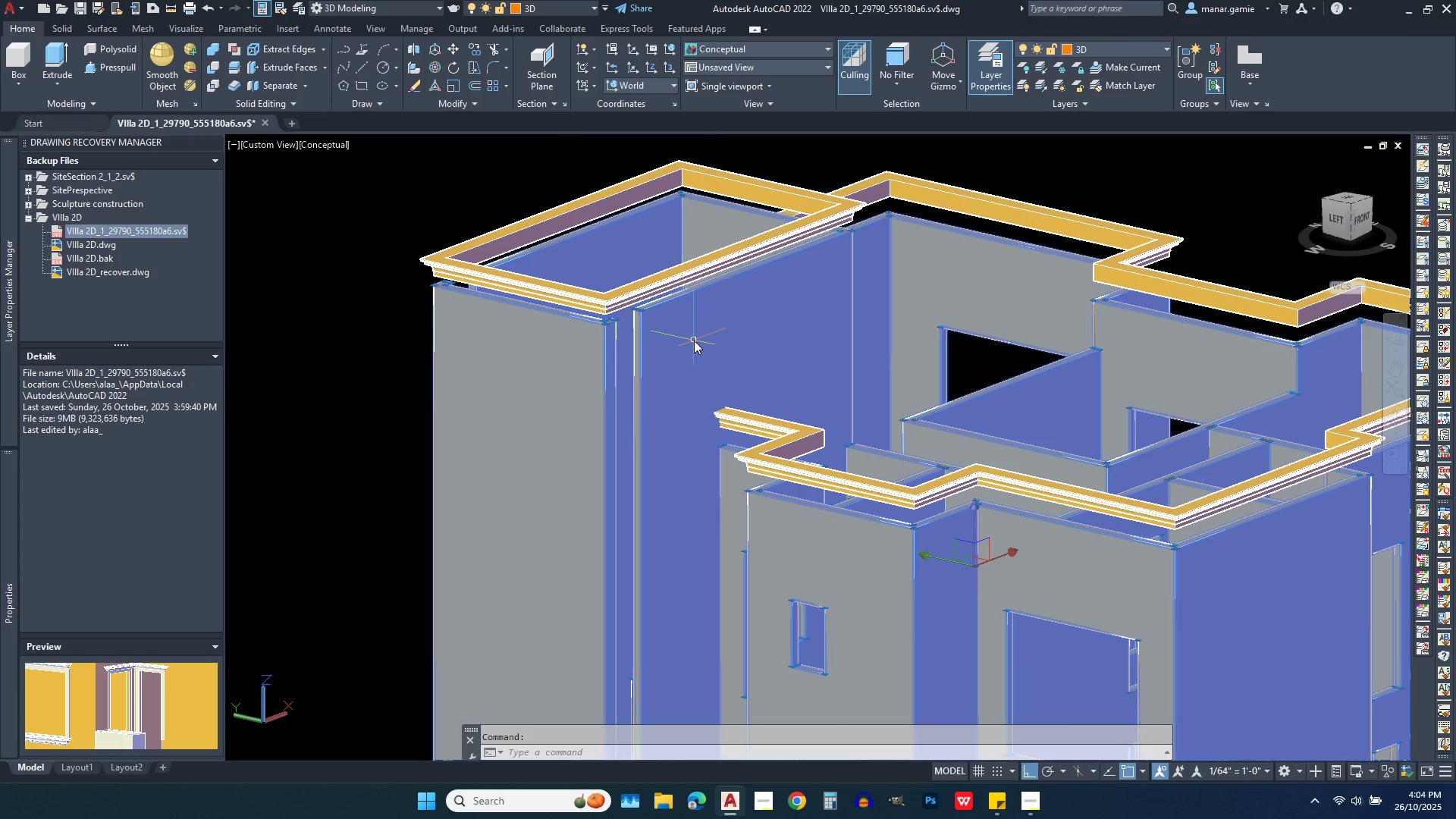 
scroll: coordinate [792, 277], scroll_direction: down, amount: 2.0
 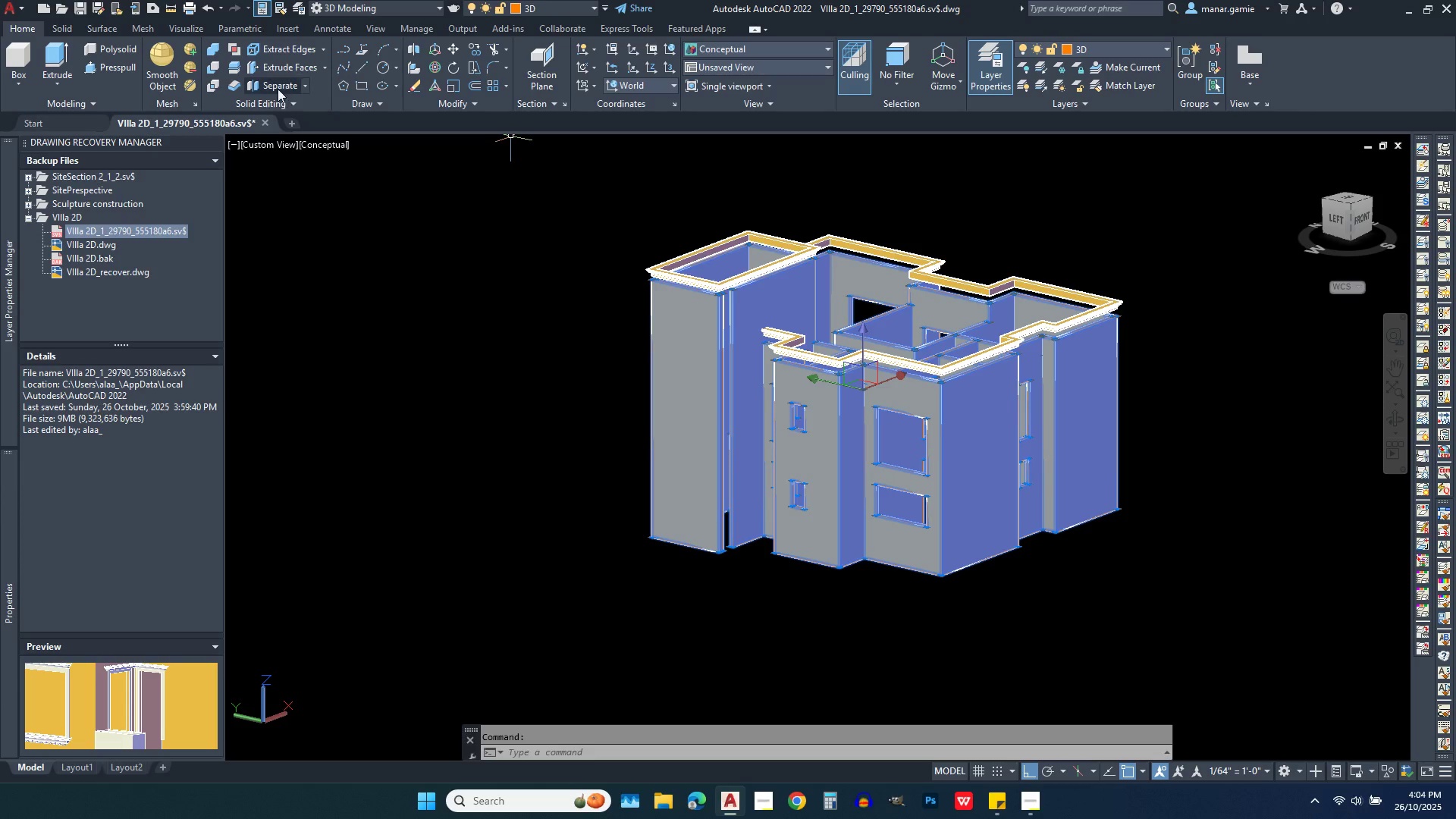 
left_click([278, 83])
 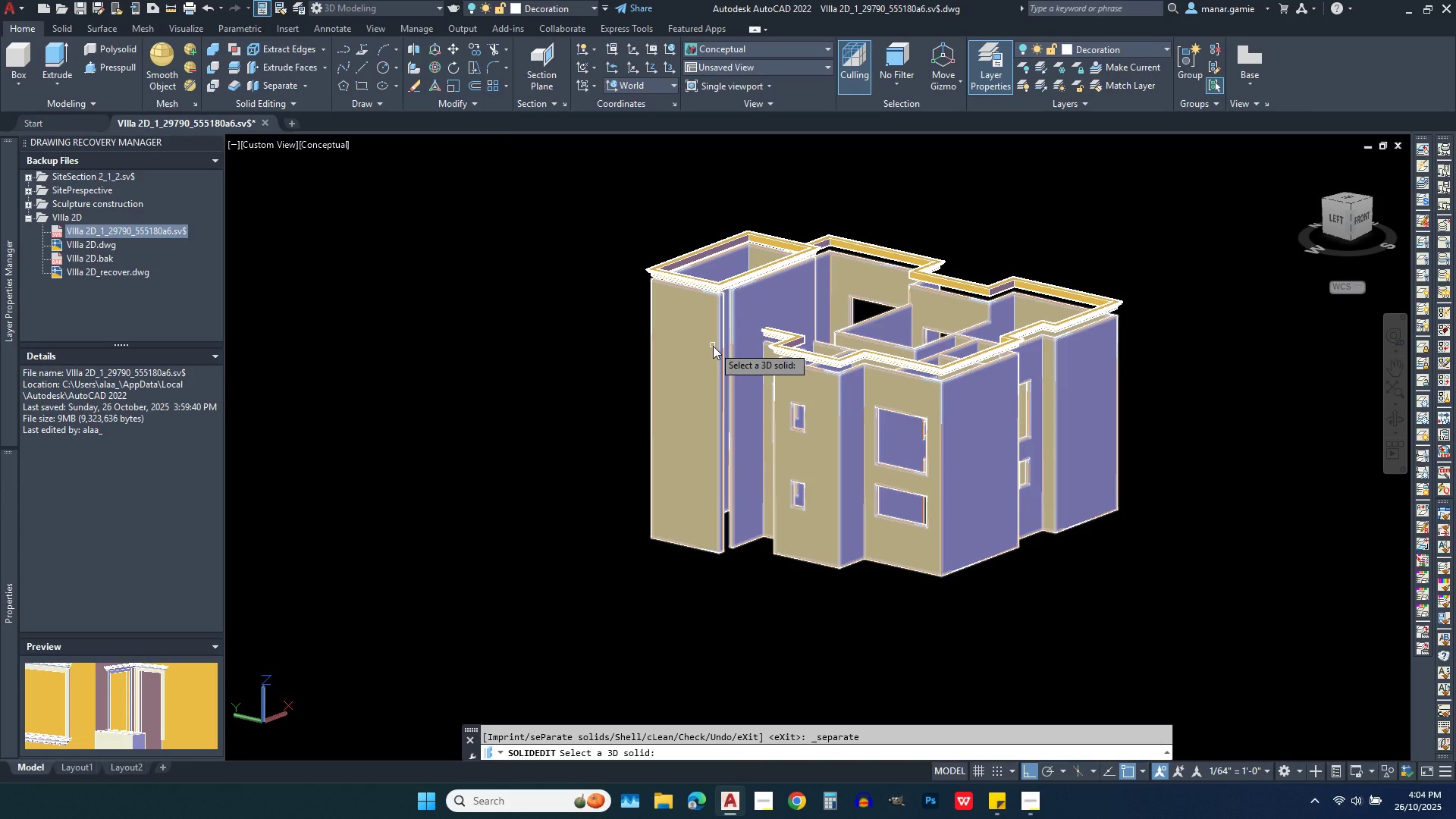 
left_click([713, 346])
 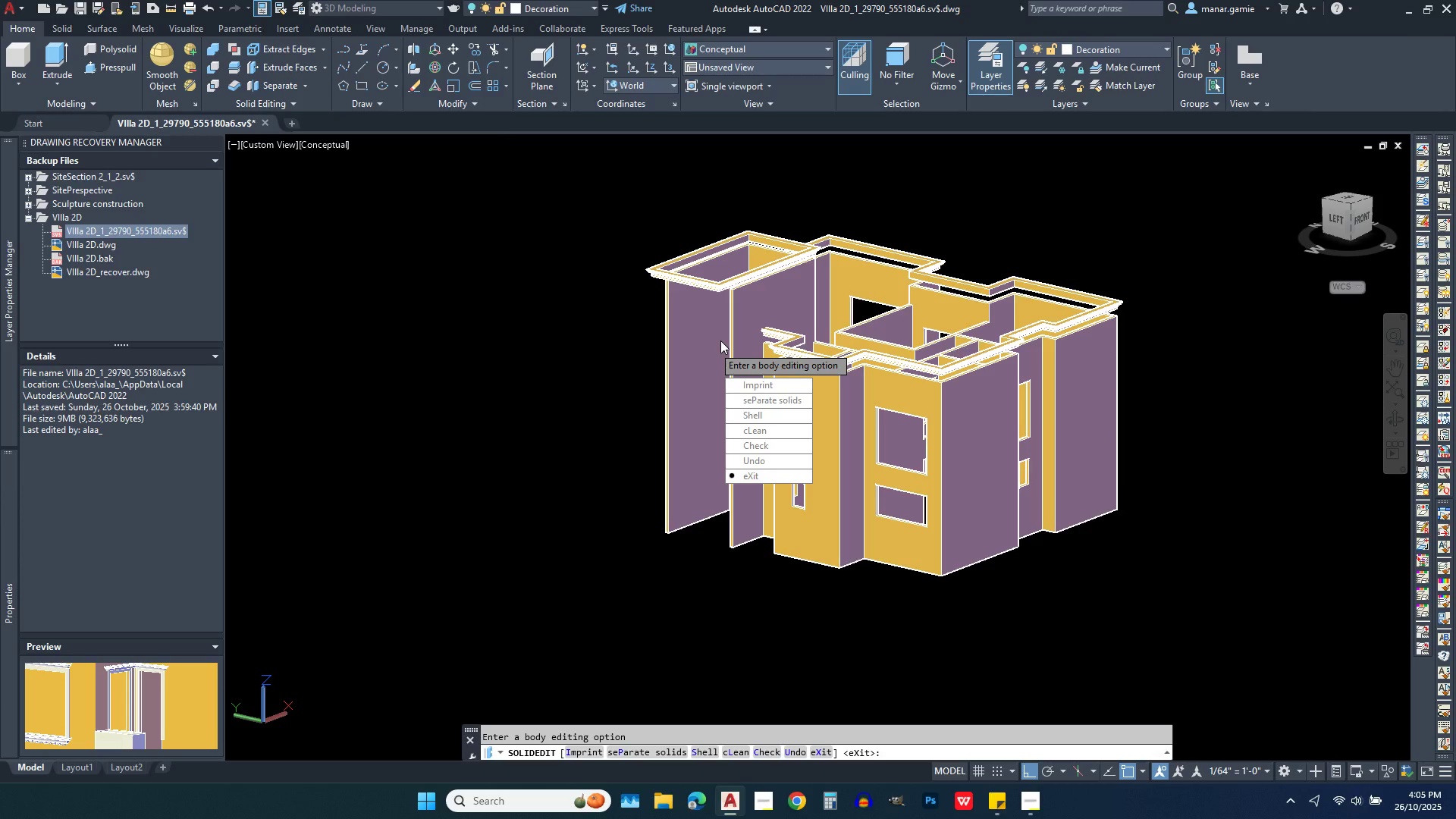 
wait(8.33)
 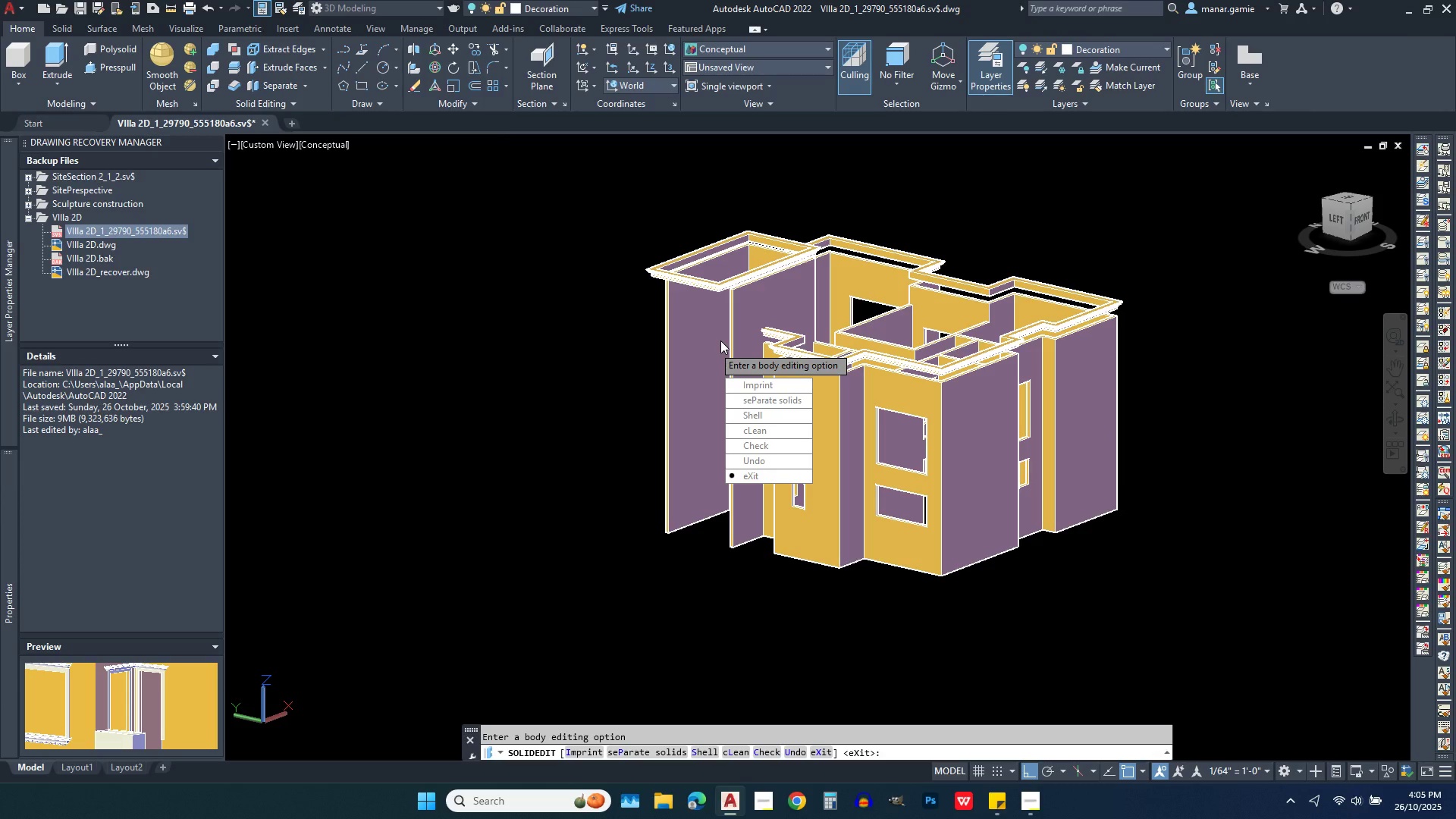 
key(Escape)
 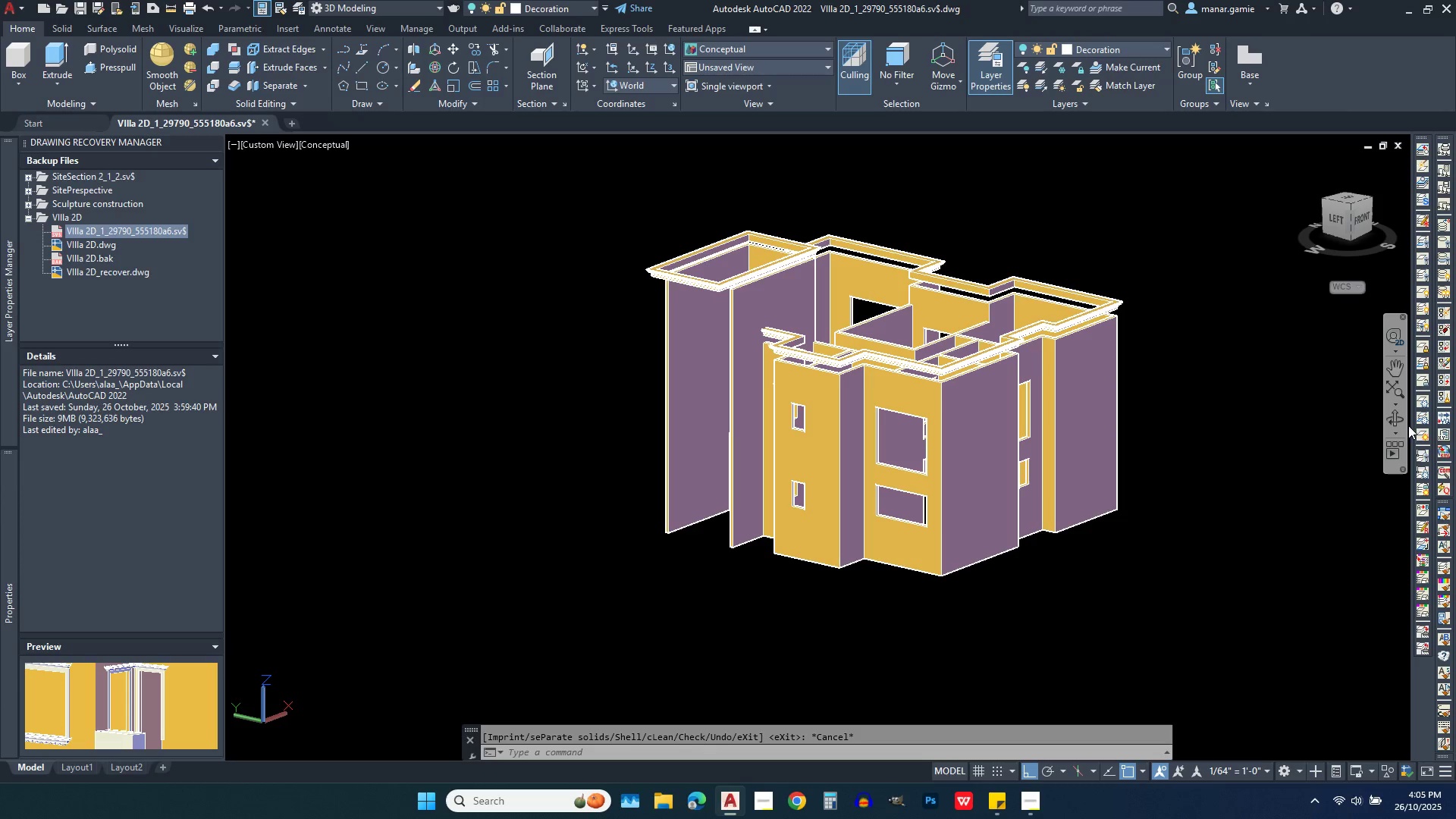 
left_click([1398, 420])
 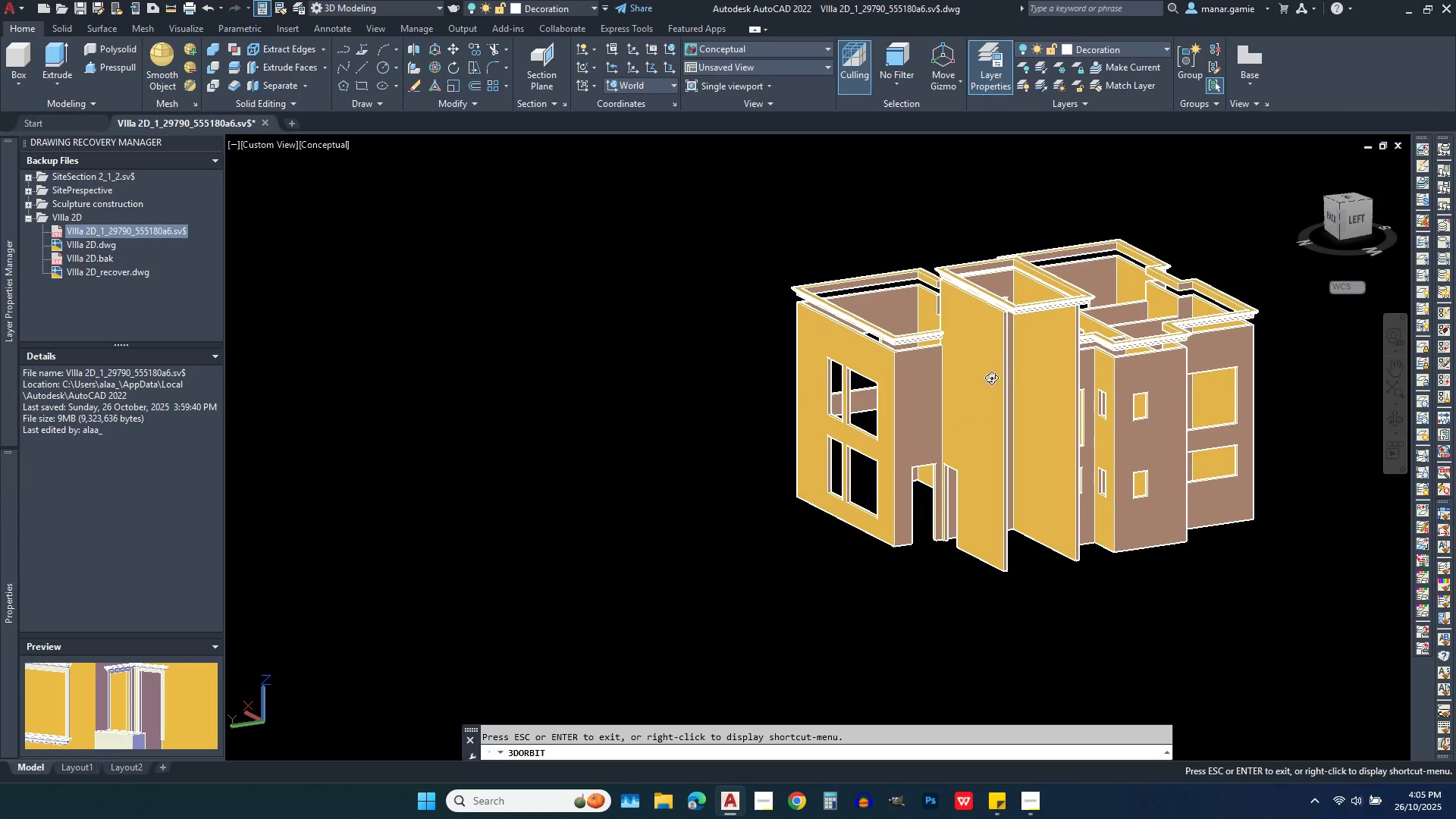 
key(Escape)
 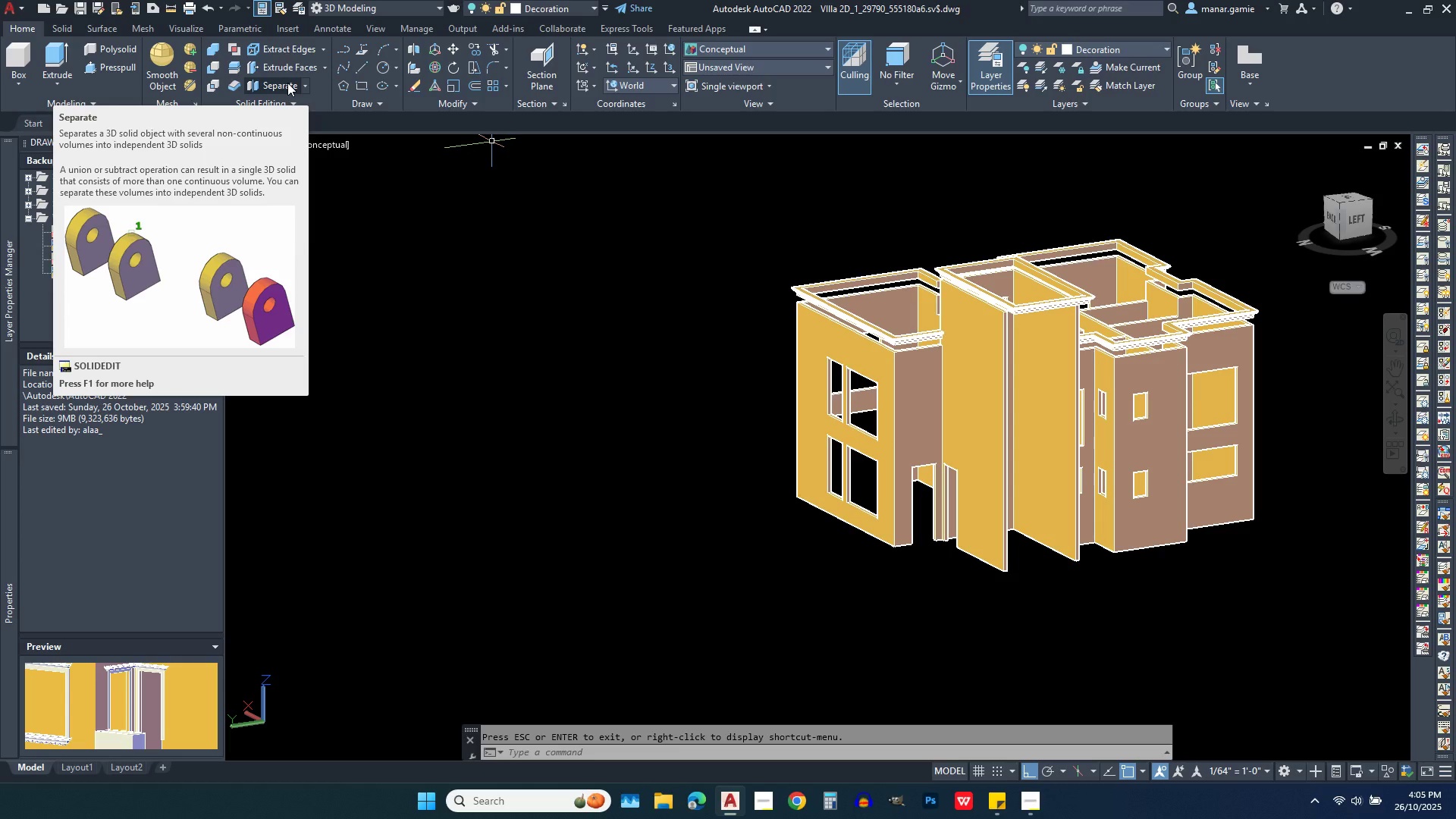 
wait(24.5)
 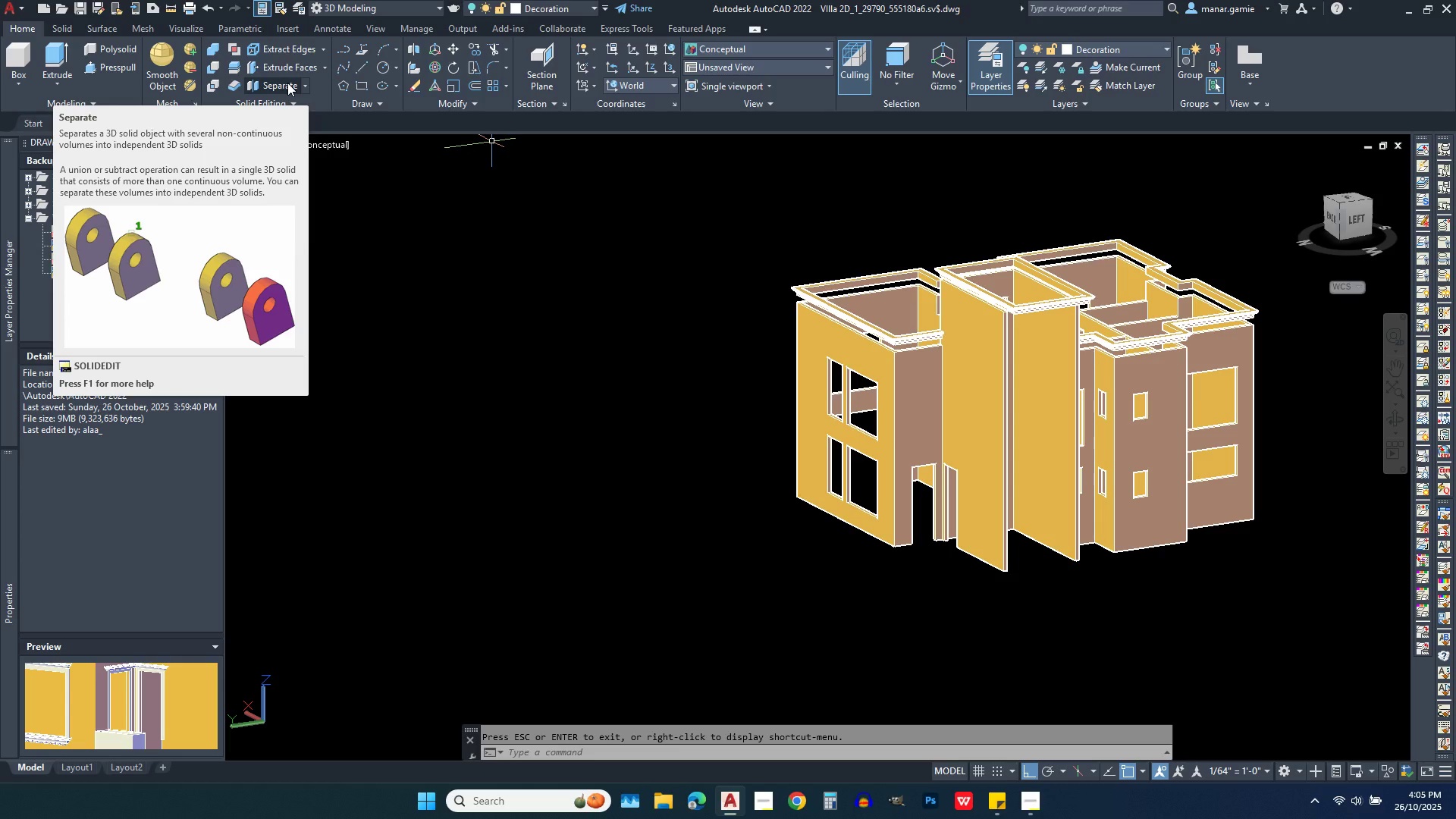 
scroll: coordinate [989, 415], scroll_direction: up, amount: 2.0
 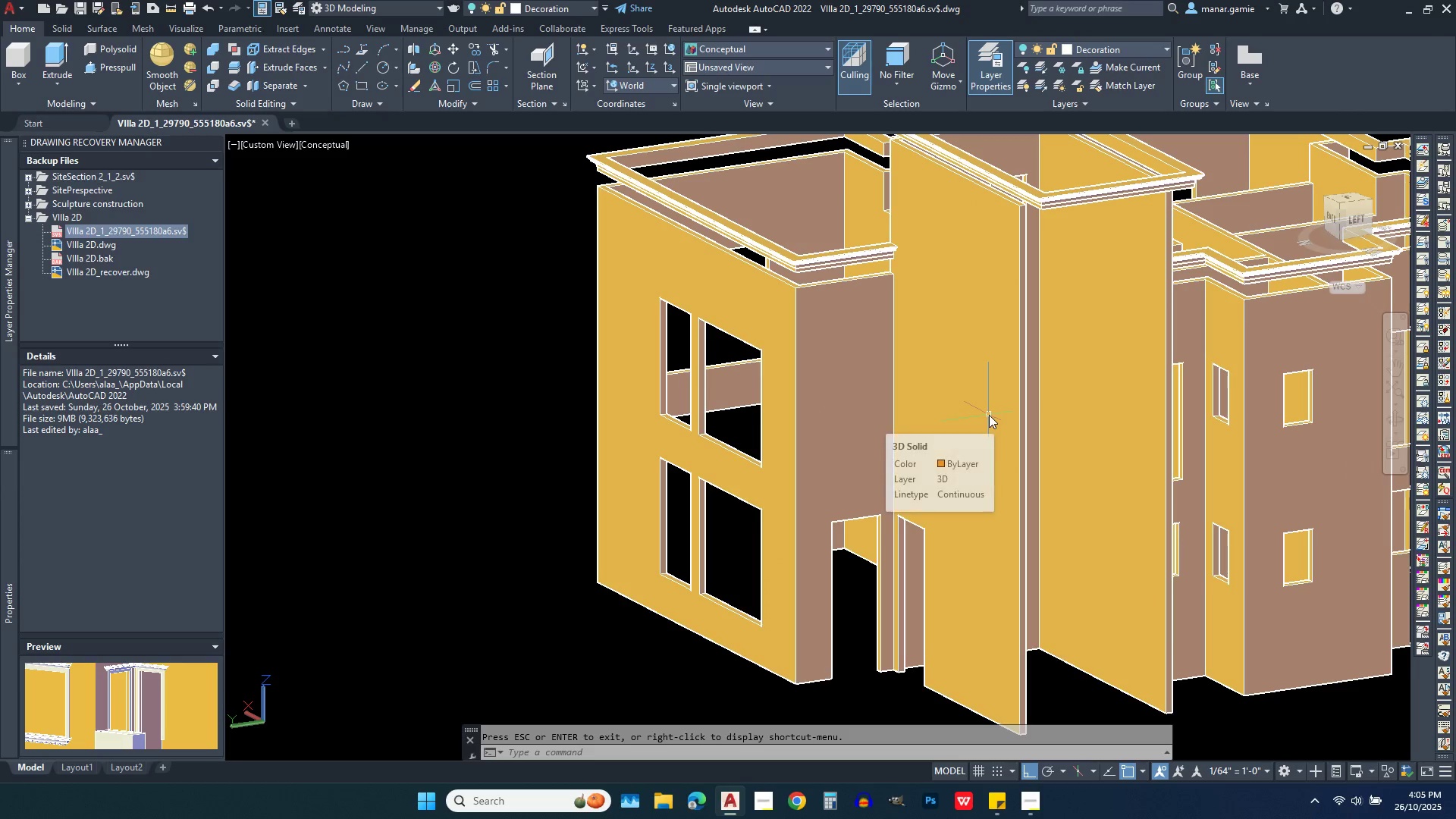 
scroll: coordinate [989, 415], scroll_direction: down, amount: 1.0
 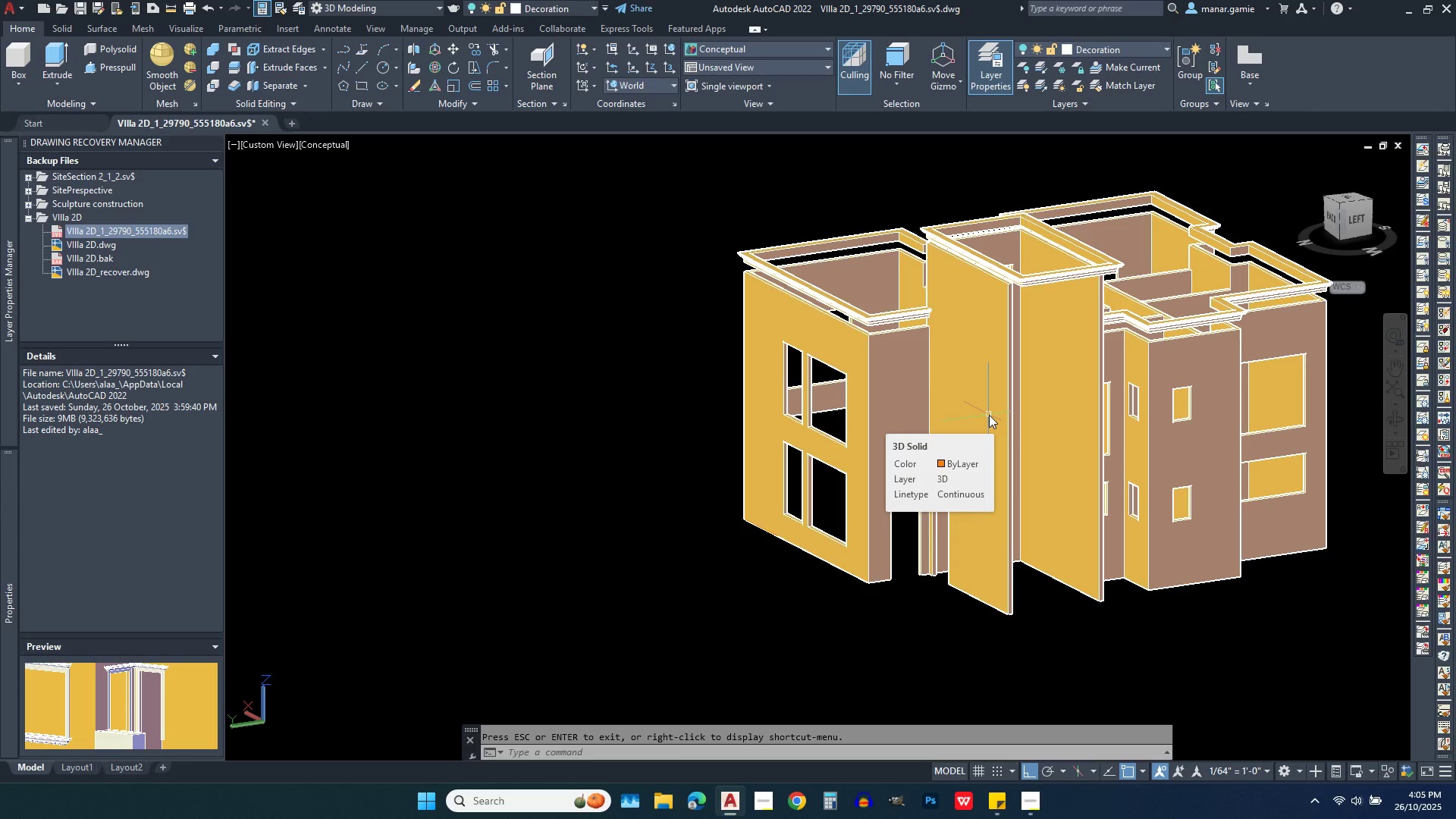 
mouse_move([290, 96])
 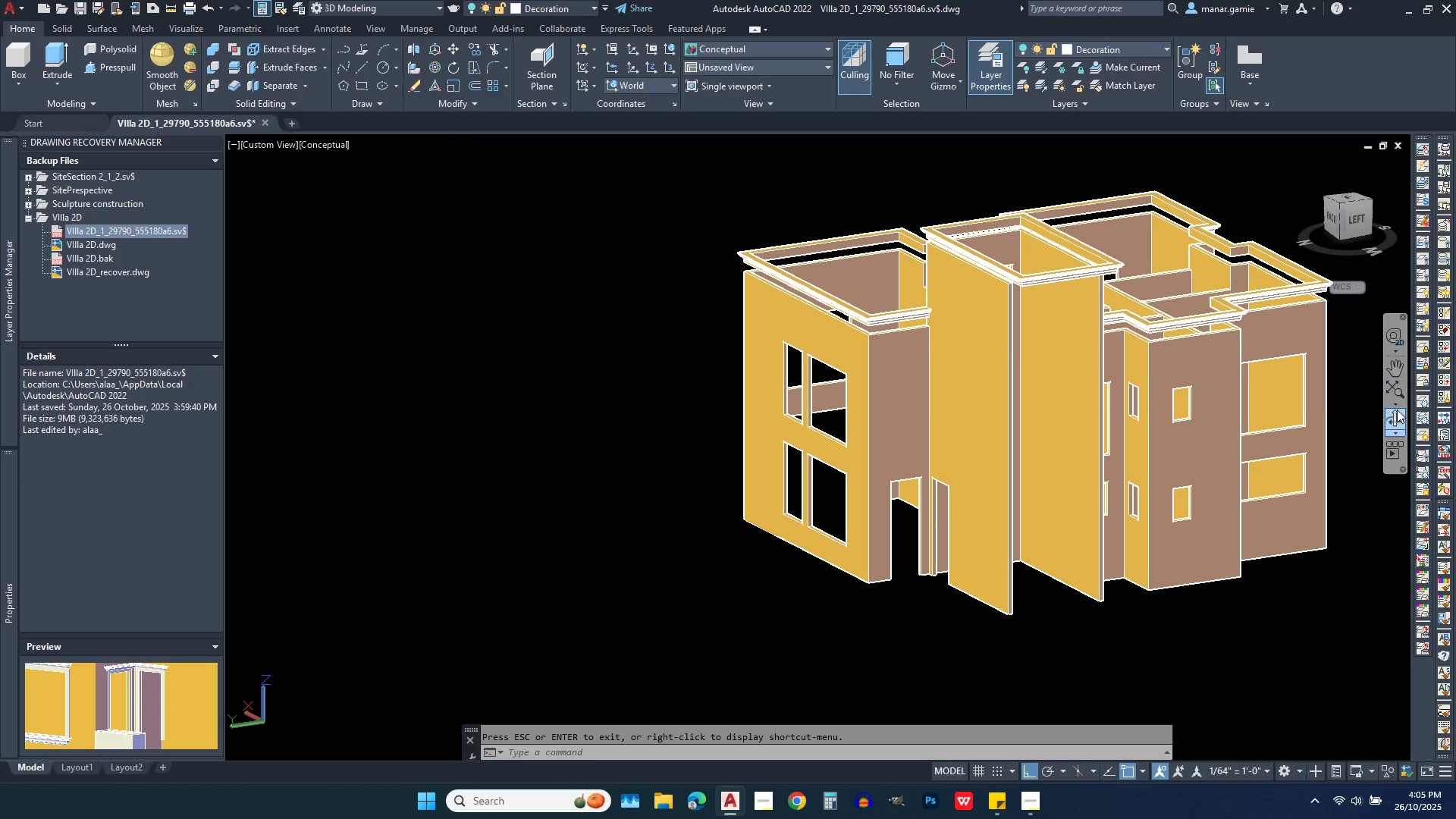 
left_click([1395, 417])
 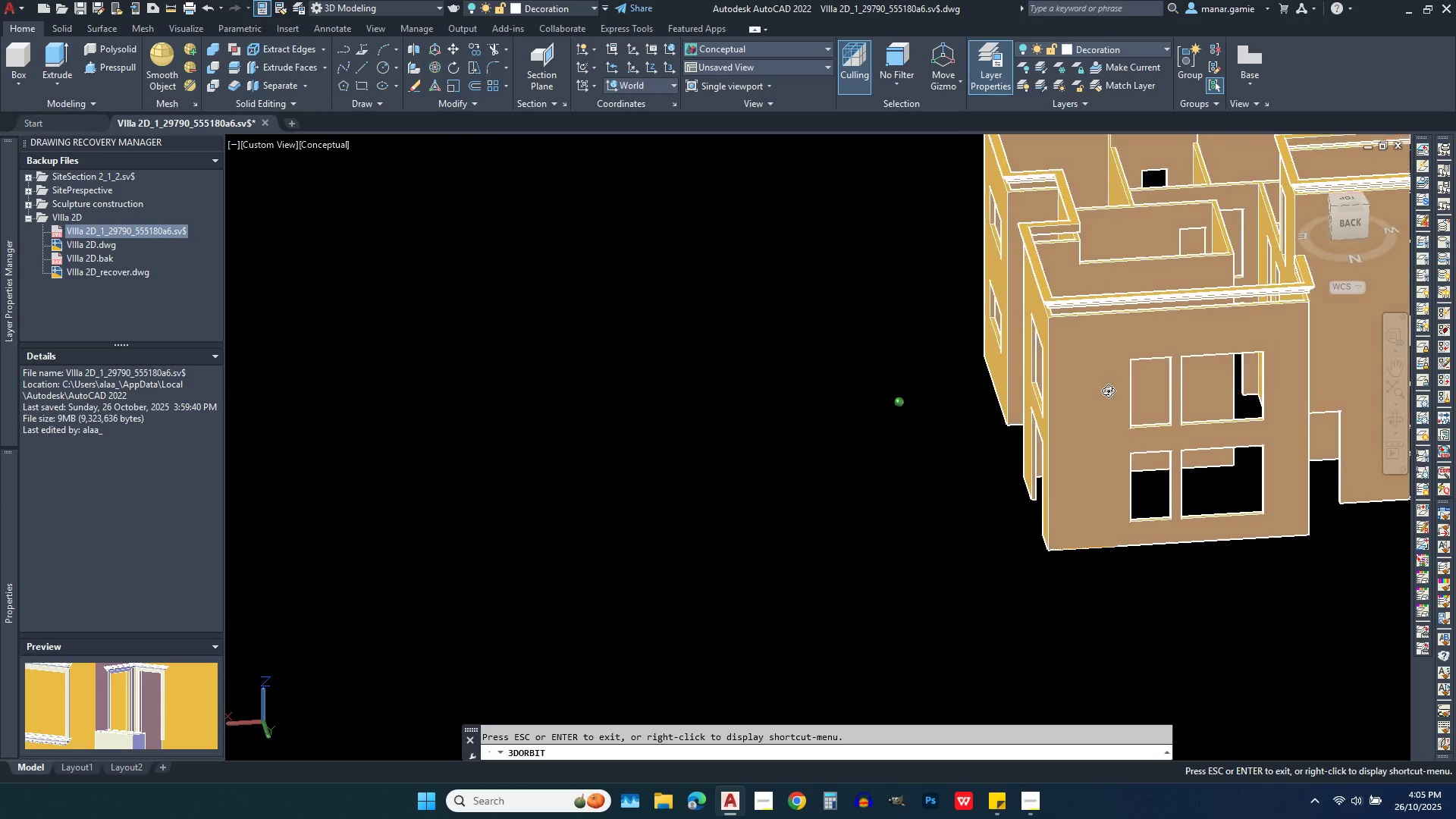 
wait(8.45)
 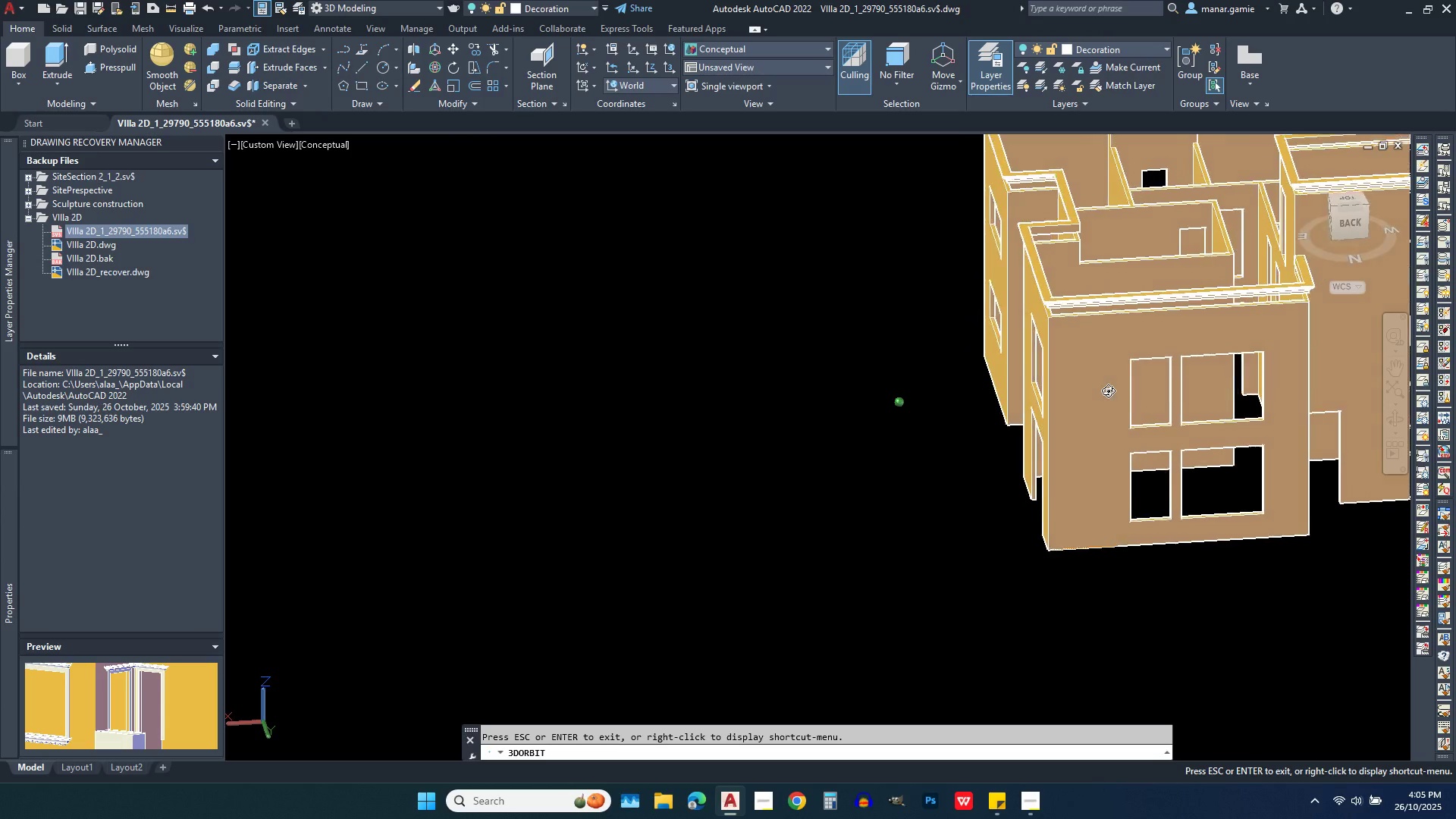 
scroll: coordinate [1179, 380], scroll_direction: up, amount: 4.0
 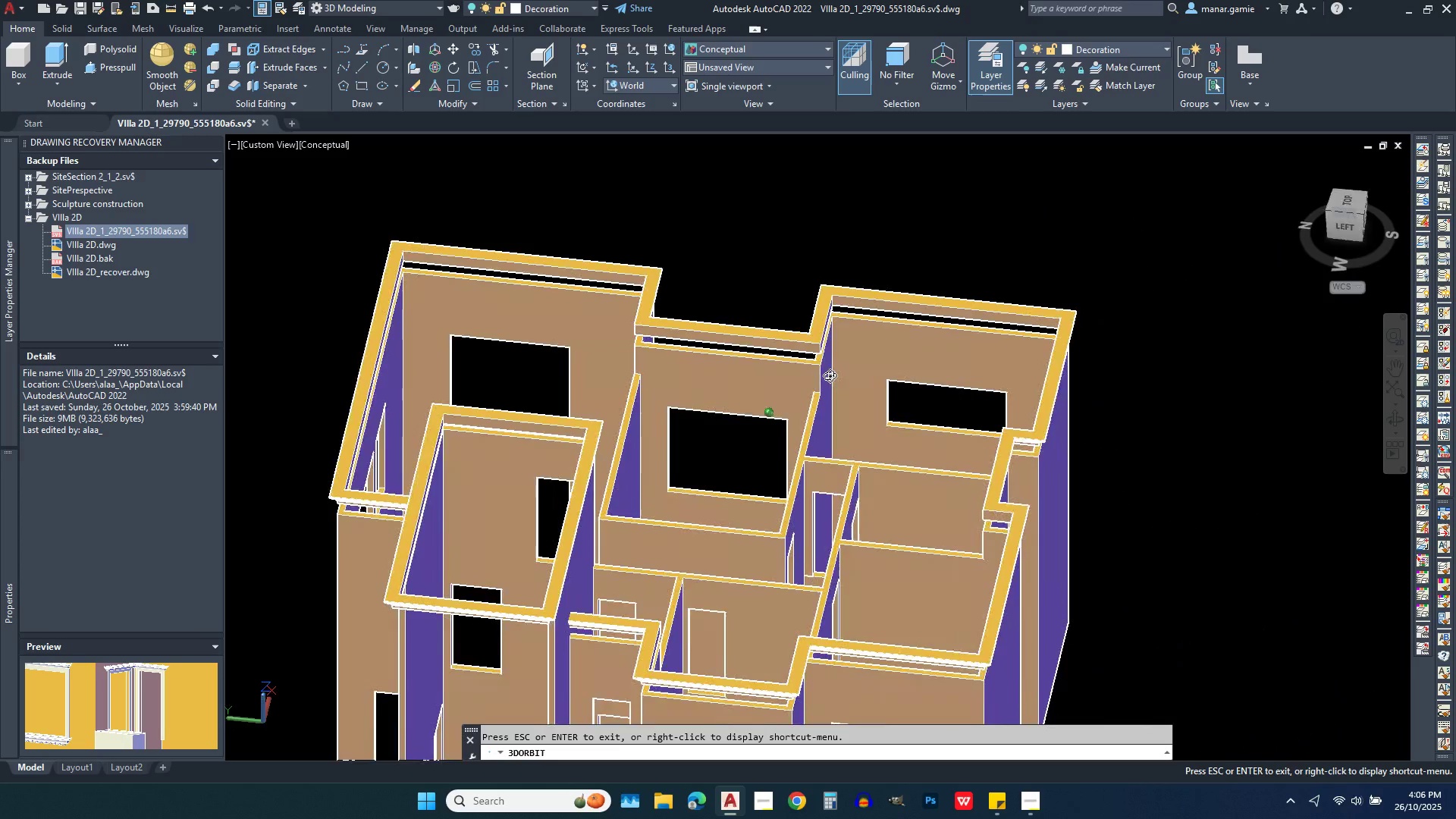 
wait(6.17)
 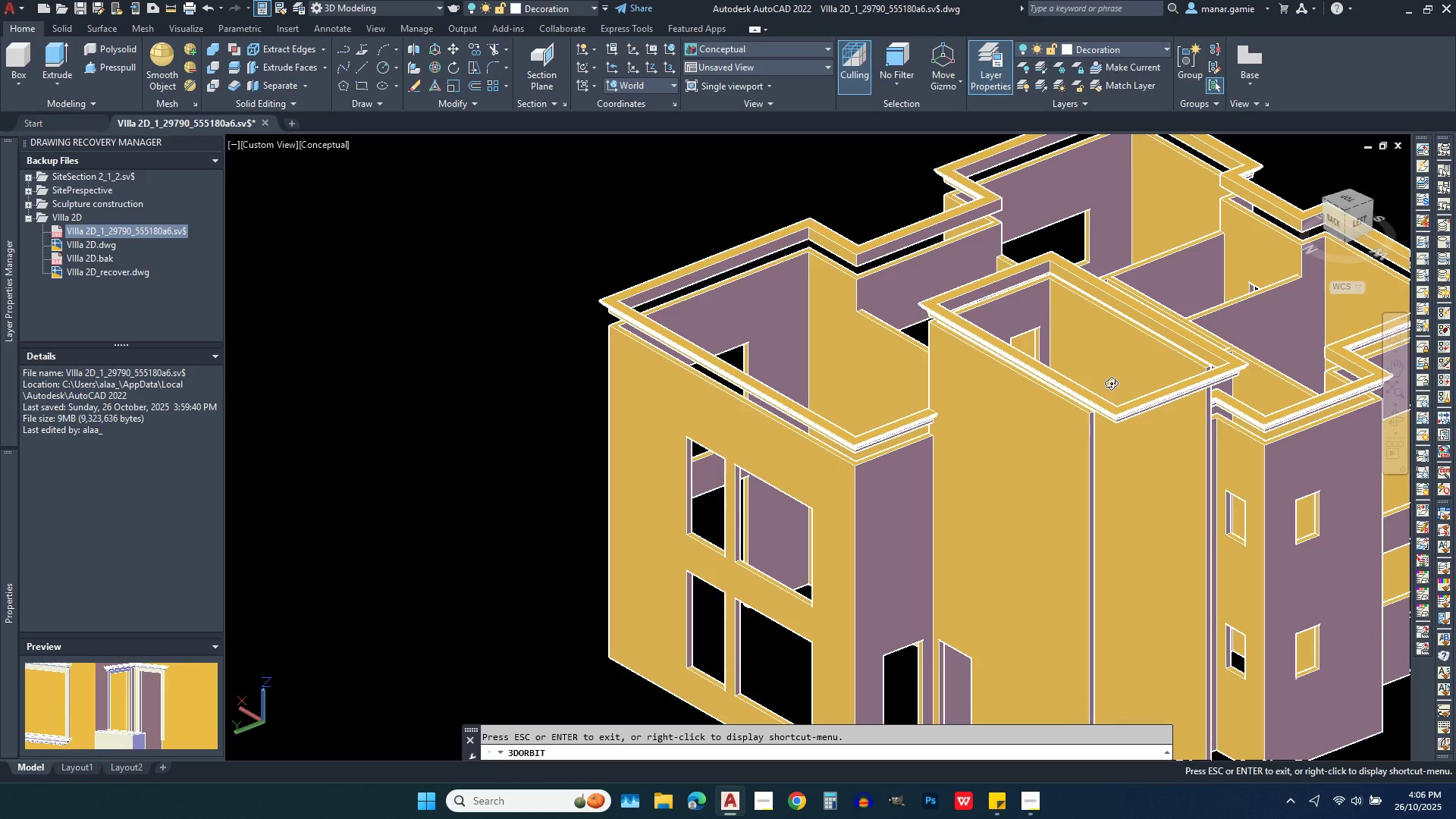 
scroll: coordinate [553, 489], scroll_direction: down, amount: 13.0
 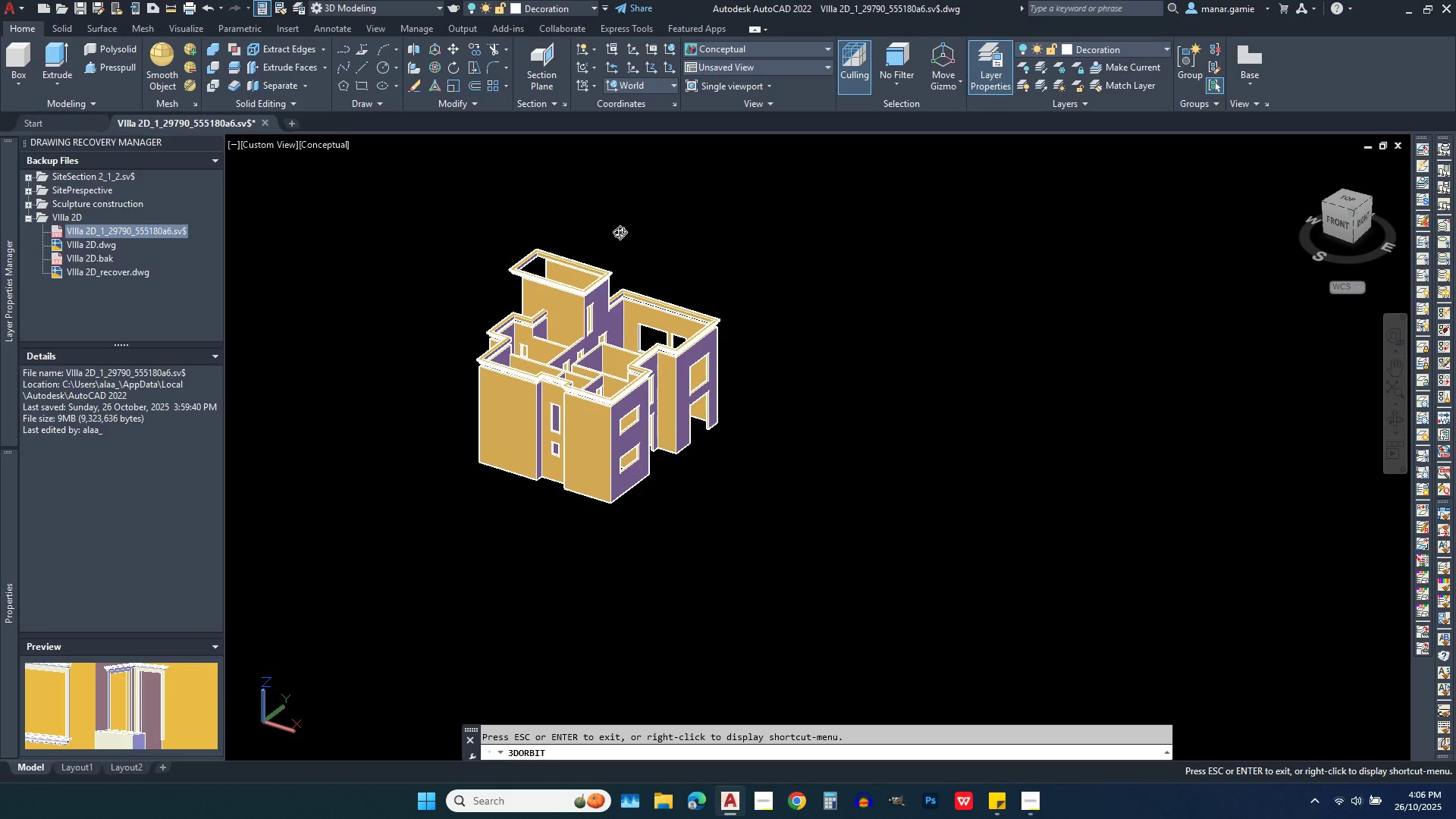 
scroll: coordinate [620, 232], scroll_direction: up, amount: 8.0
 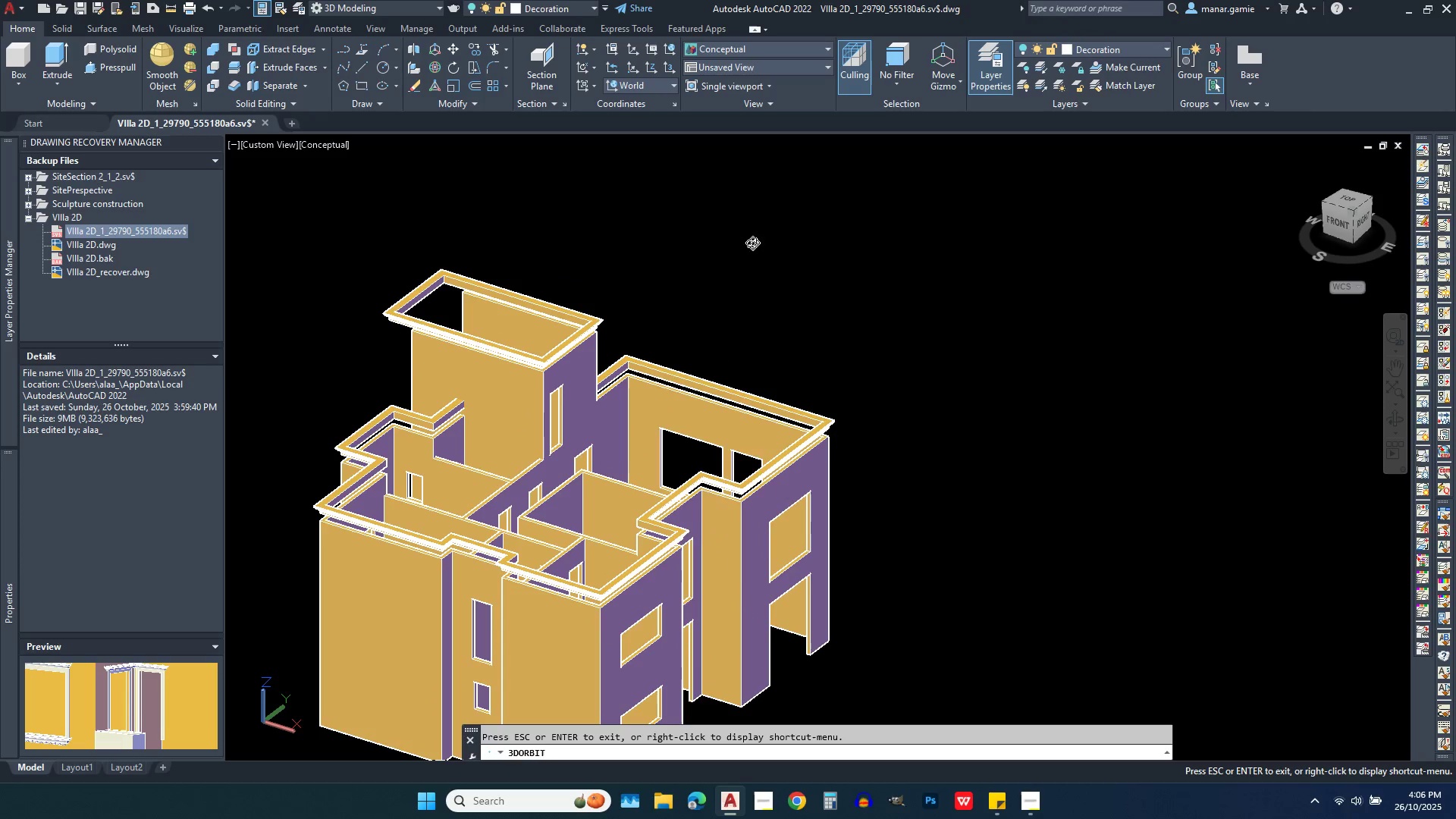 
key(Escape)
 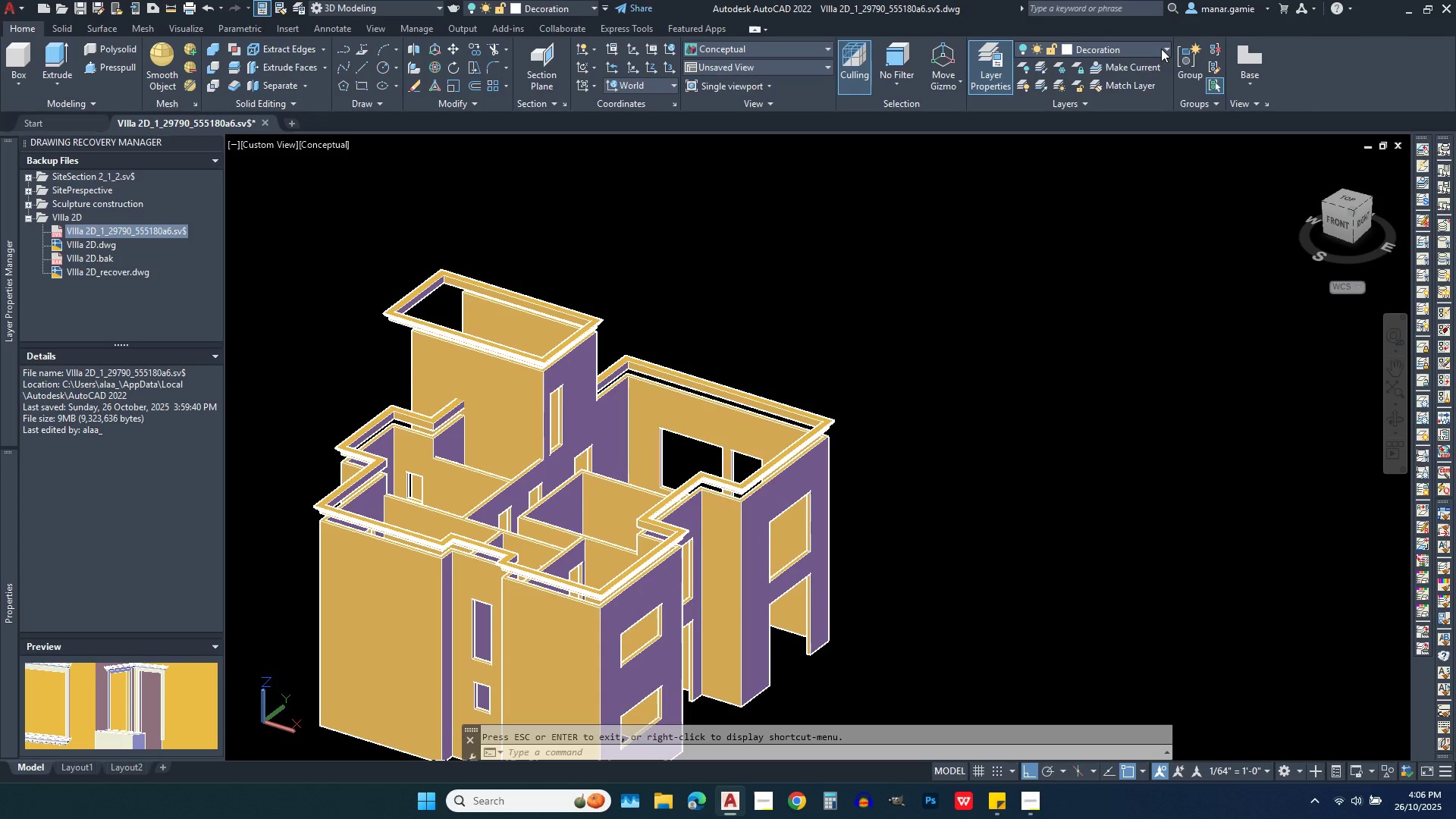 
left_click([1161, 49])
 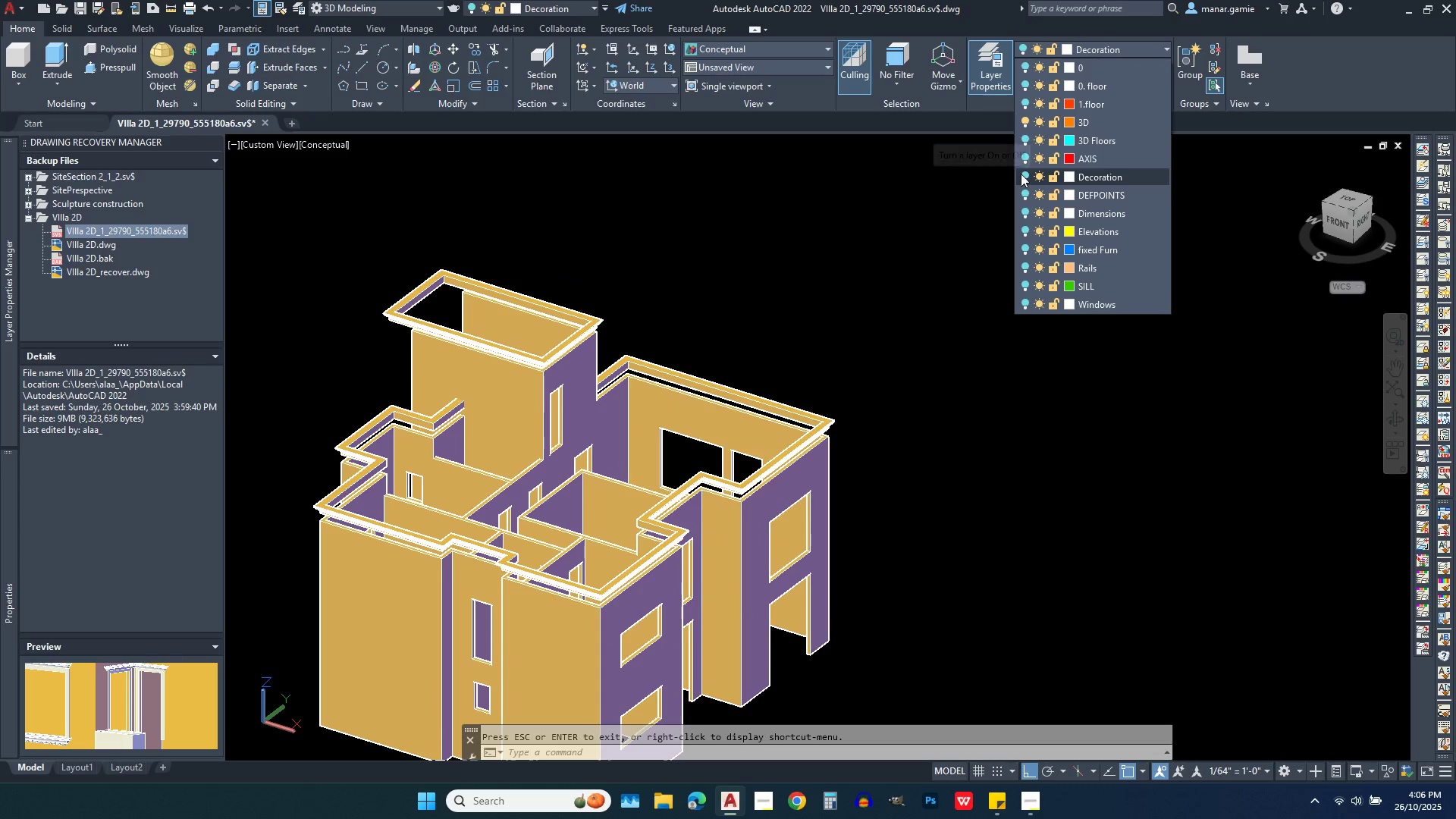 
left_click([1025, 174])
 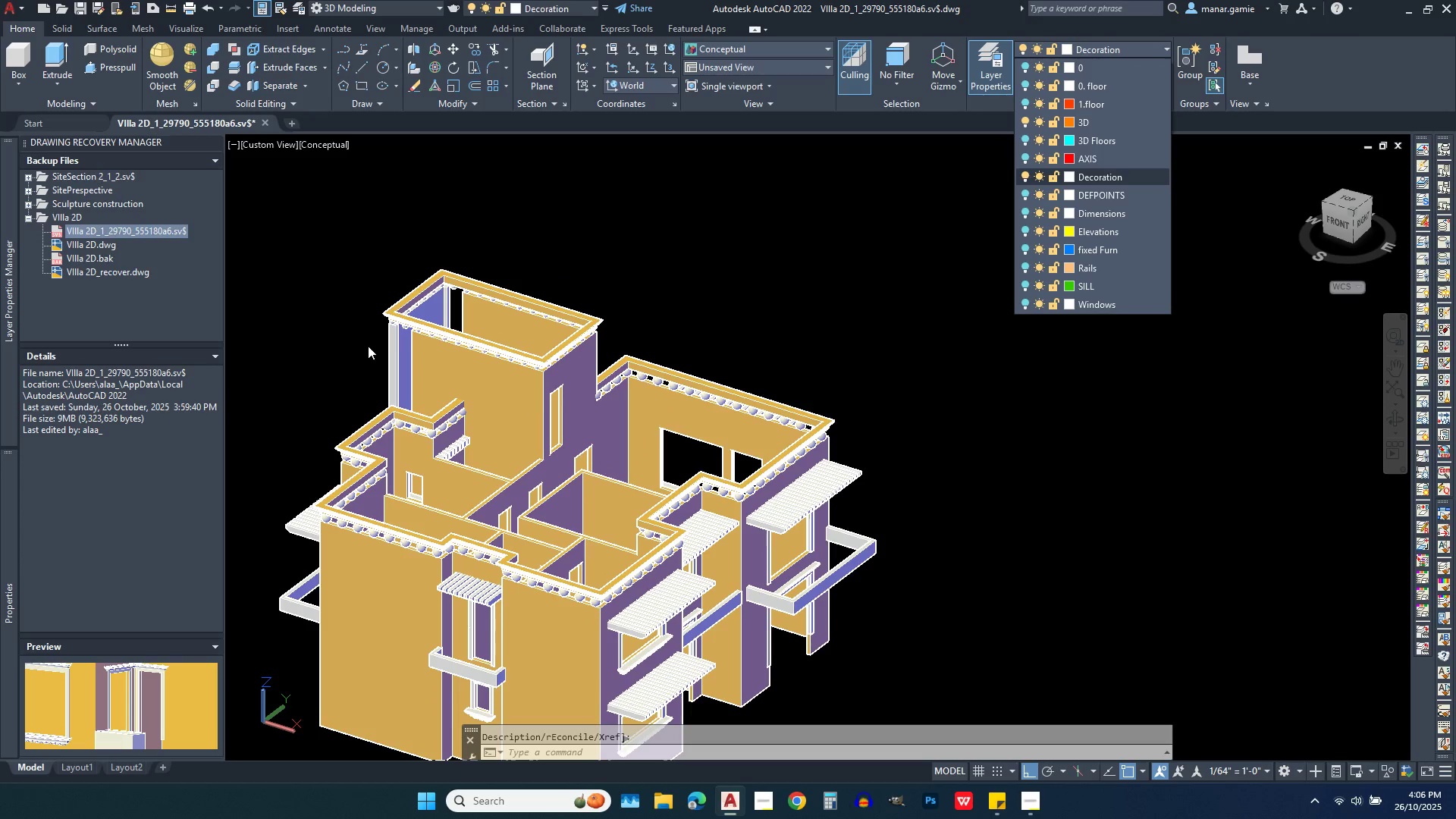 
scroll: coordinate [368, 346], scroll_direction: up, amount: 5.0
 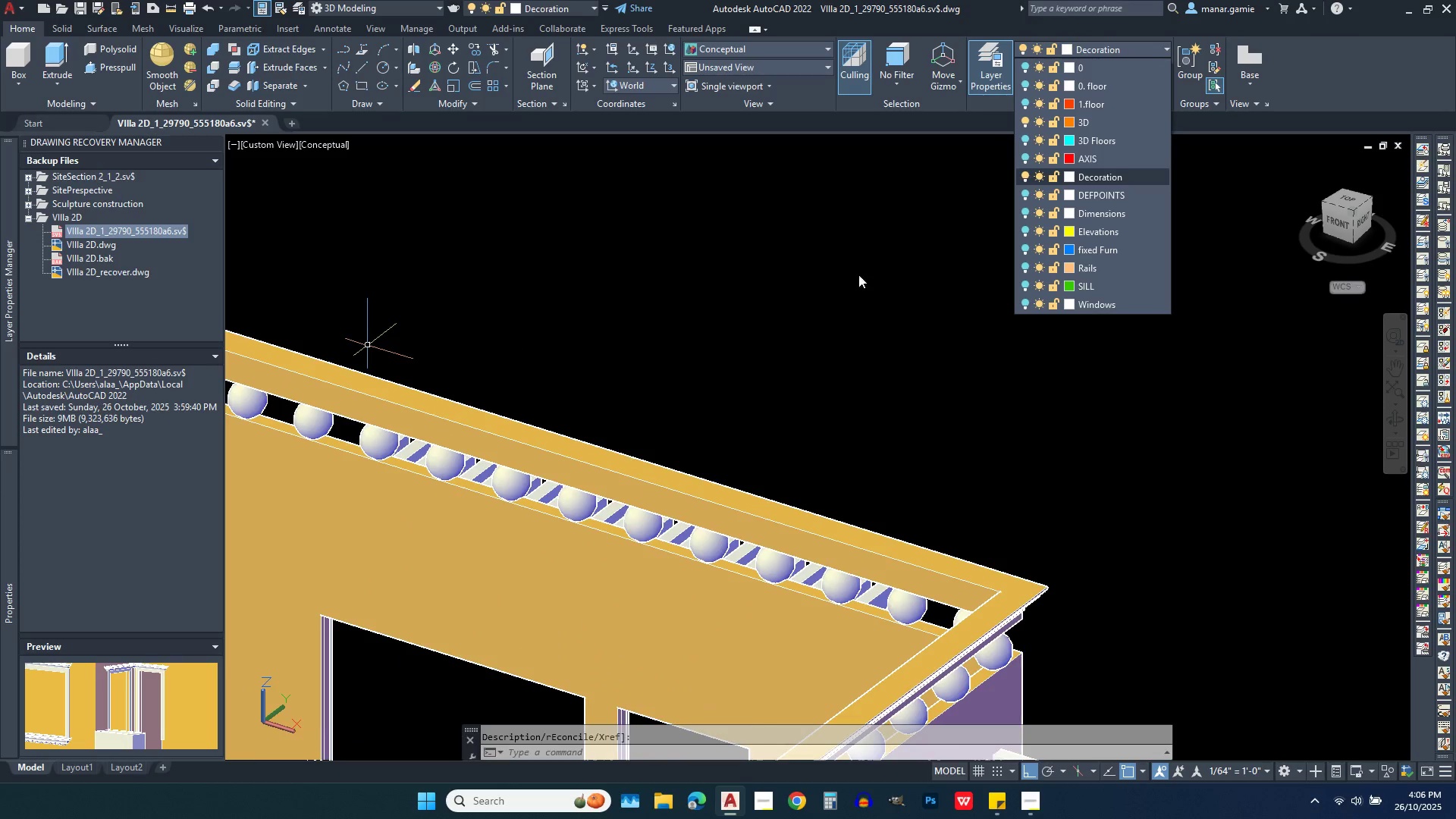 
scroll: coordinate [866, 287], scroll_direction: down, amount: 4.0
 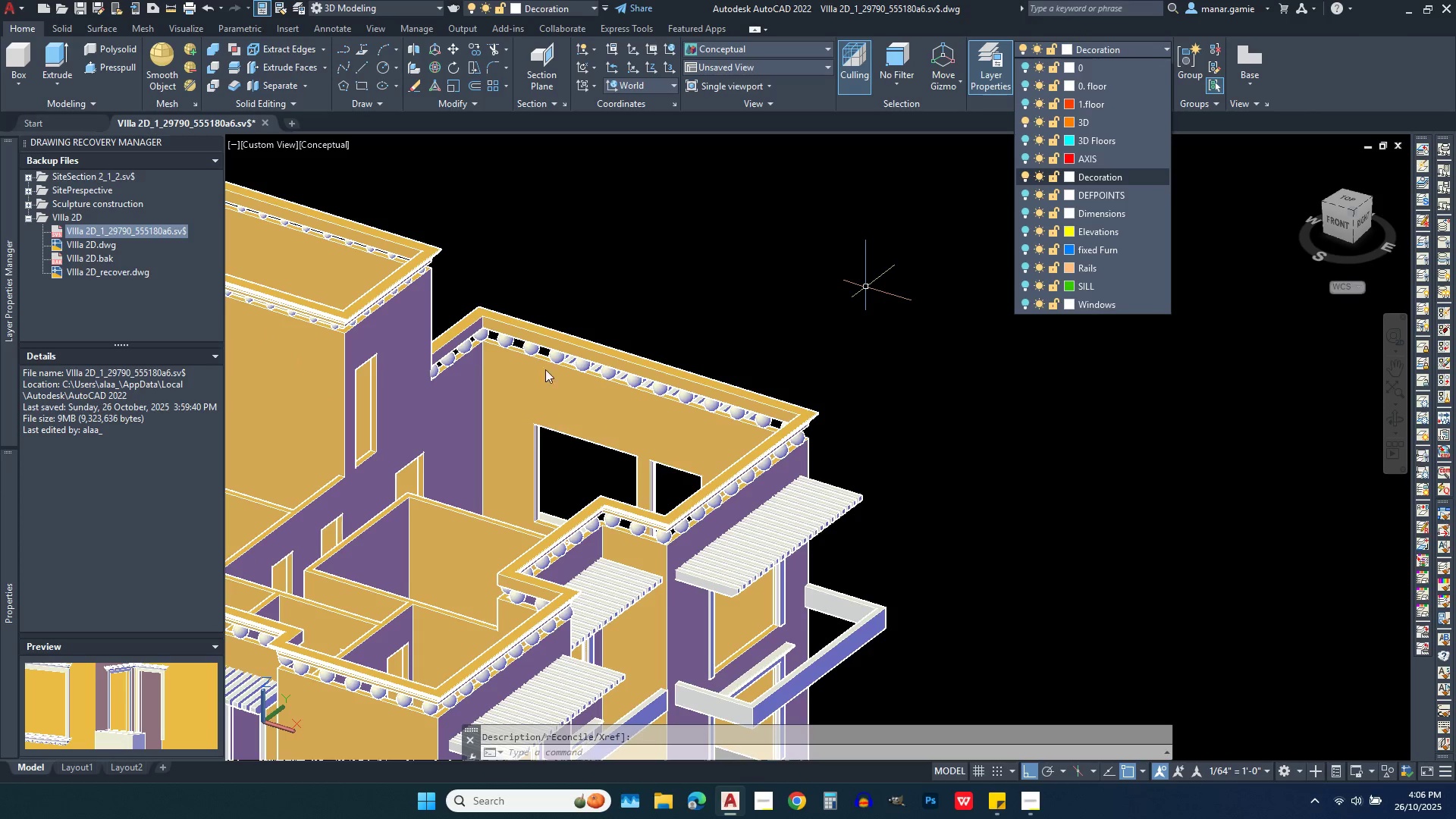 
key(Escape)
 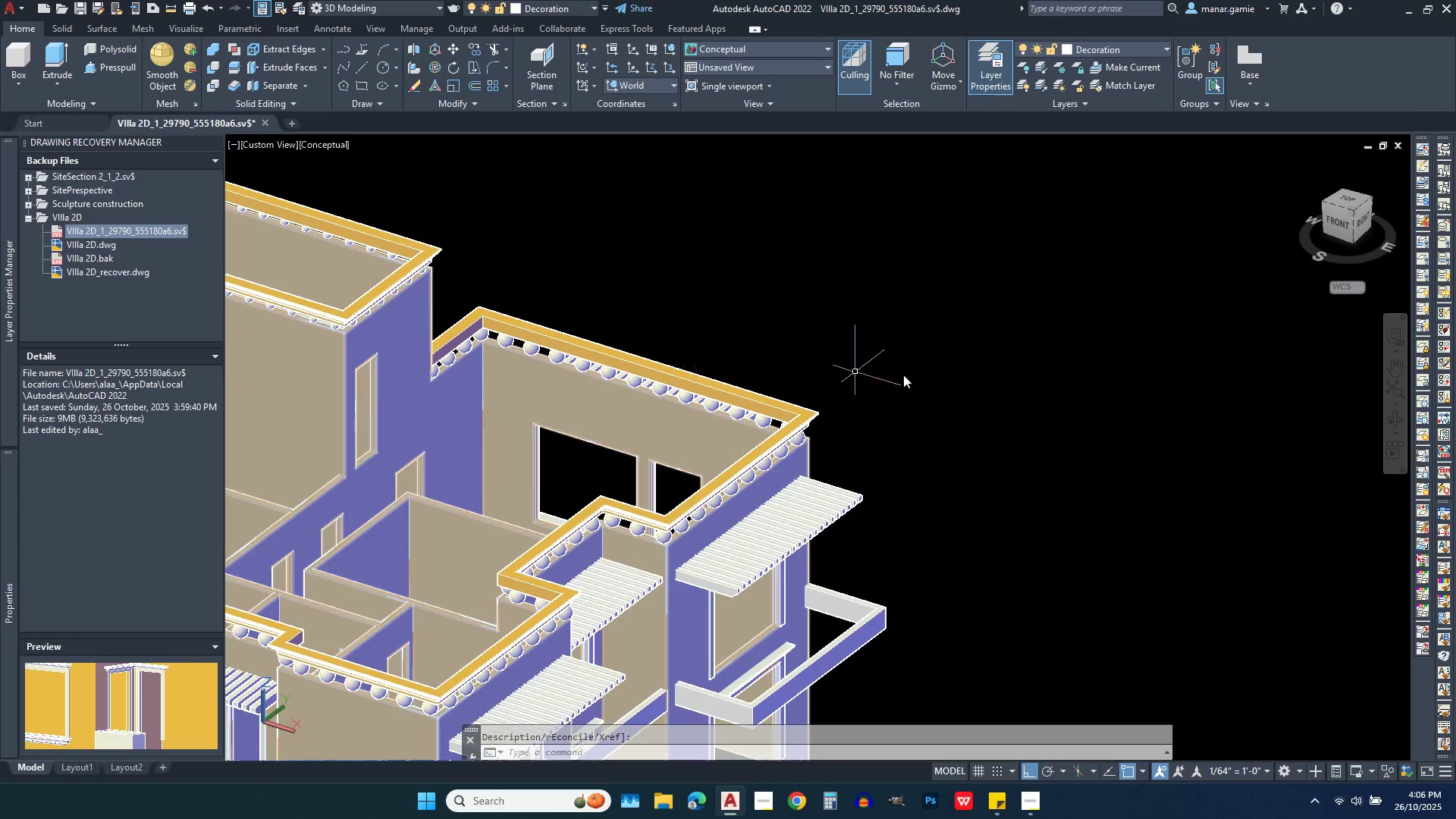 
scroll: coordinate [951, 391], scroll_direction: down, amount: 3.0
 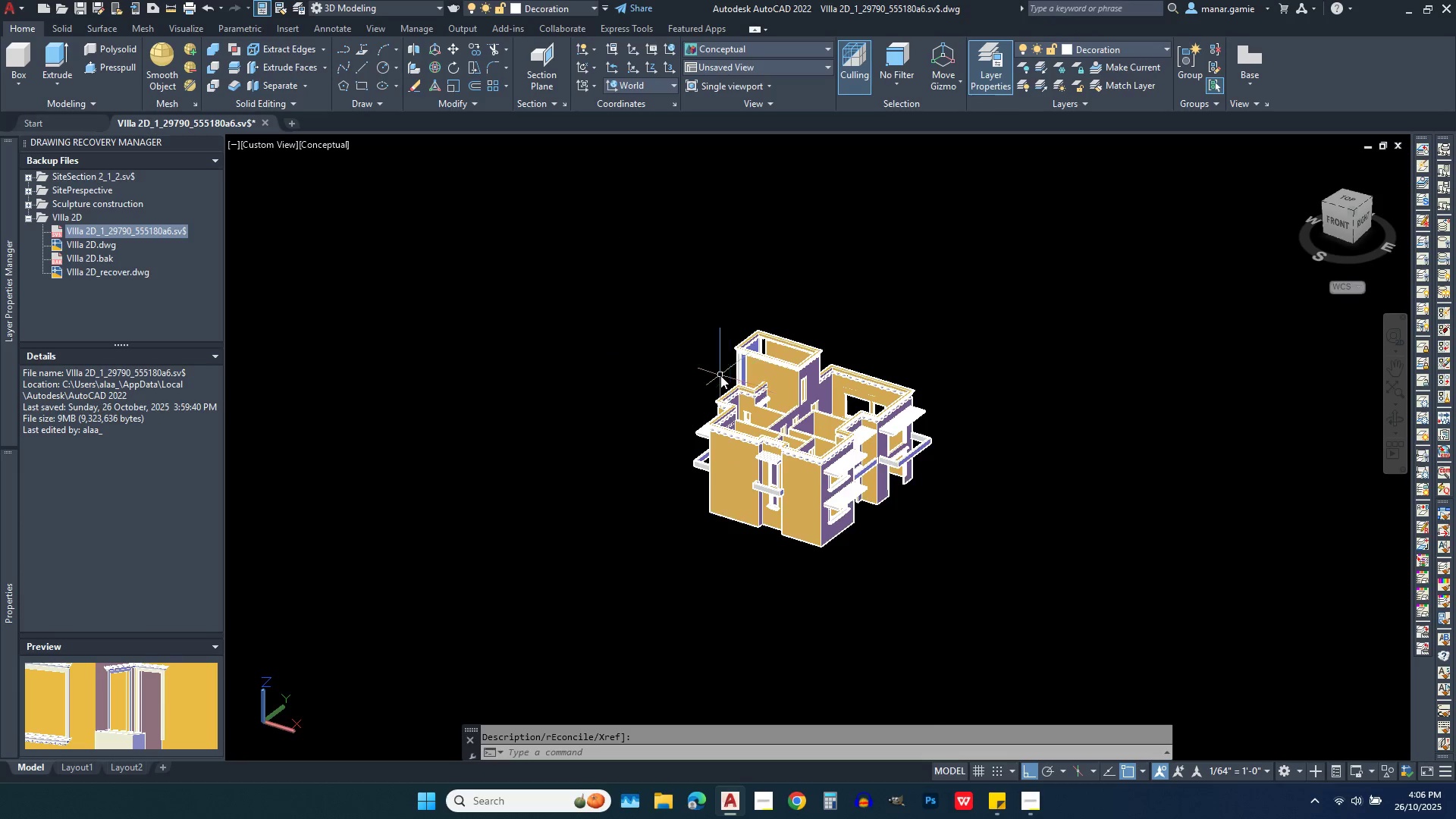 
scroll: coordinate [744, 356], scroll_direction: up, amount: 6.0
 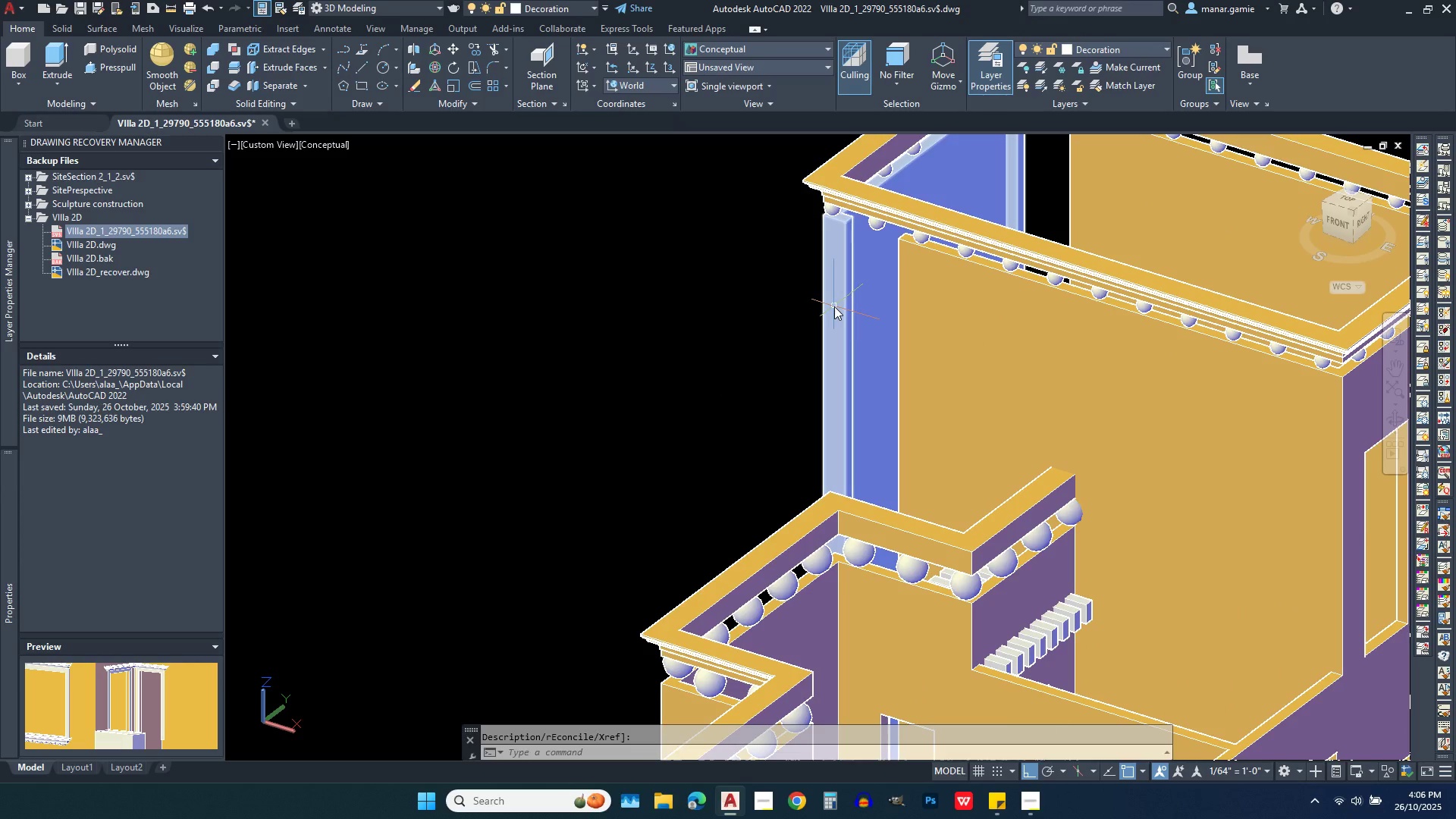 
left_click([834, 306])
 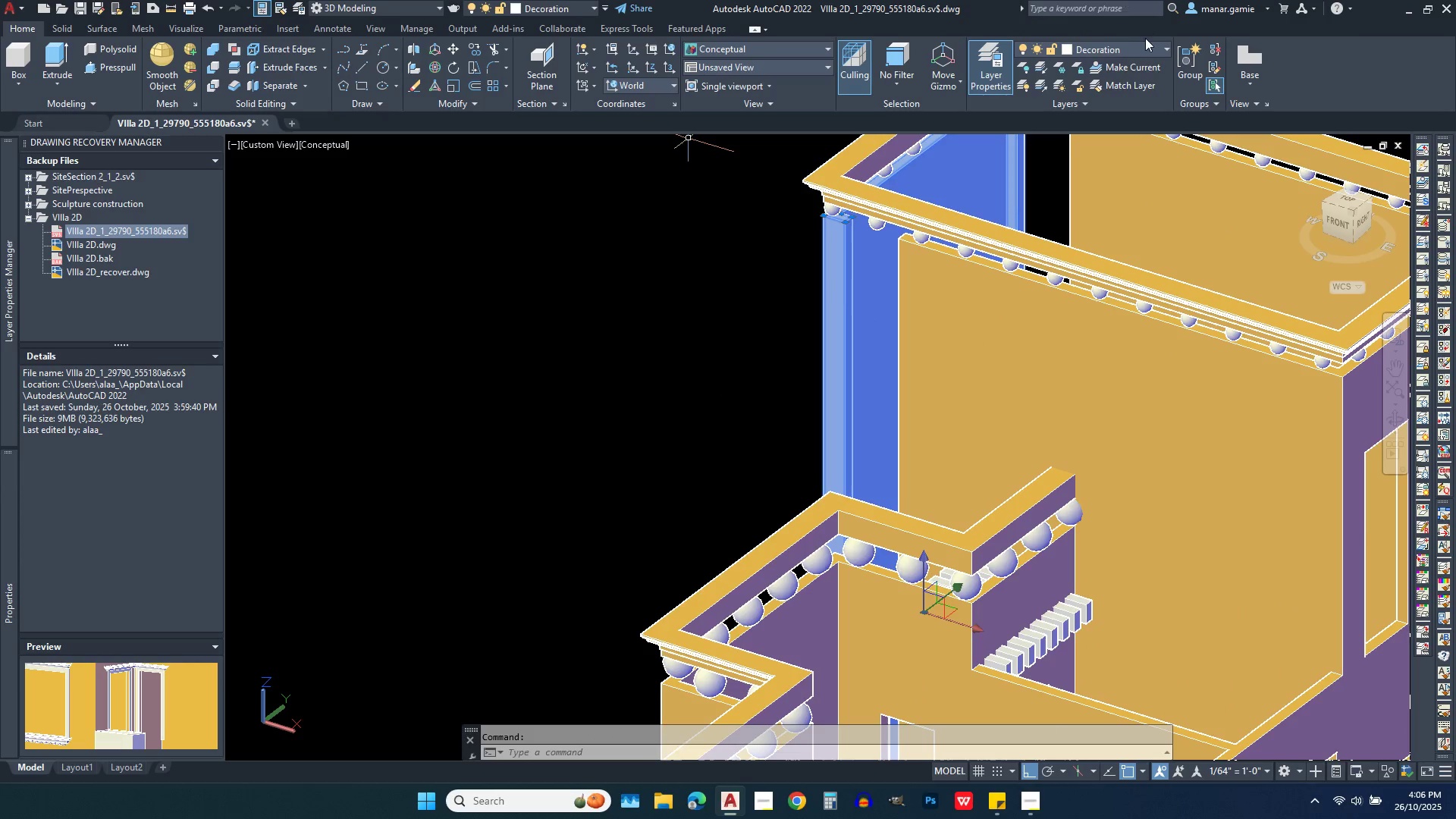 
left_click([1147, 51])
 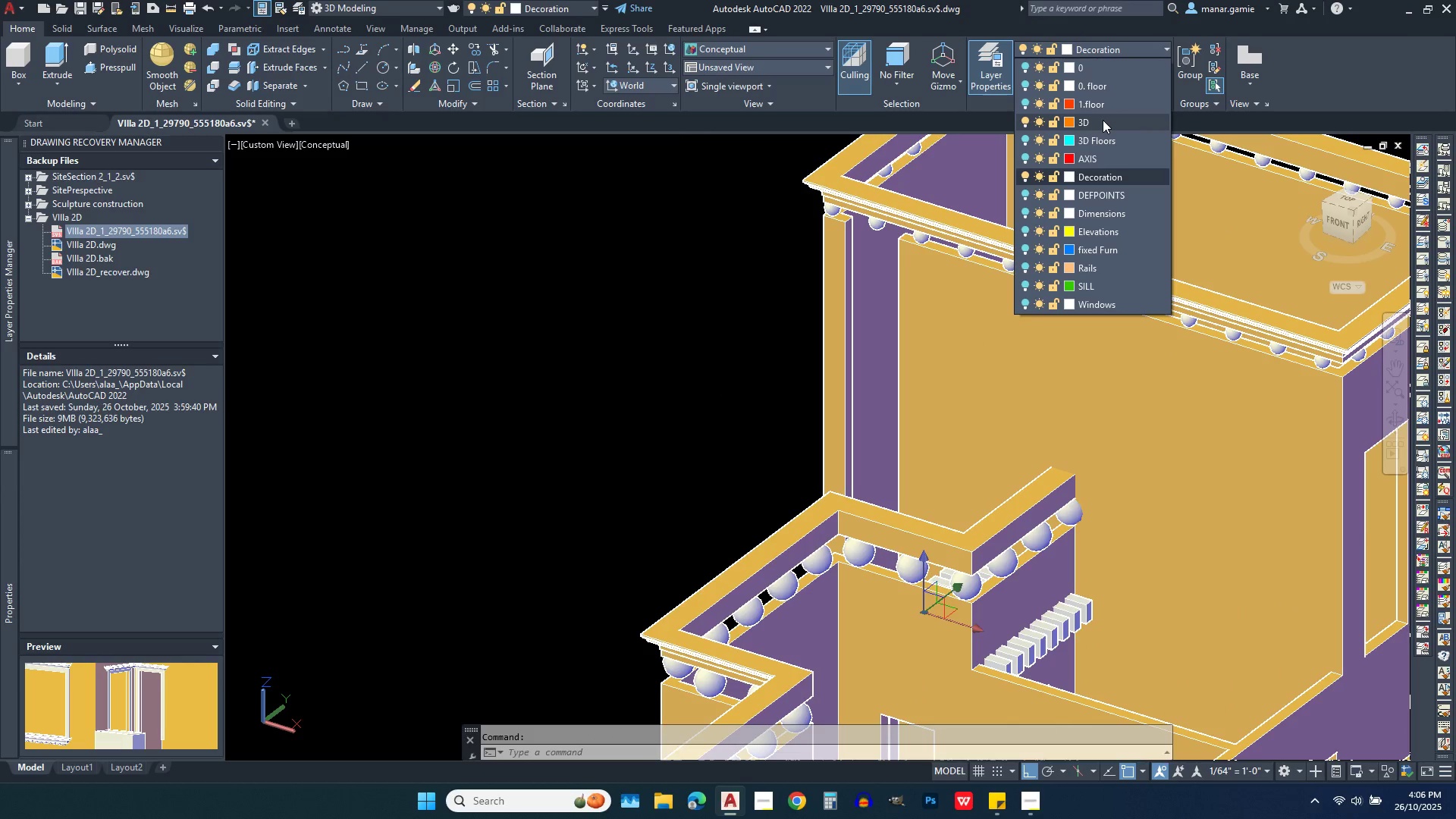 
left_click([1103, 120])
 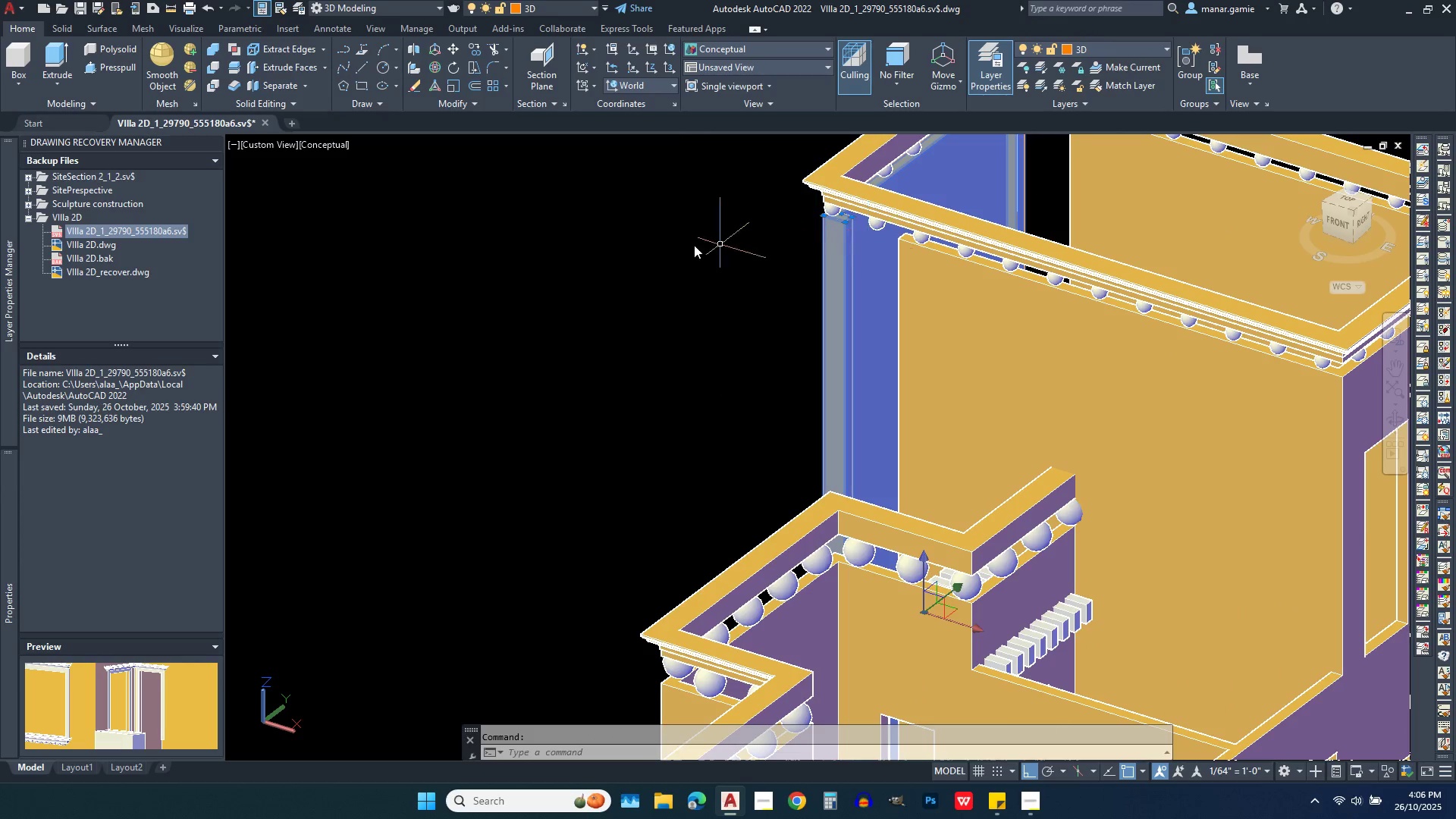 
key(Escape)
 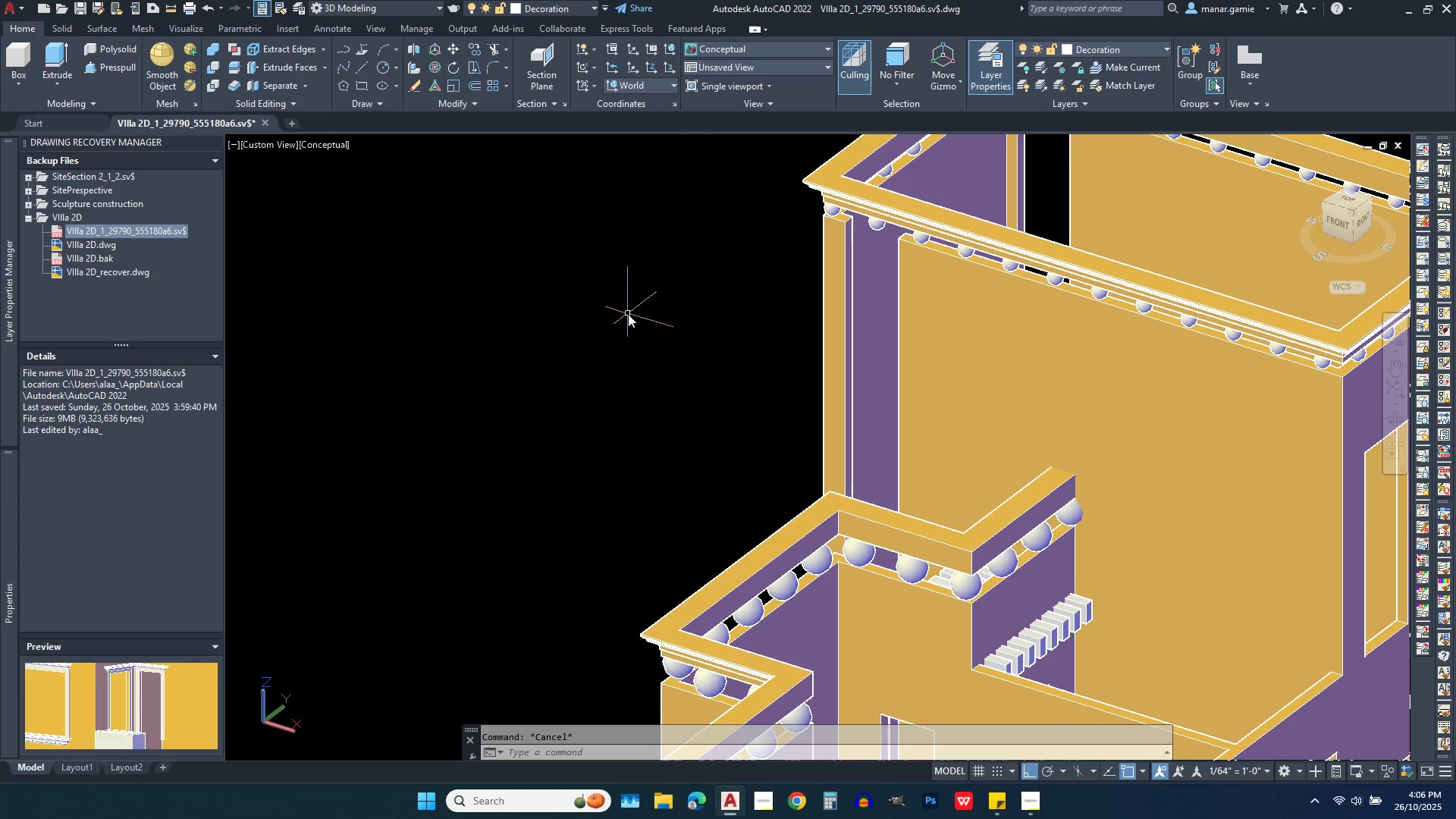 
scroll: coordinate [554, 314], scroll_direction: down, amount: 1.0
 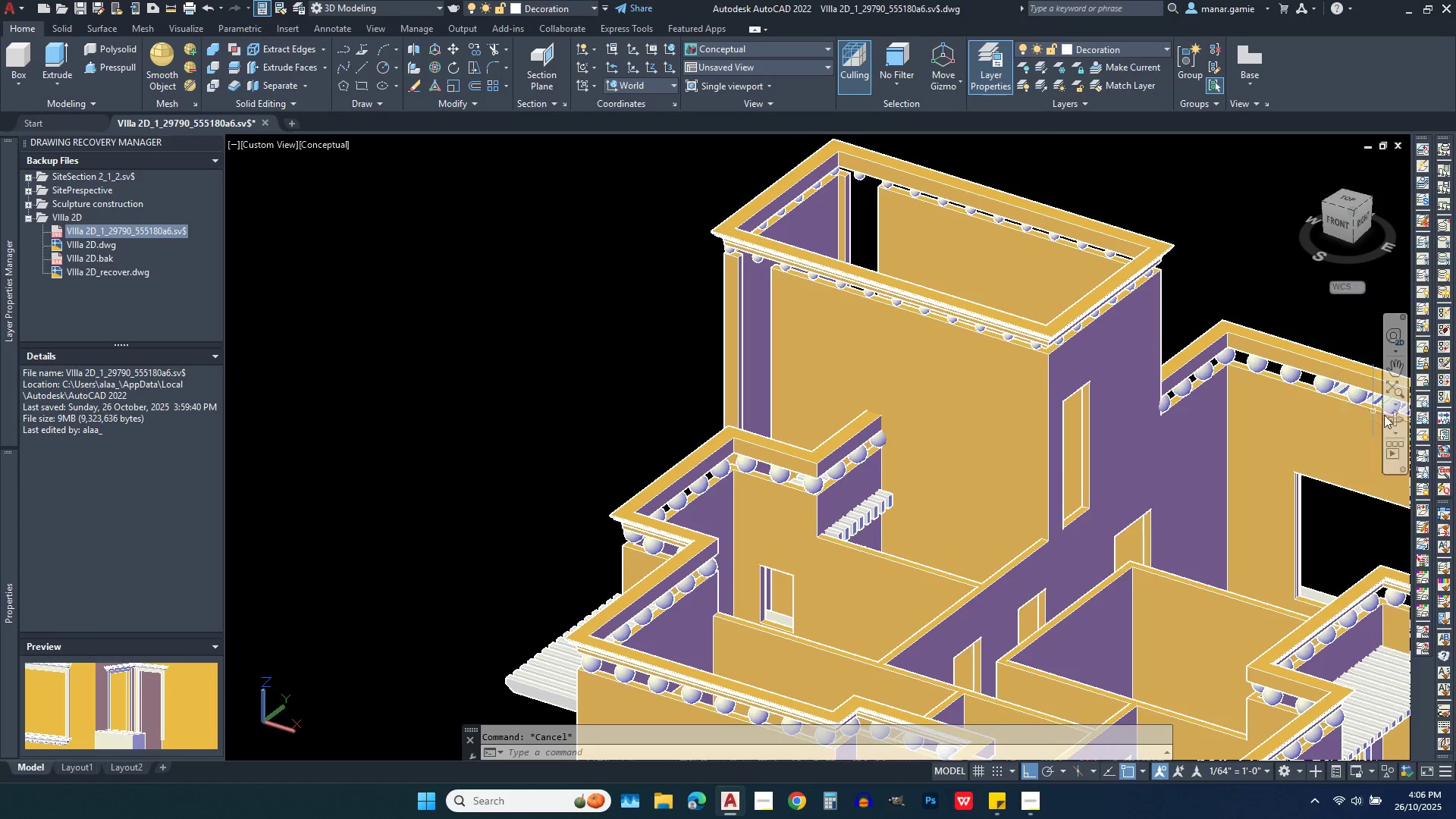 
left_click([1400, 420])
 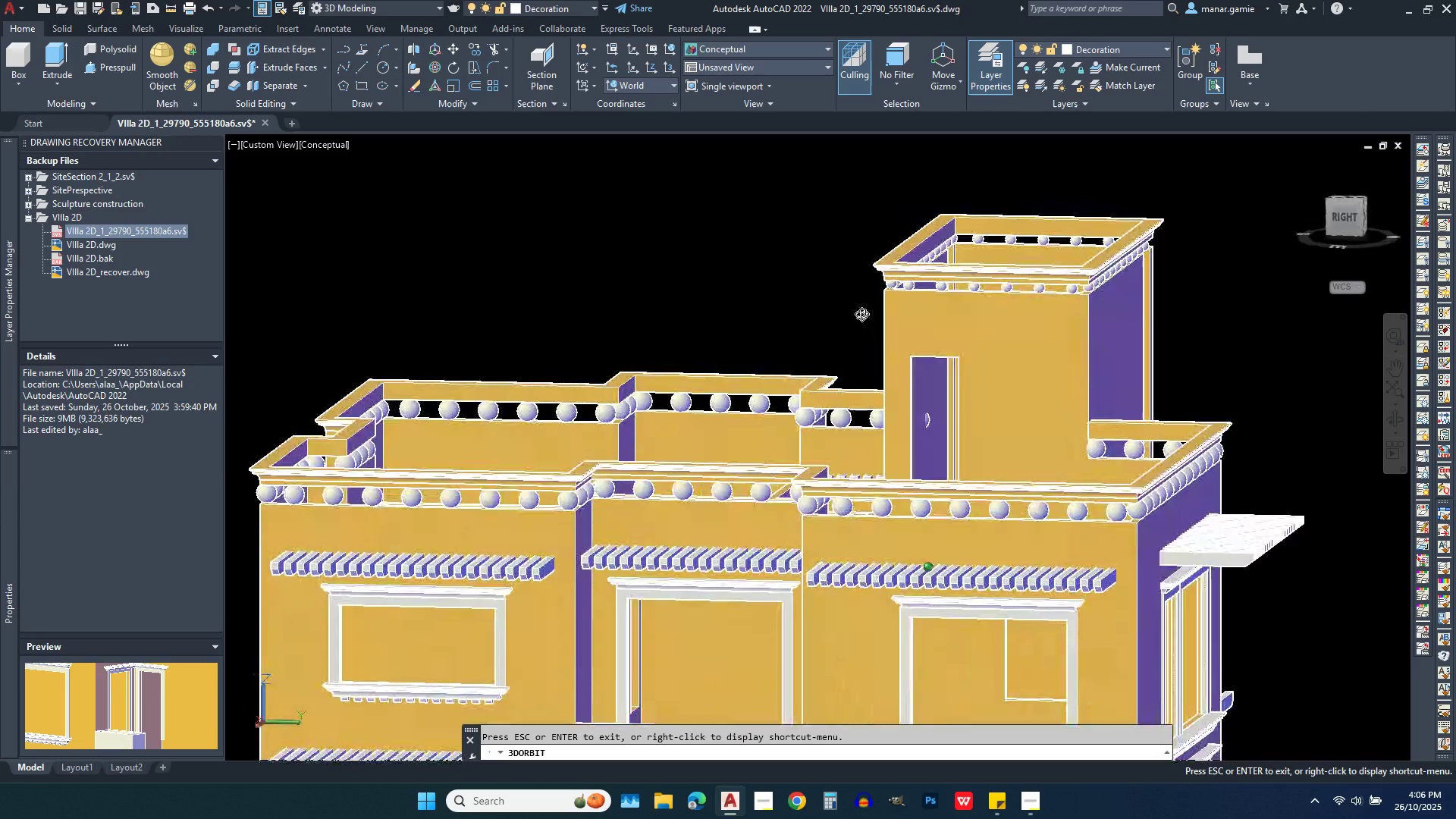 
wait(10.92)
 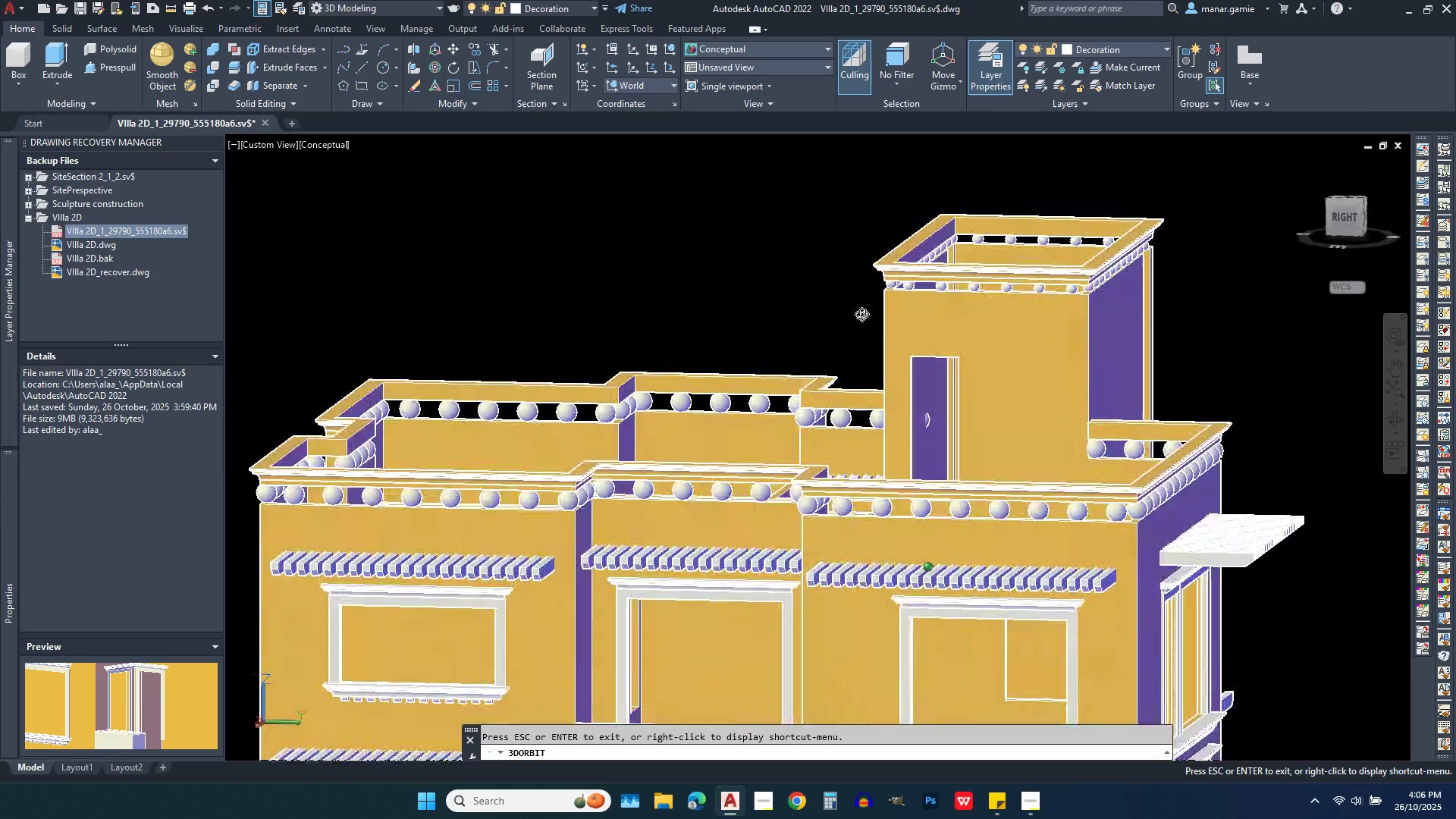 
key(Escape)
 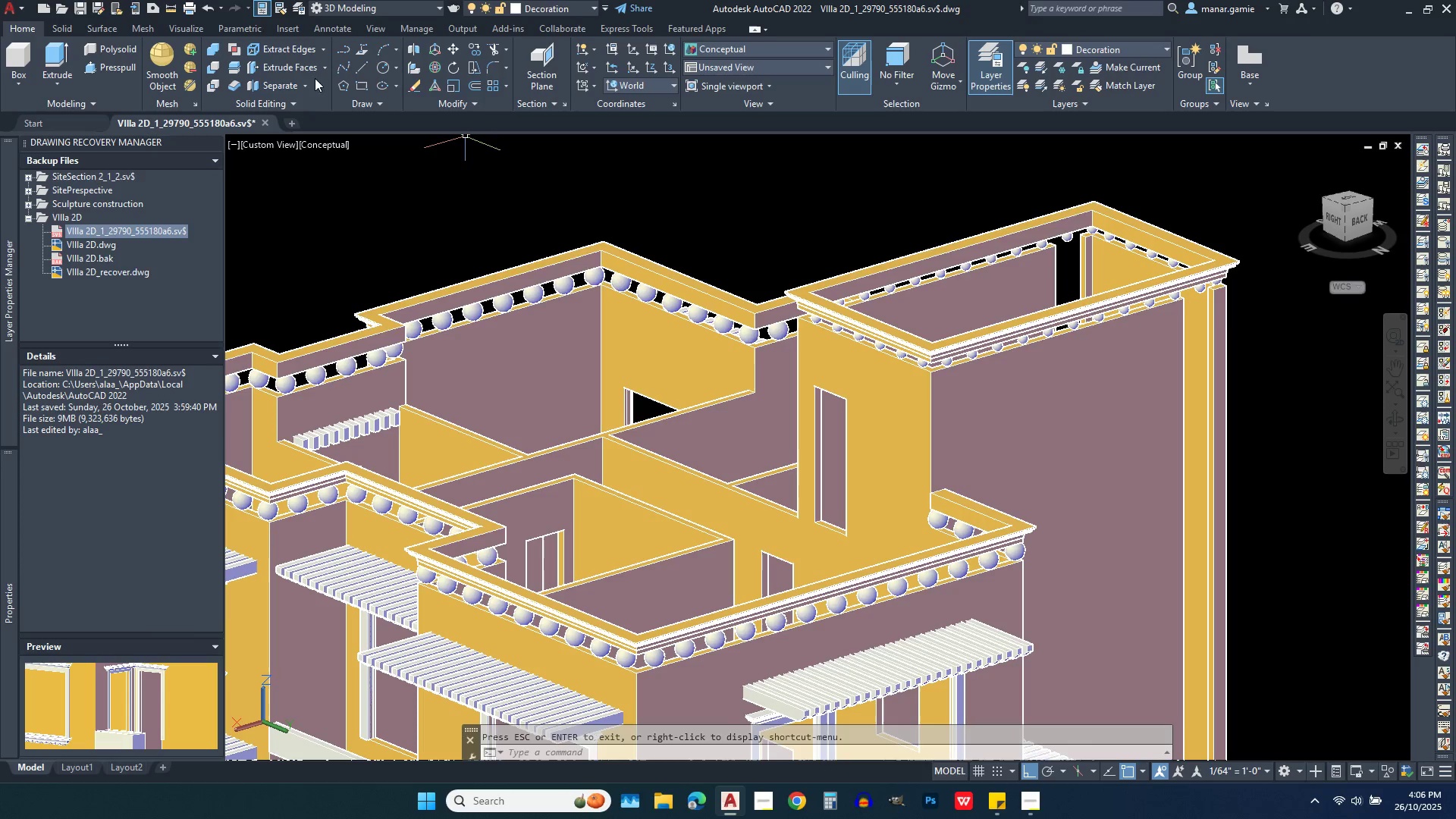 
wait(5.62)
 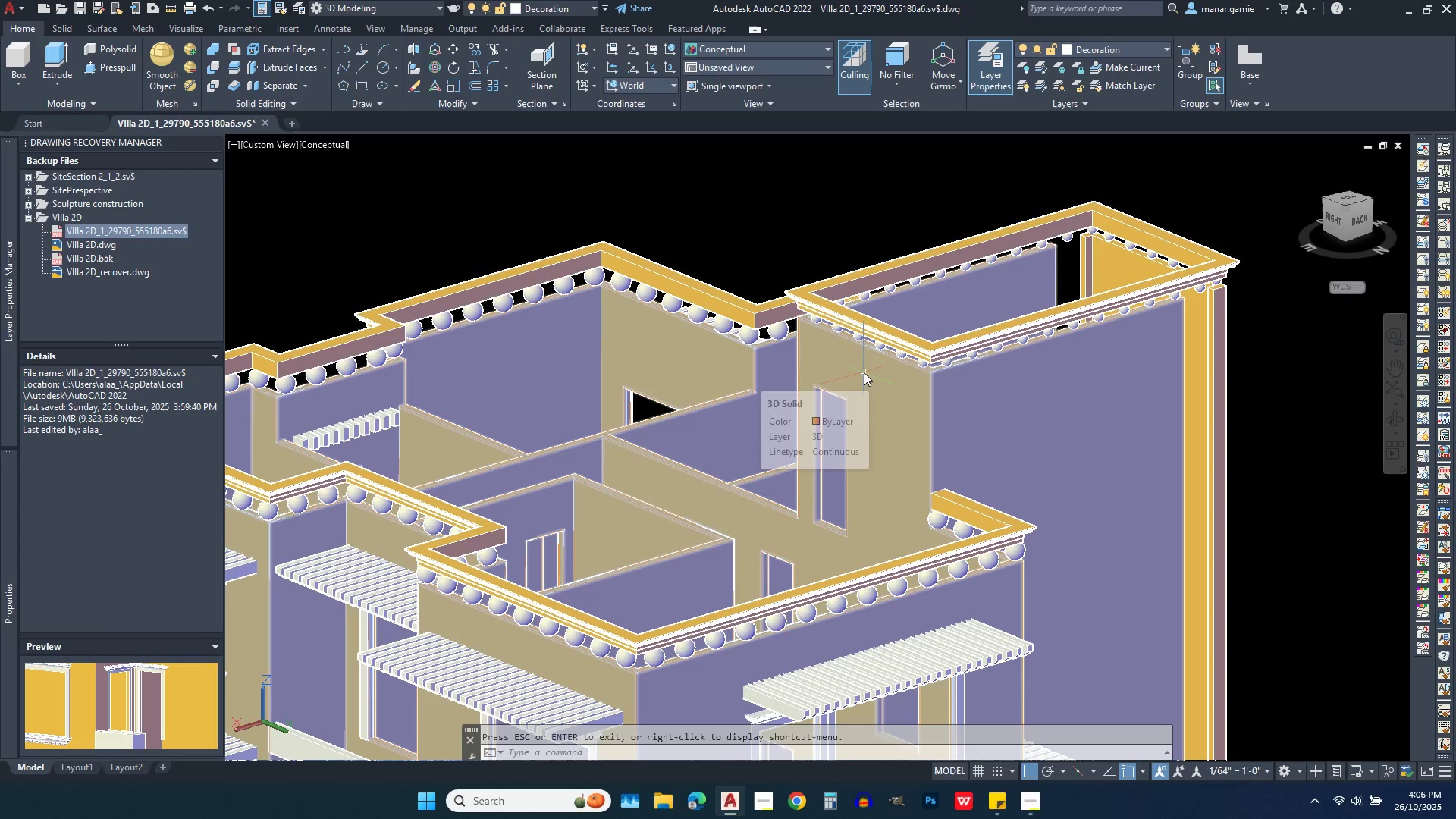 
left_click([232, 67])
 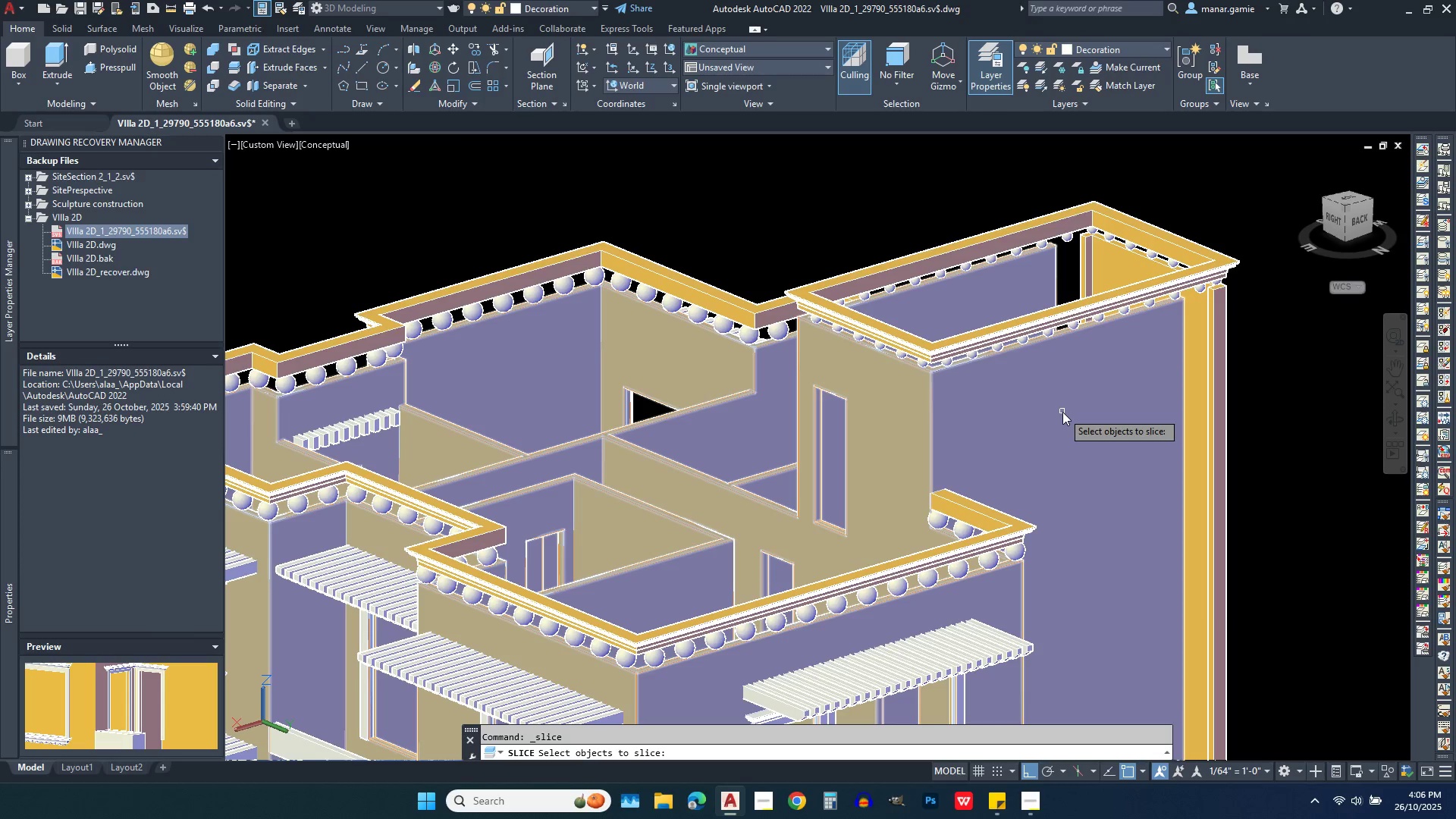 
left_click([1062, 412])
 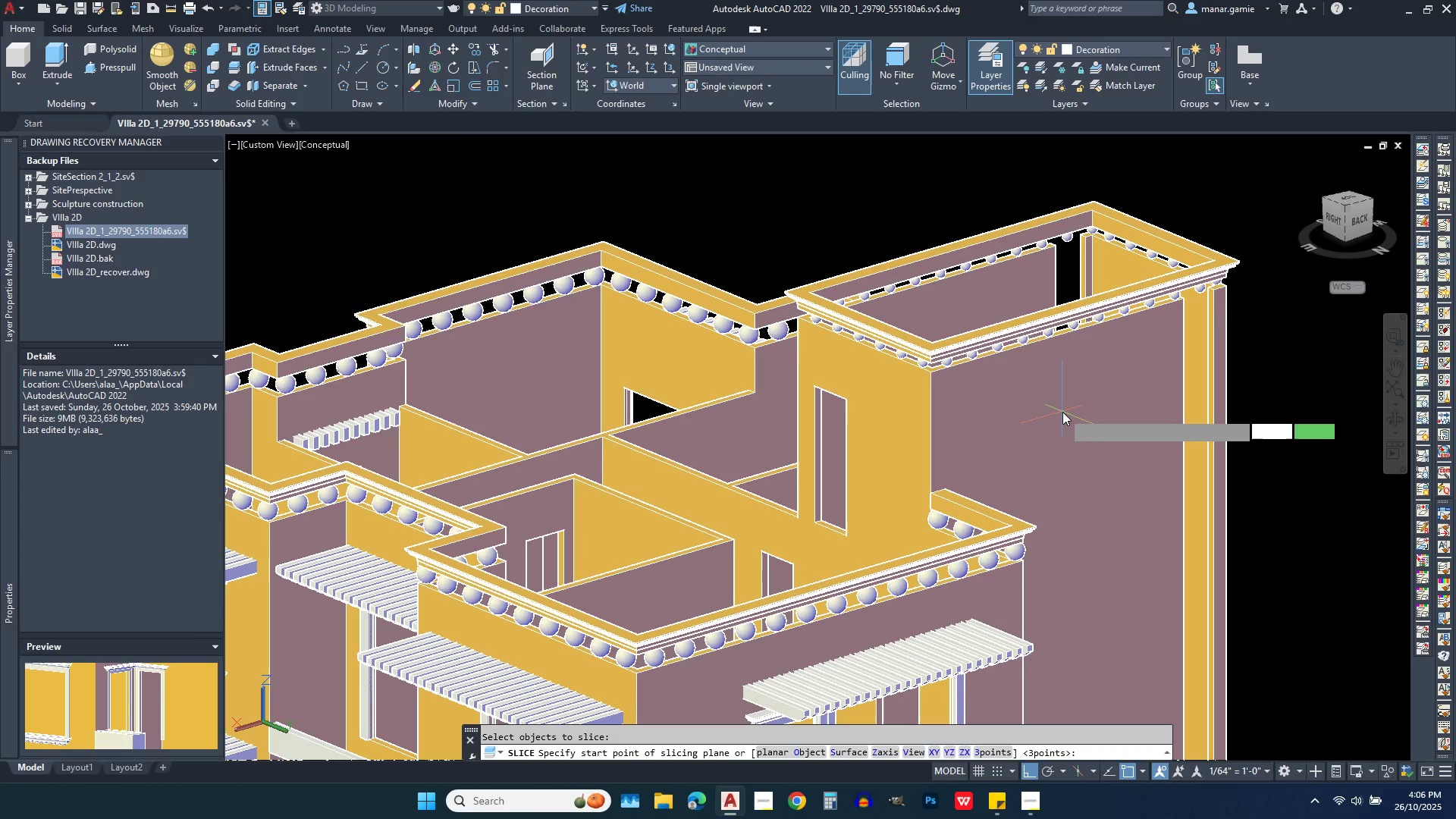 
right_click([1062, 412])
 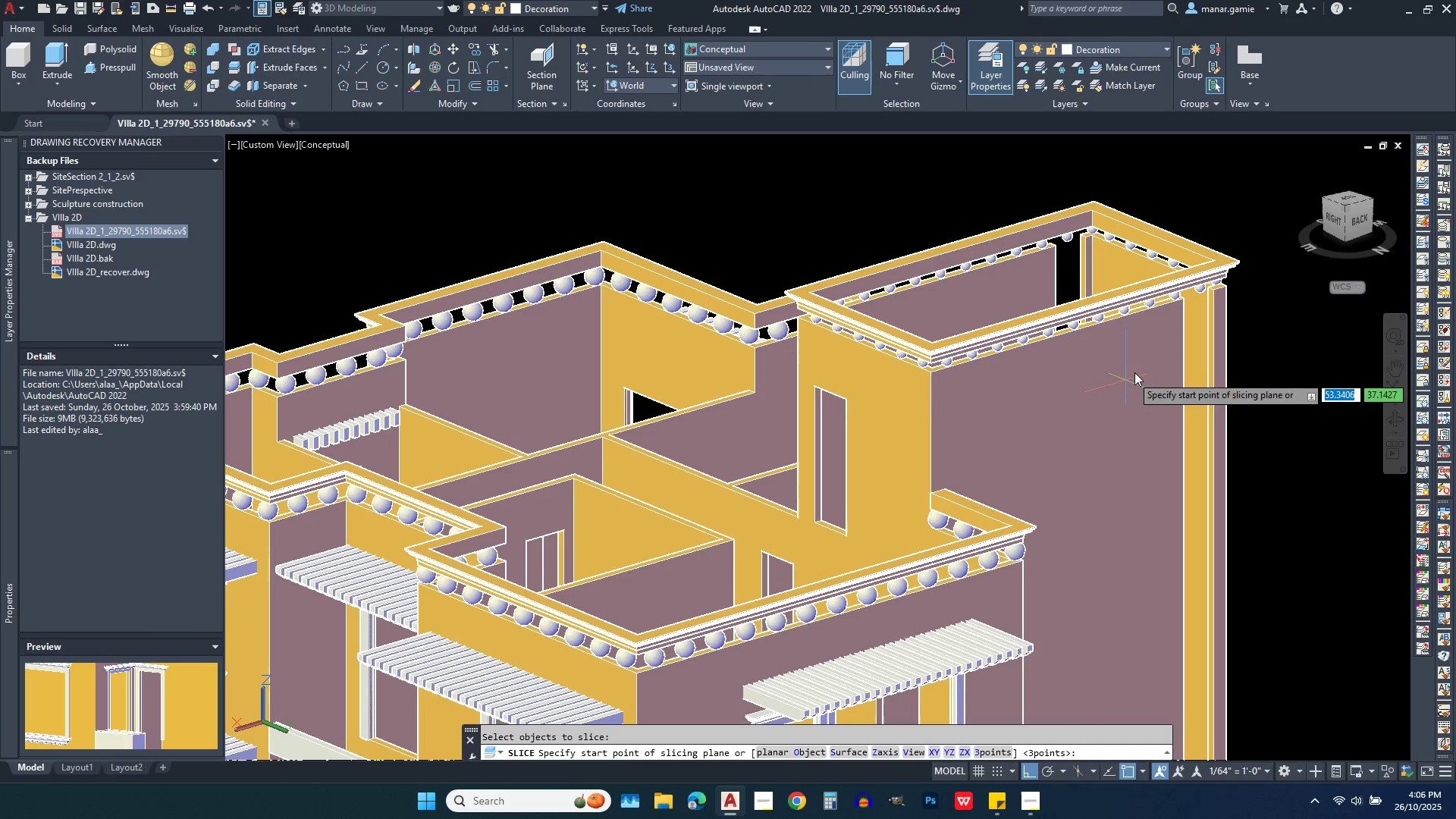 
scroll: coordinate [1140, 367], scroll_direction: up, amount: 3.0
 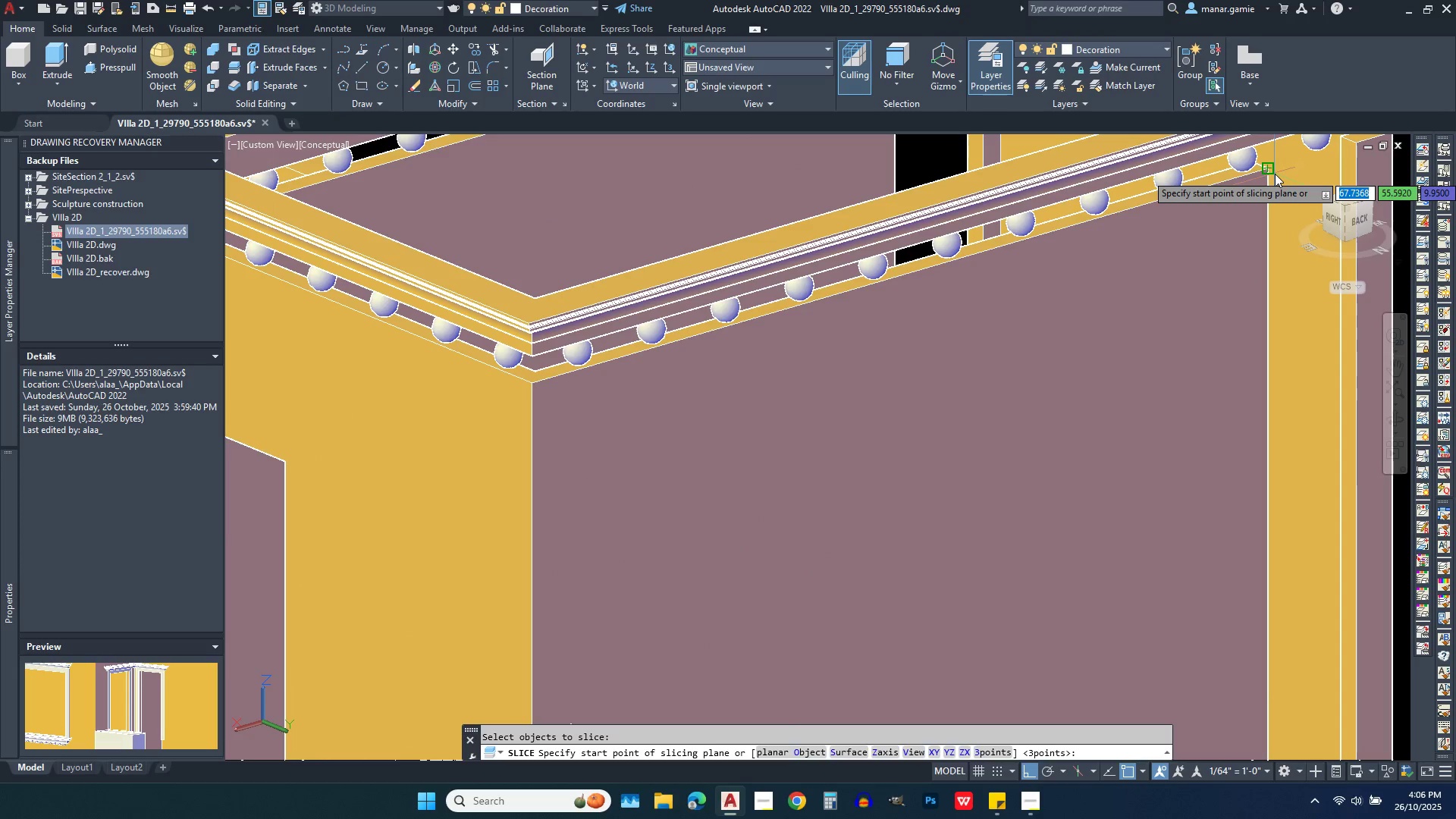 
left_click([1275, 174])
 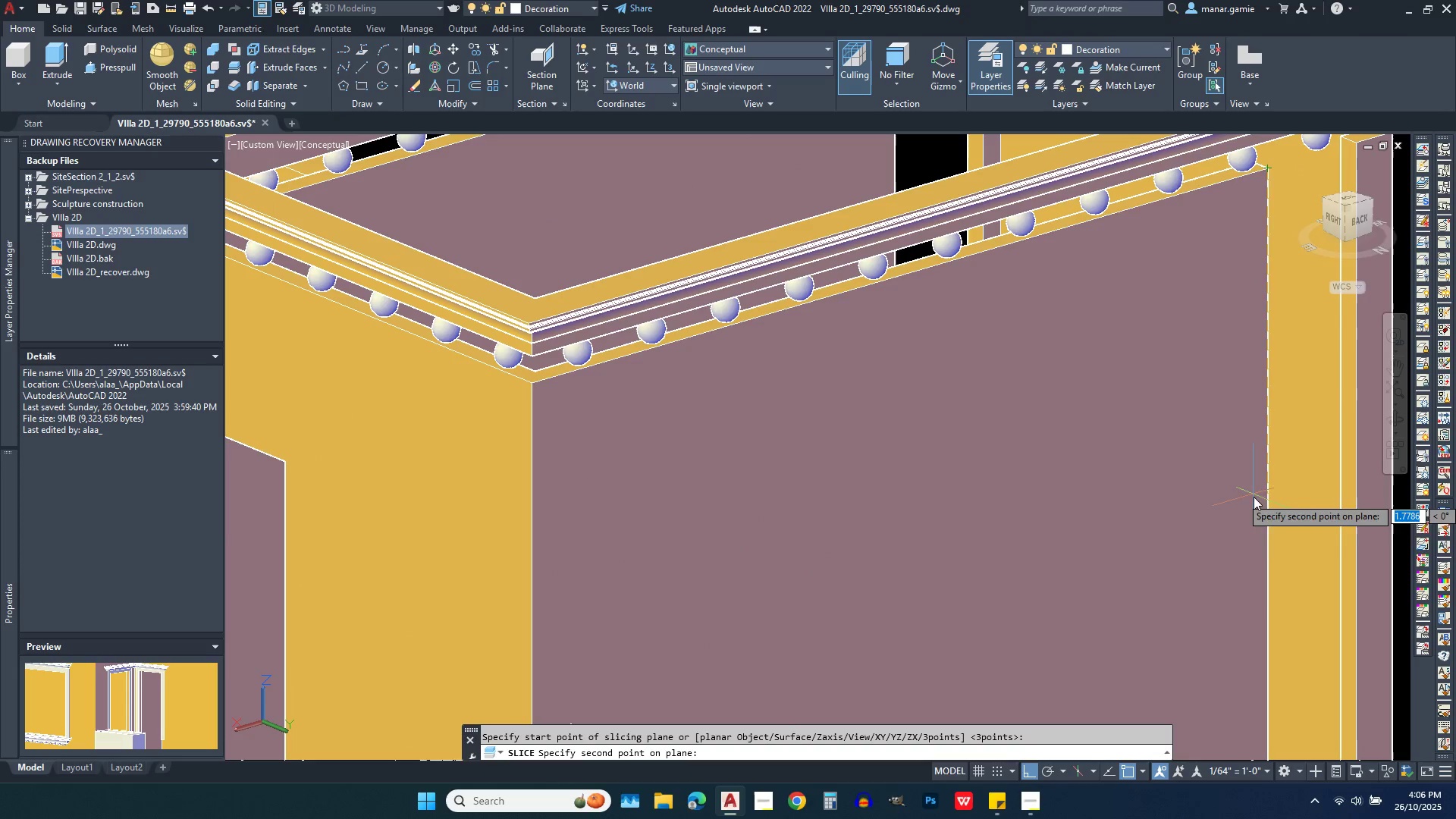 
left_click([1269, 521])
 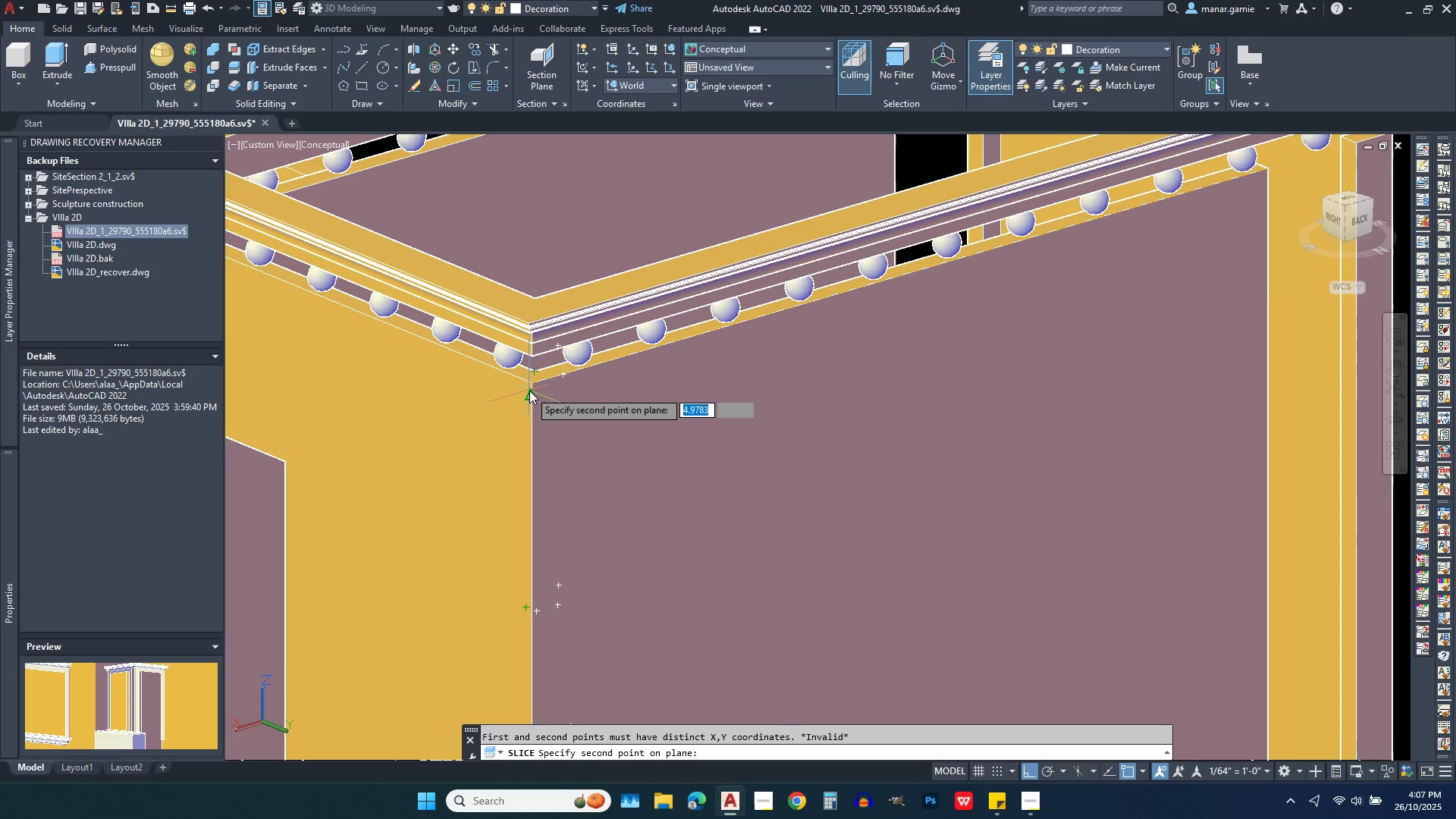 
wait(5.37)
 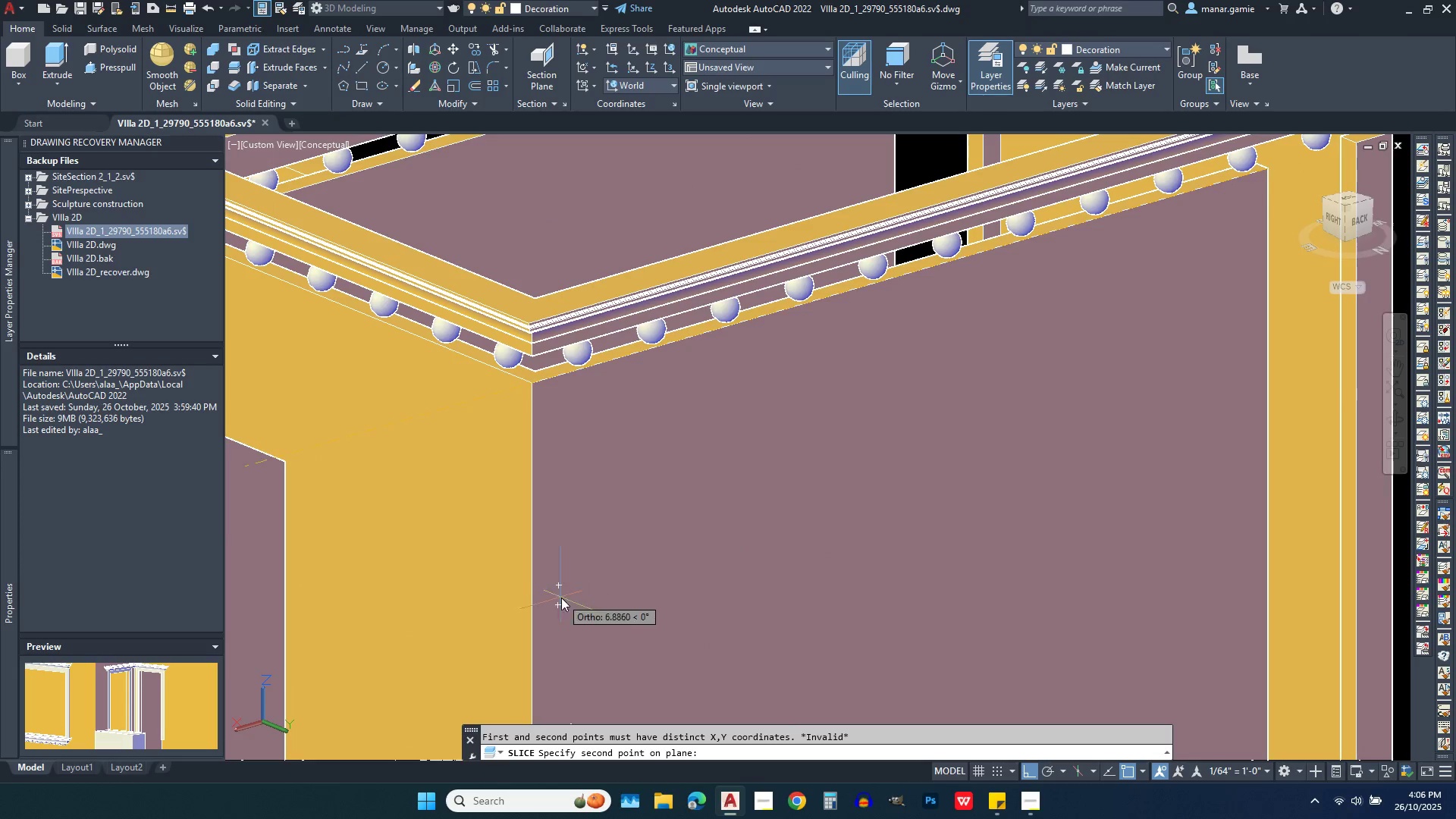 
left_click([535, 383])
 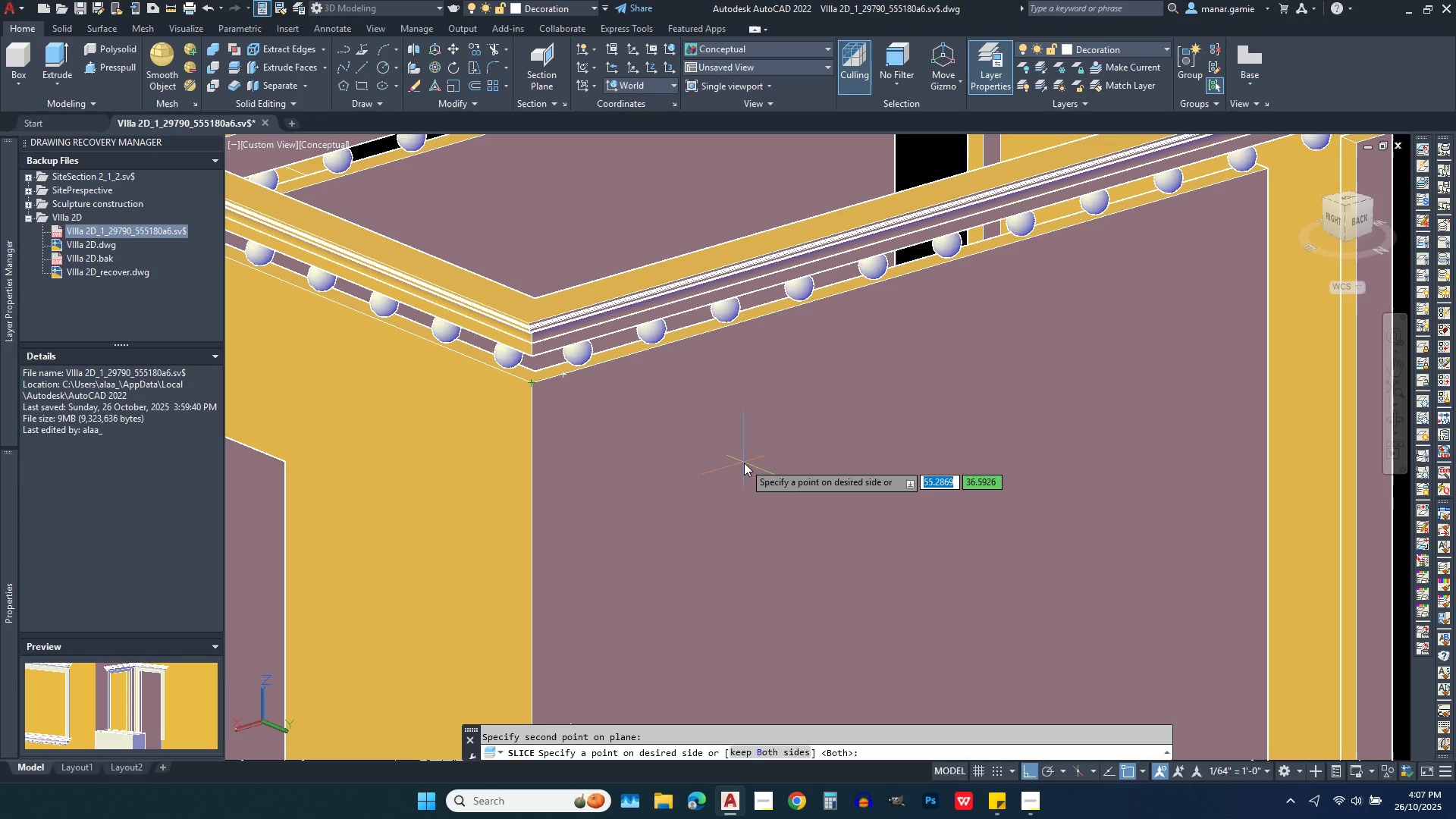 
right_click([744, 463])
 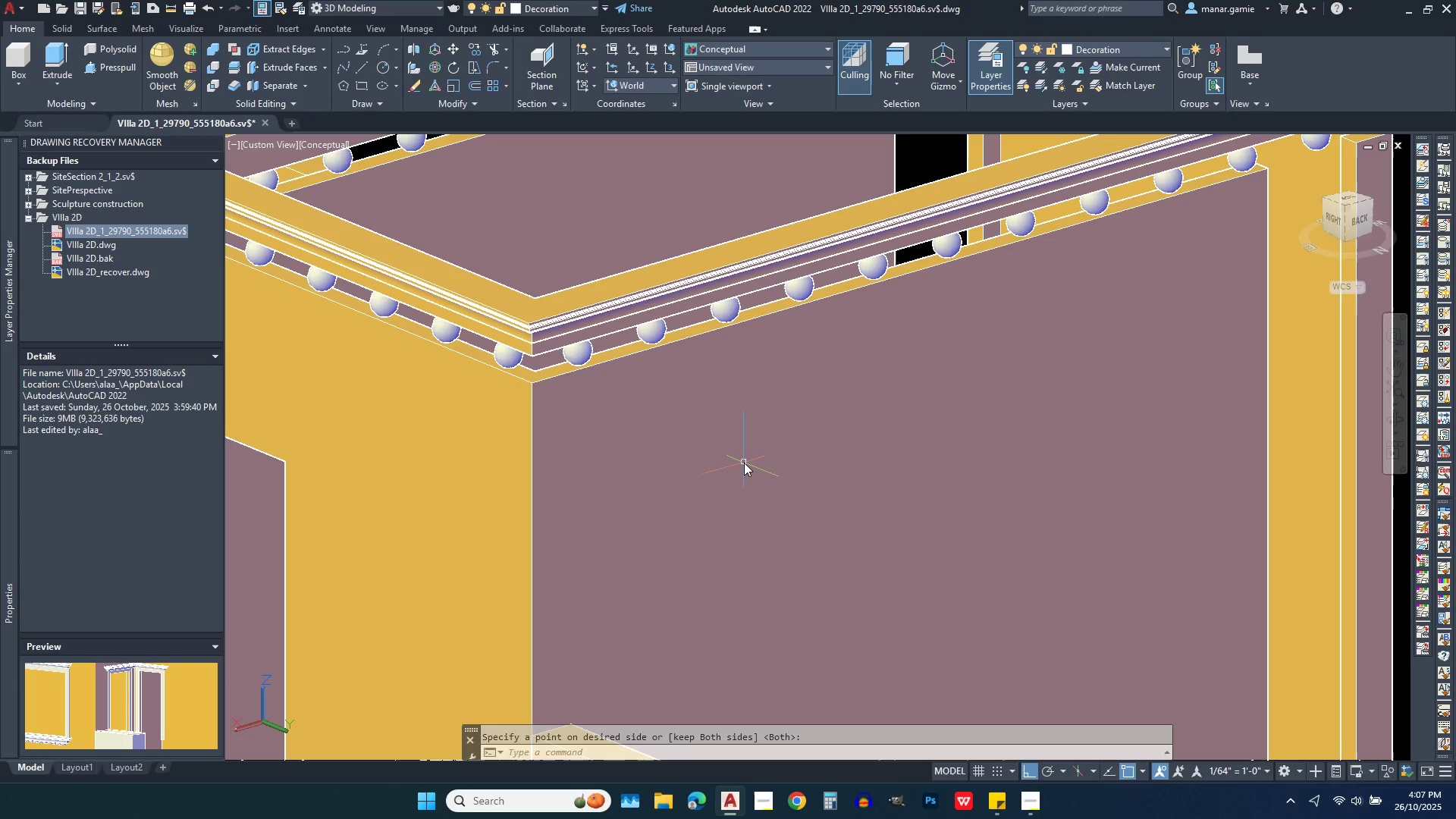 
scroll: coordinate [744, 463], scroll_direction: down, amount: 3.0
 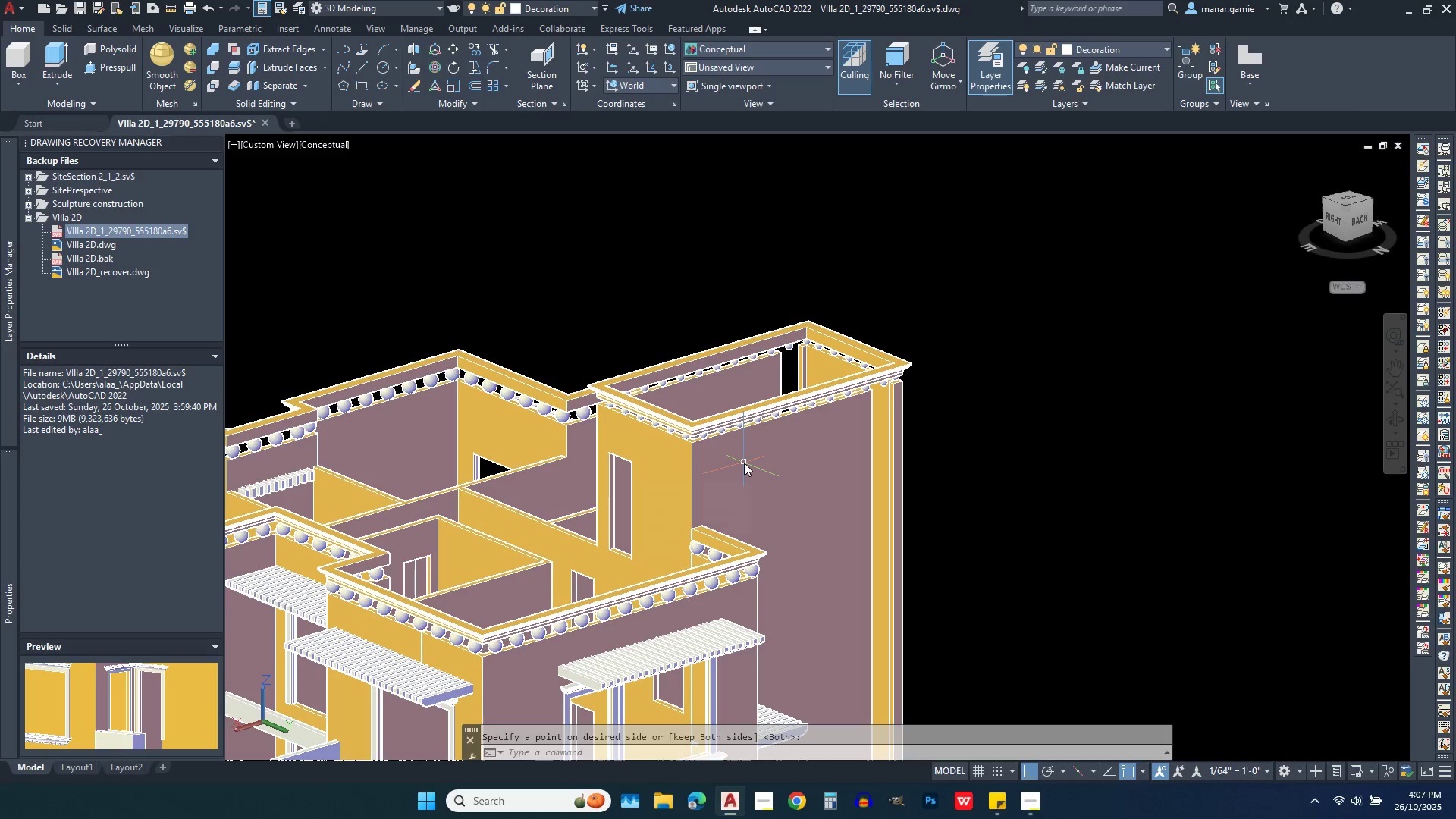 
key(Escape)
 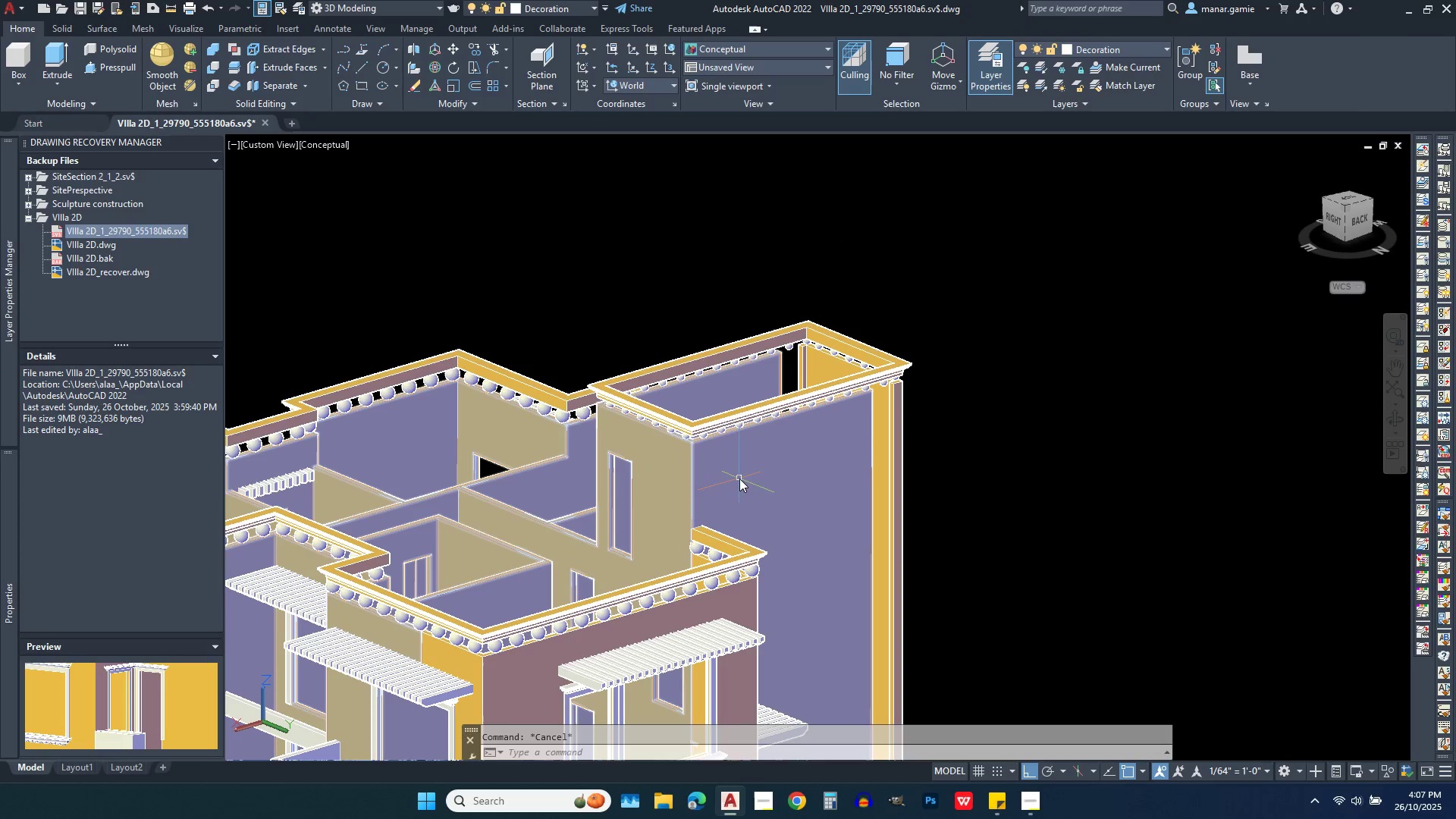 
mouse_move([758, 479])
 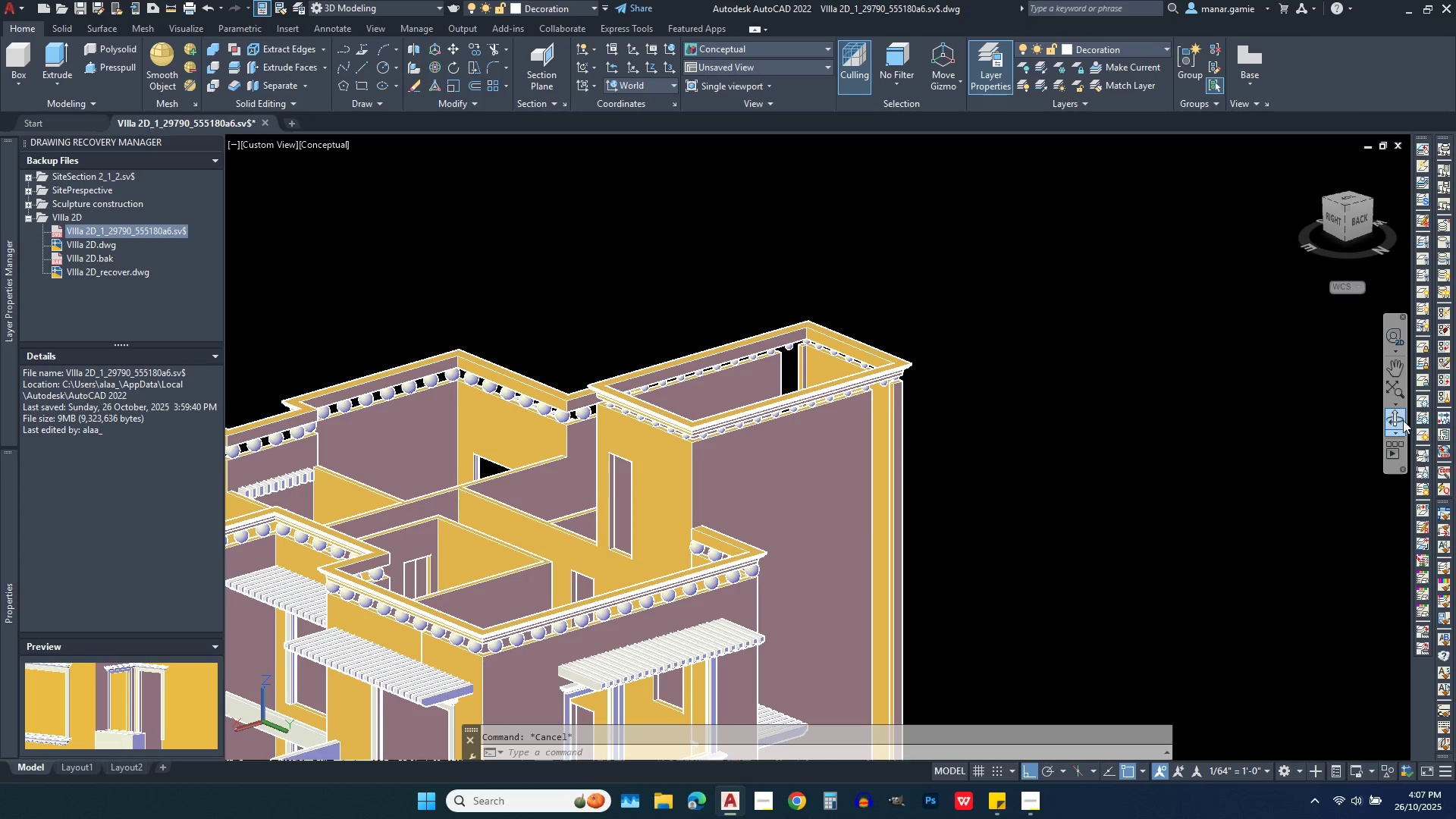 
left_click([1398, 420])
 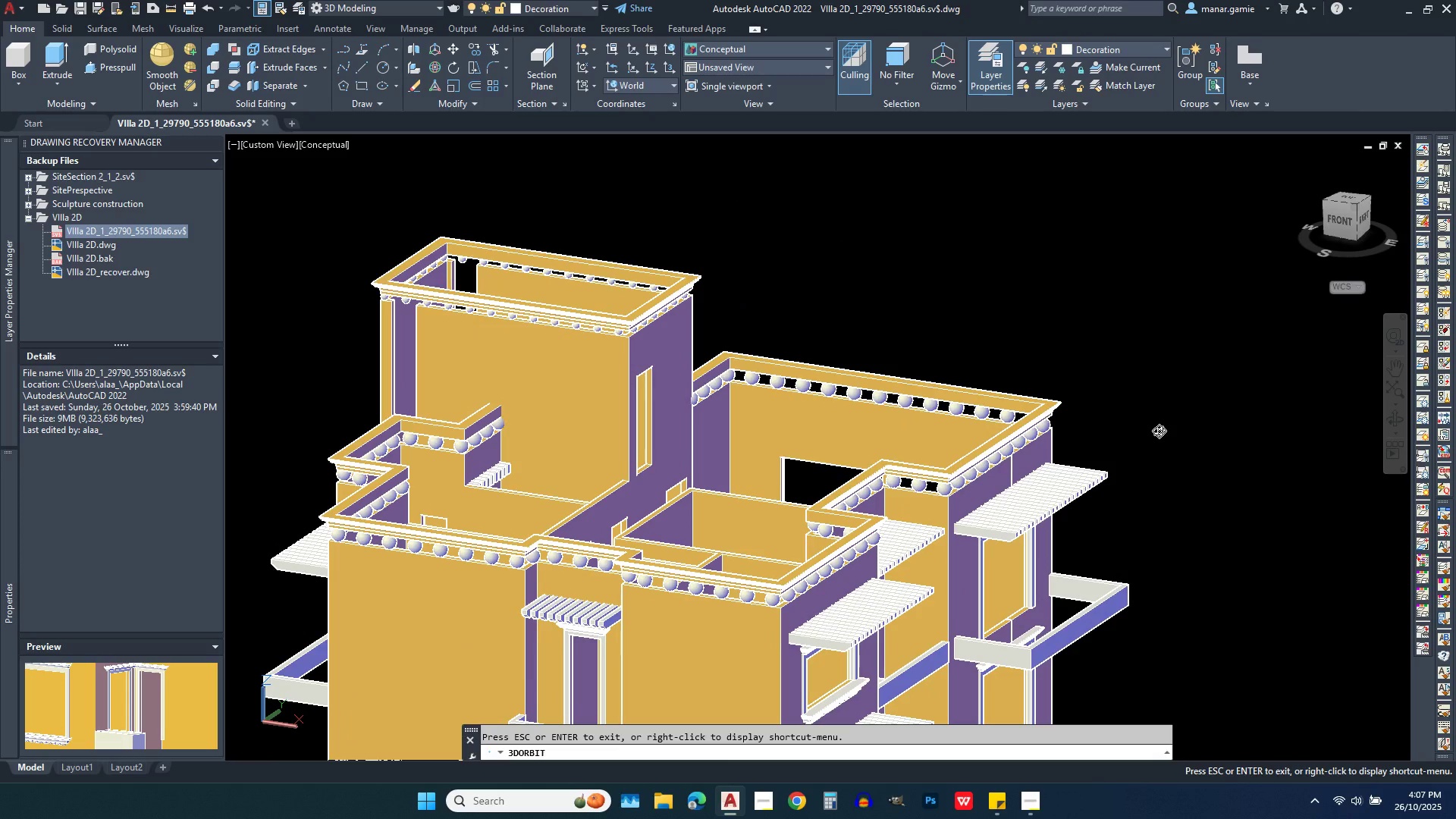 
scroll: coordinate [484, 369], scroll_direction: up, amount: 9.0
 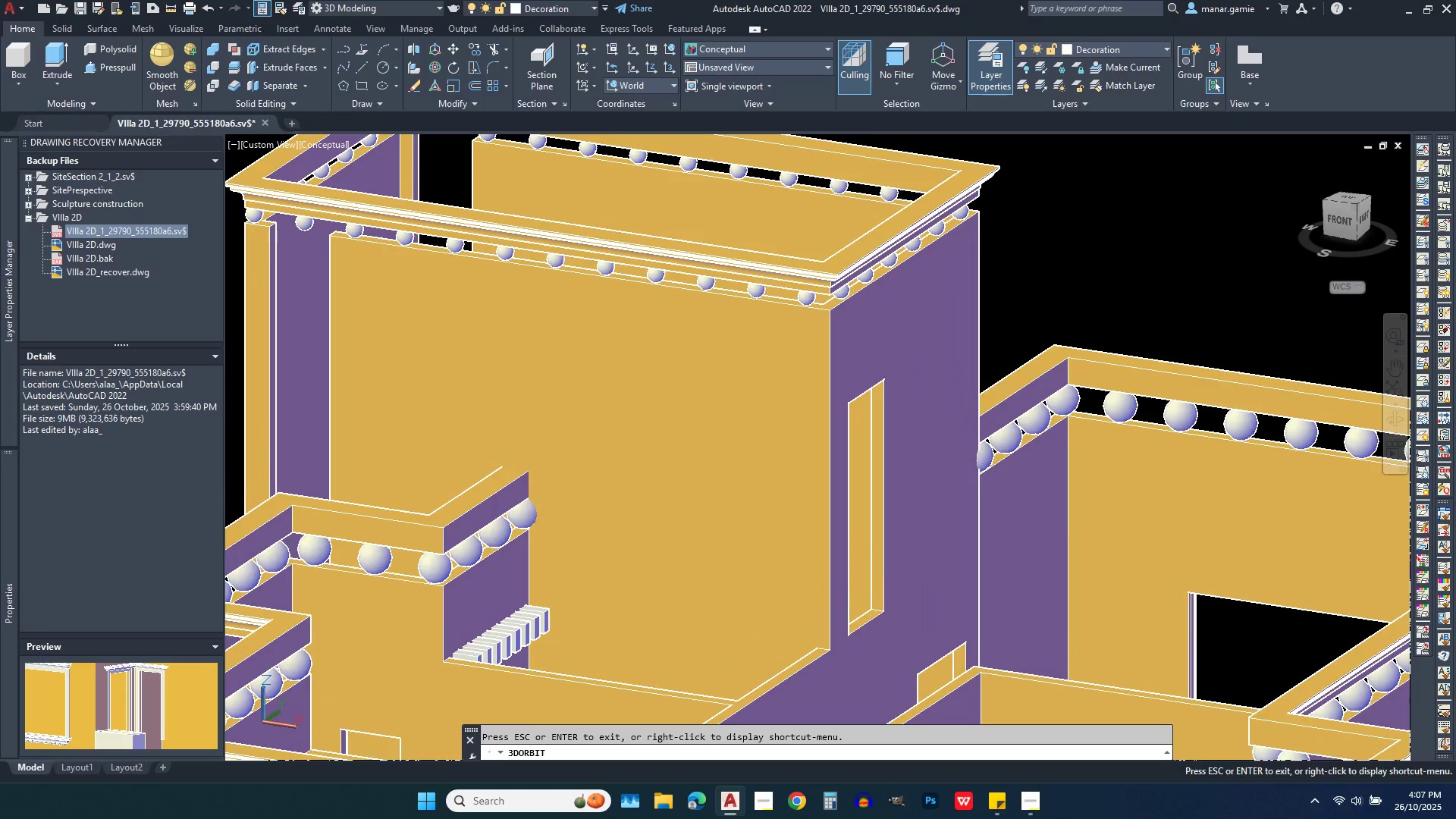 
key(Escape)
 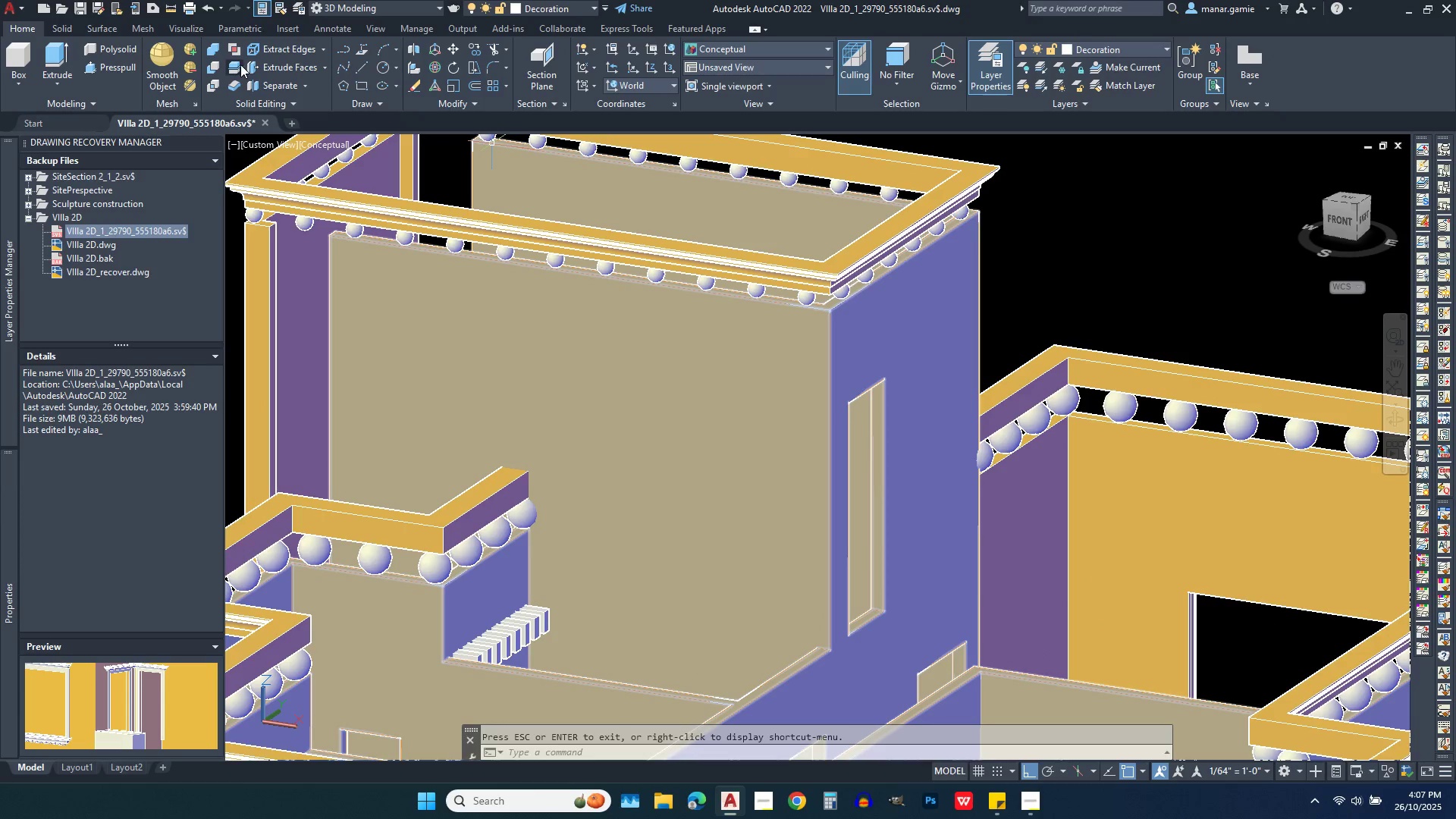 
left_click([237, 67])
 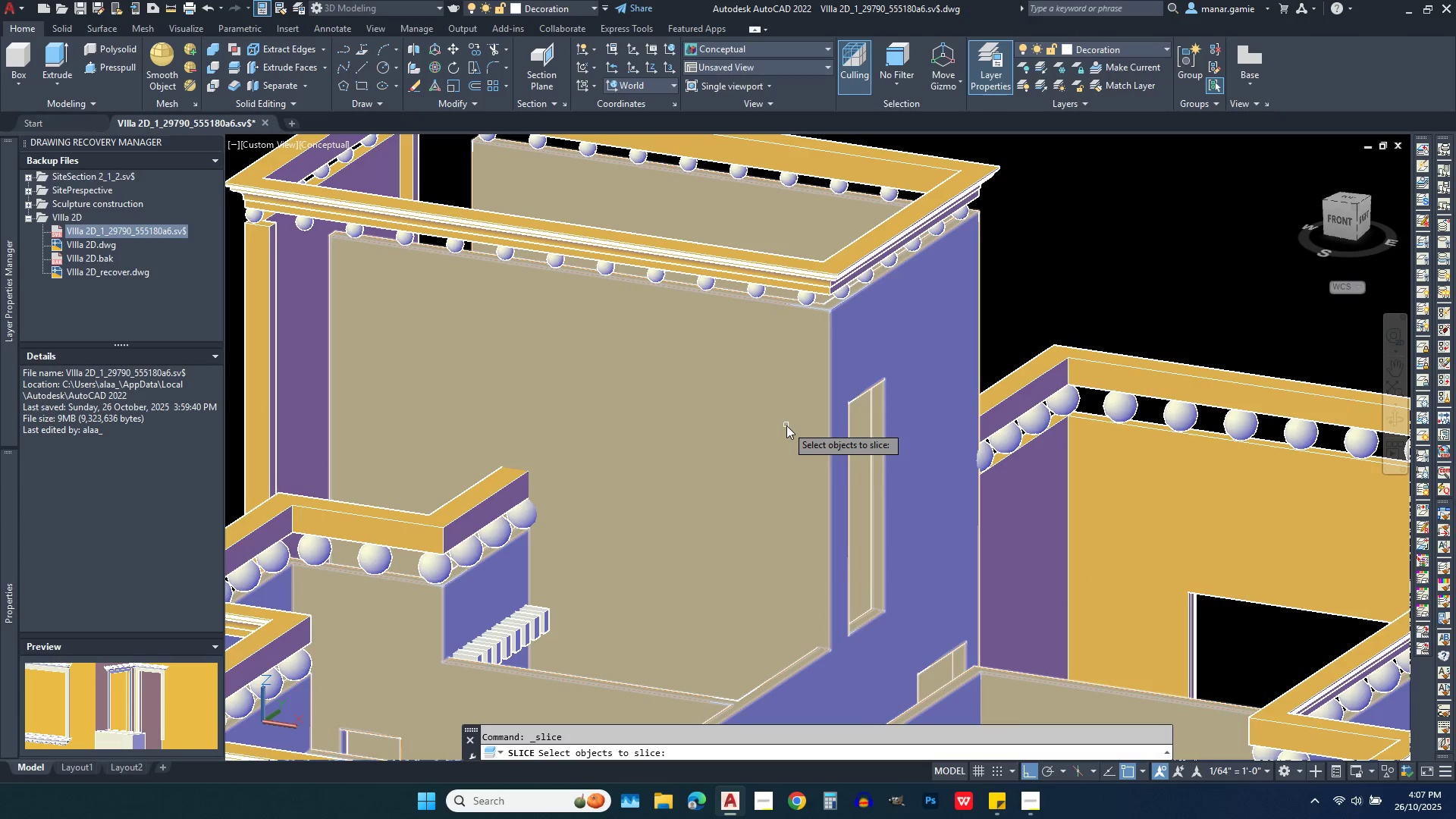 
left_click([786, 425])
 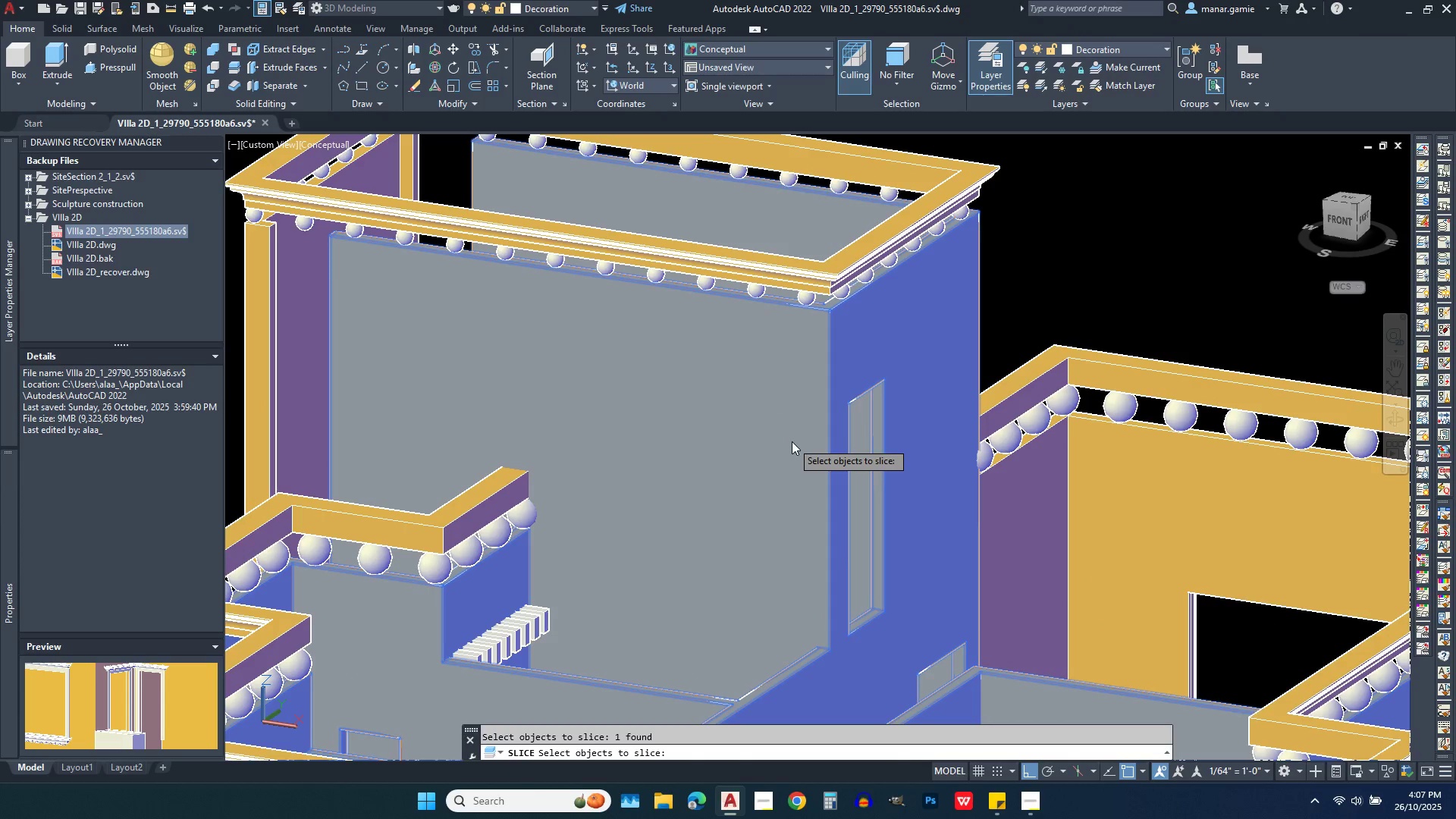 
right_click([792, 441])
 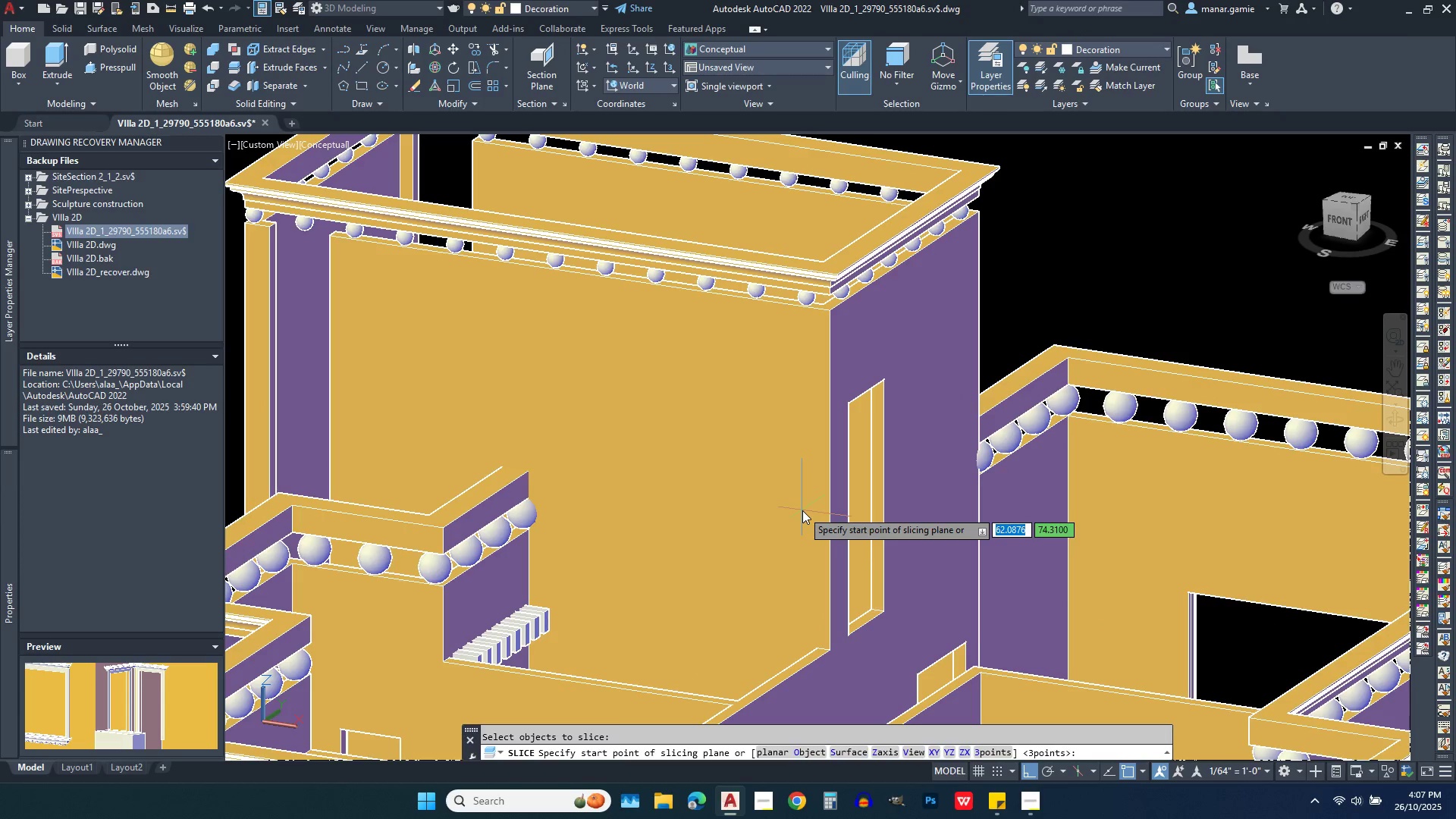 
right_click([802, 510])
 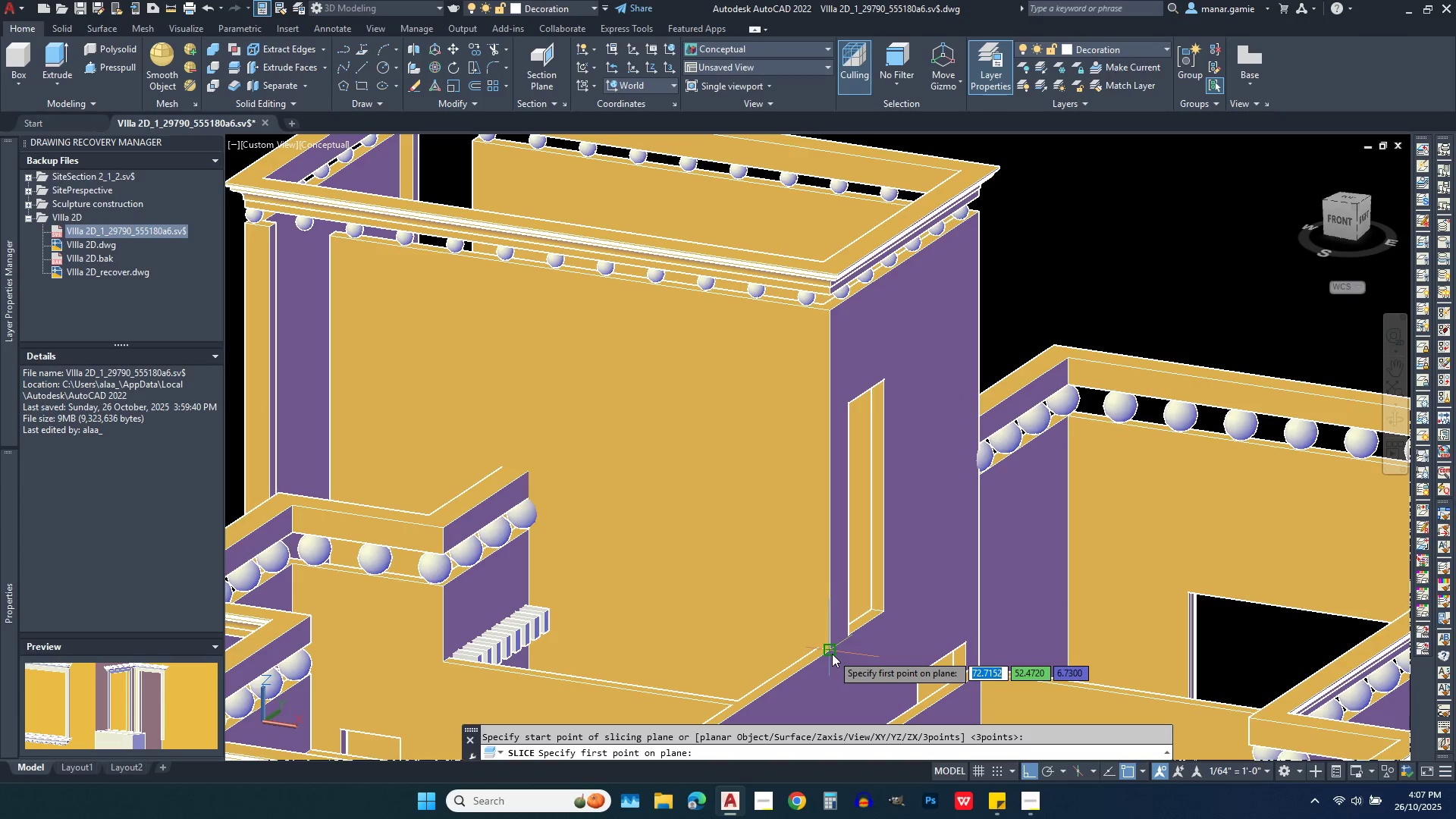 
left_click([832, 654])
 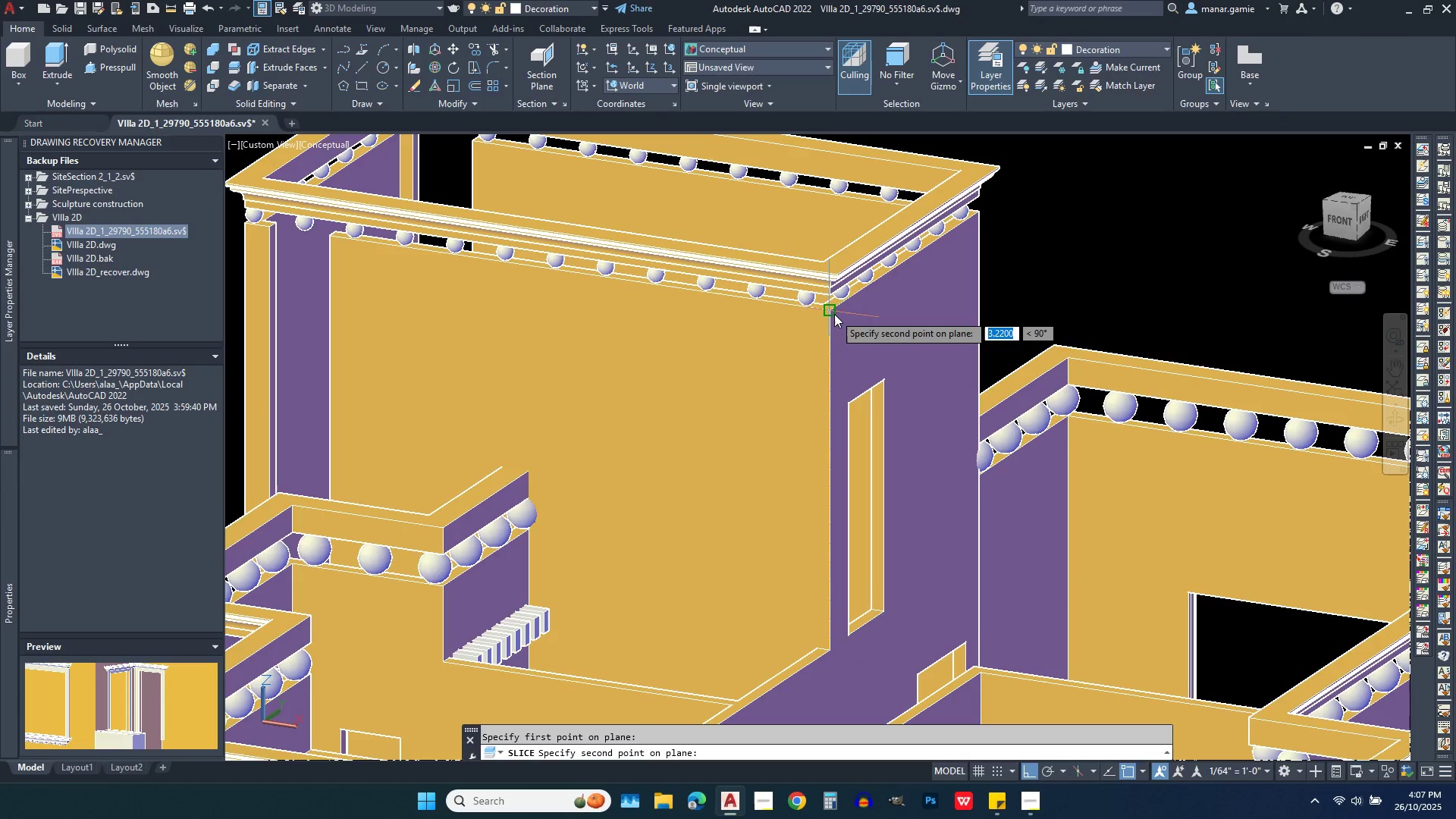 
left_click([834, 314])
 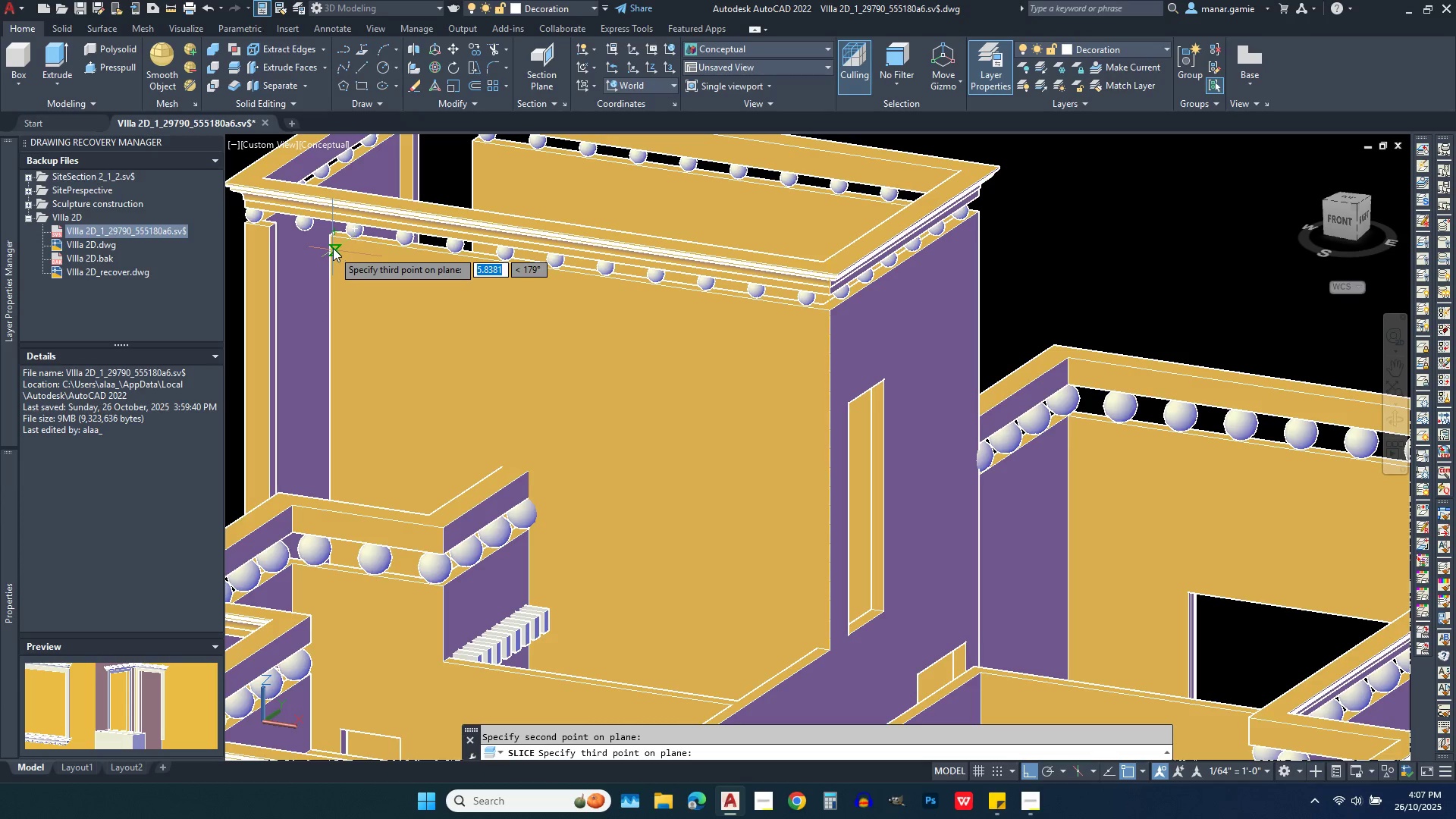 
left_click([333, 234])
 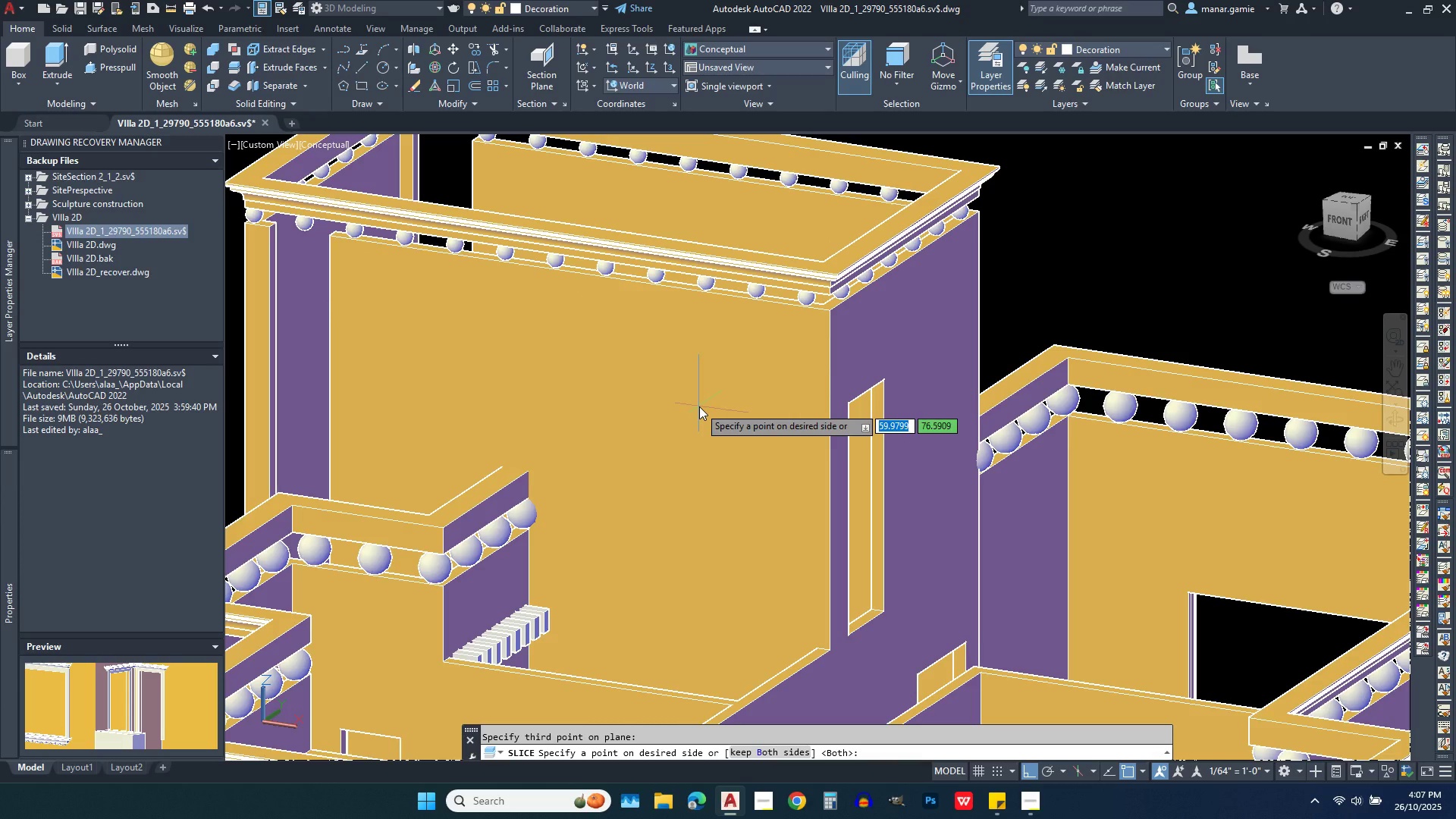 
right_click([699, 406])
 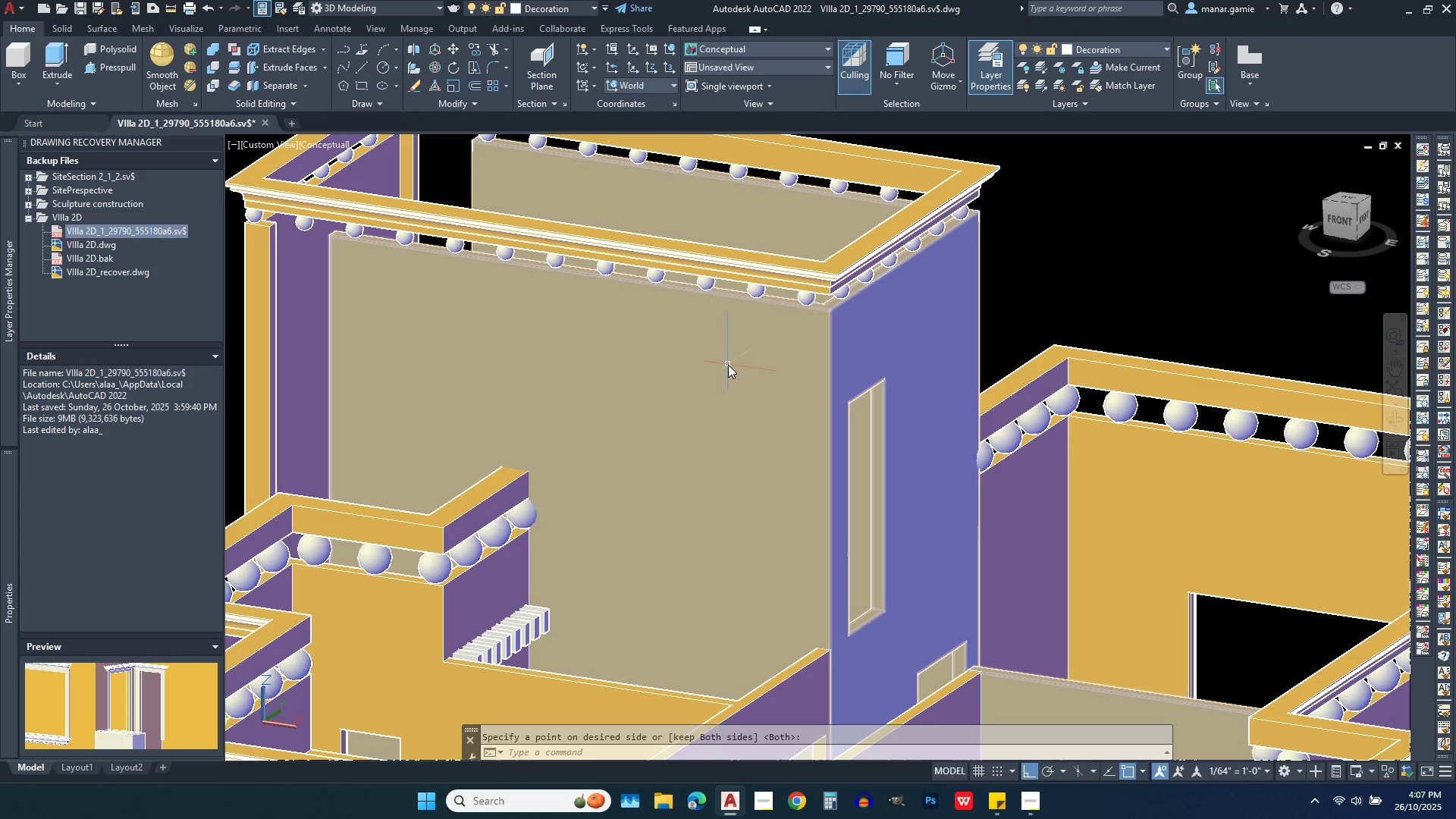 
scroll: coordinate [728, 365], scroll_direction: down, amount: 2.0
 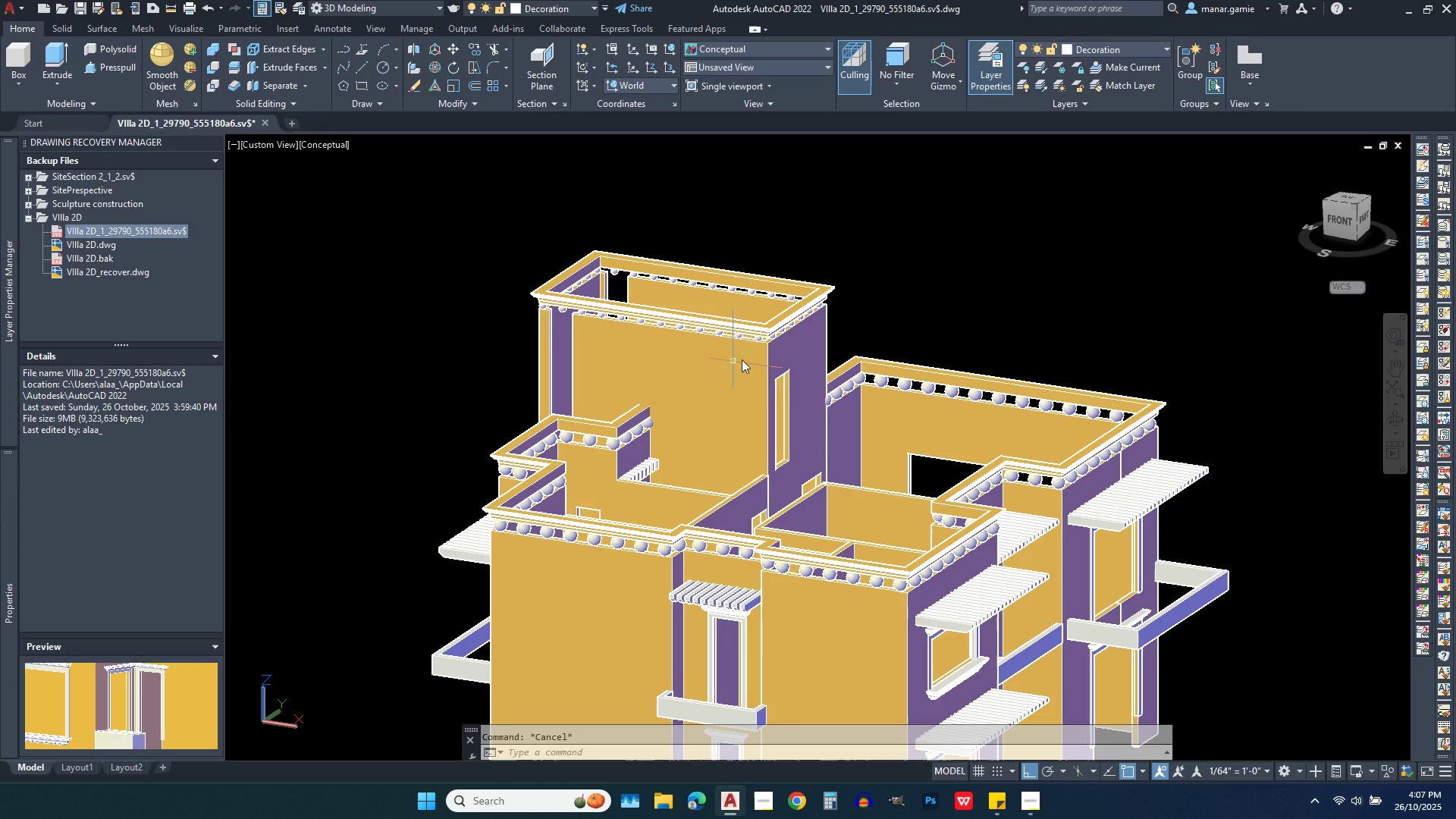 
key(Escape)
 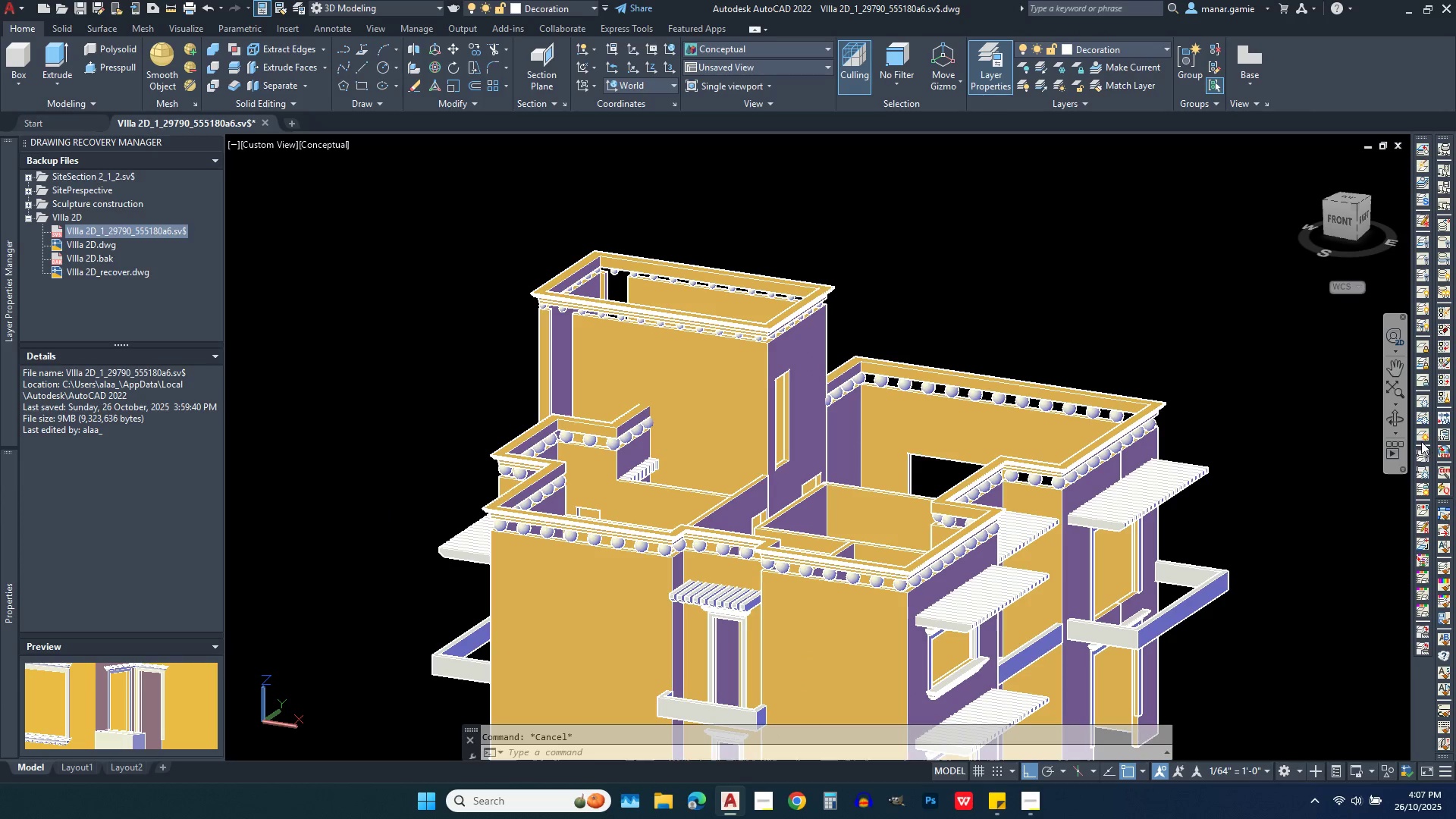 
left_click([1395, 423])
 